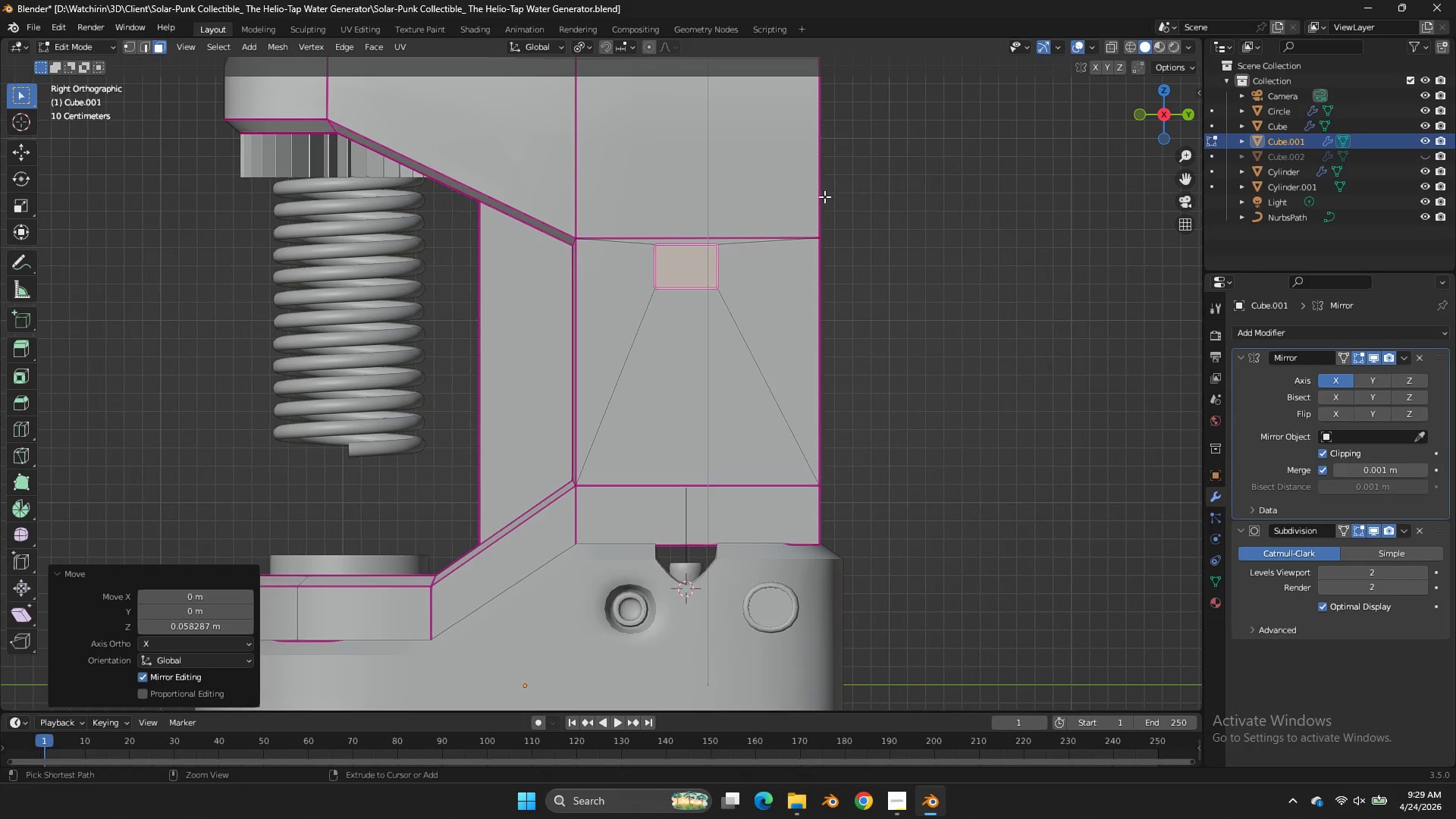 
key(Control+ControlLeft)
 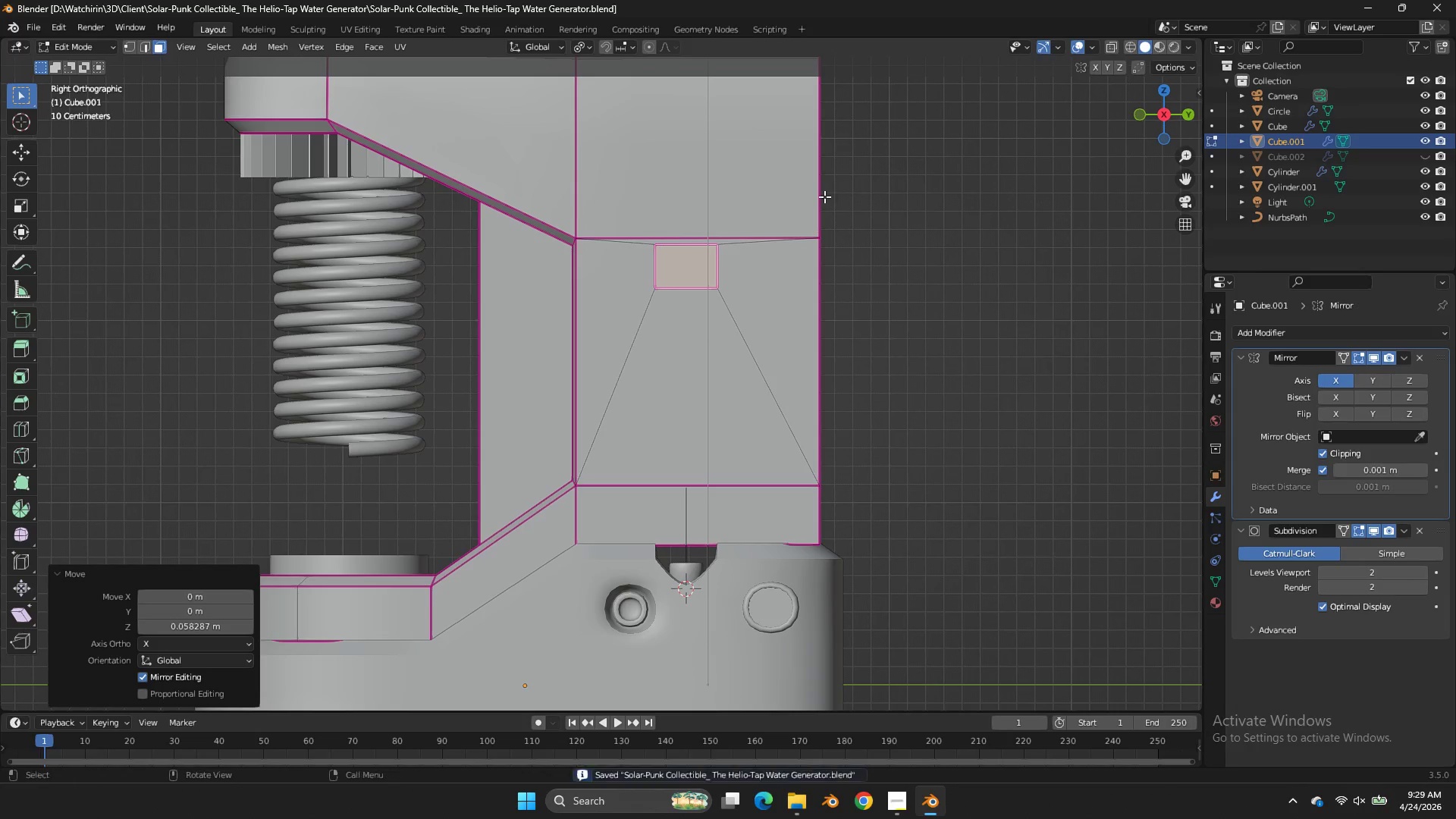 
key(Control+S)
 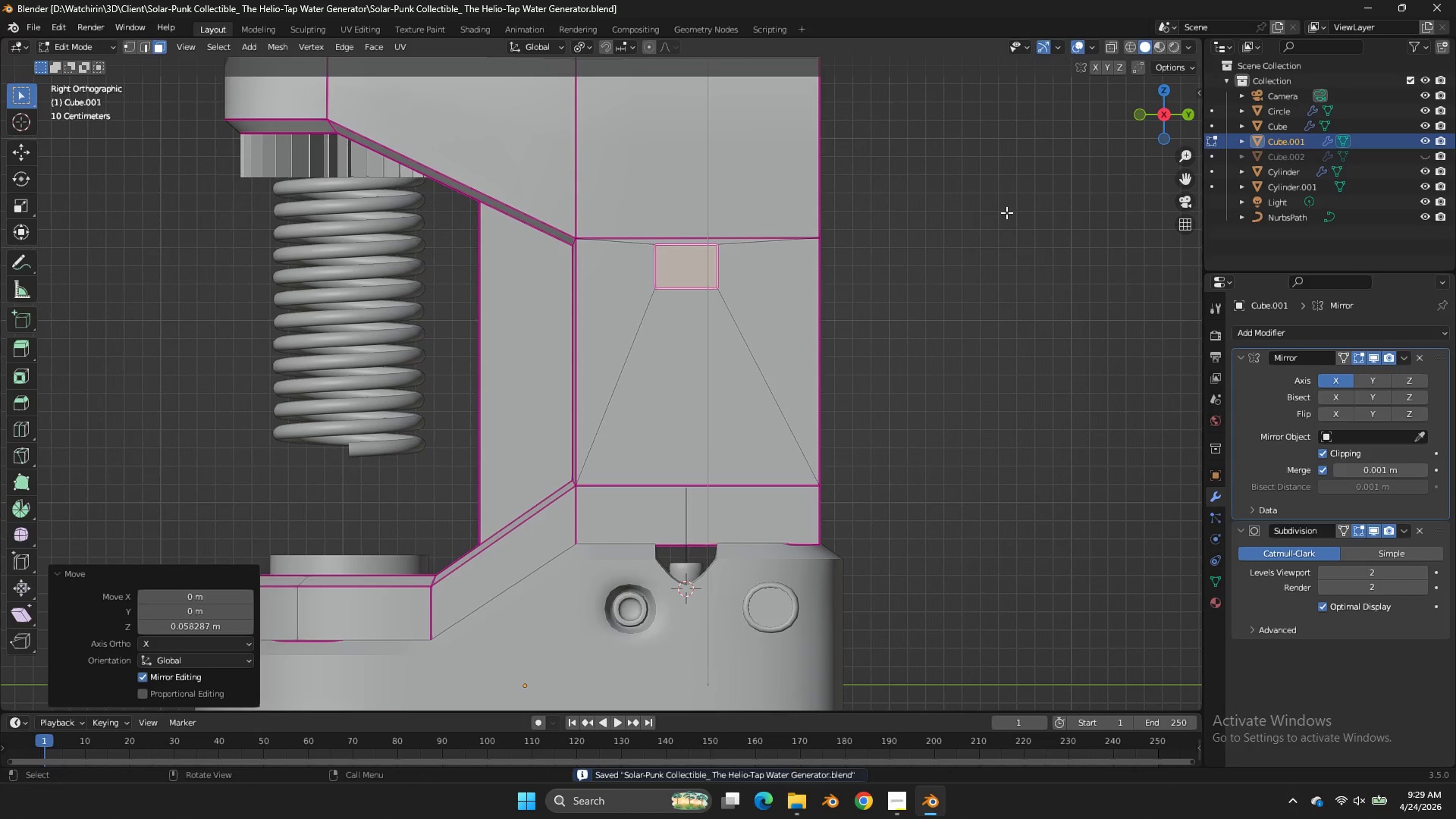 
type(sx)
 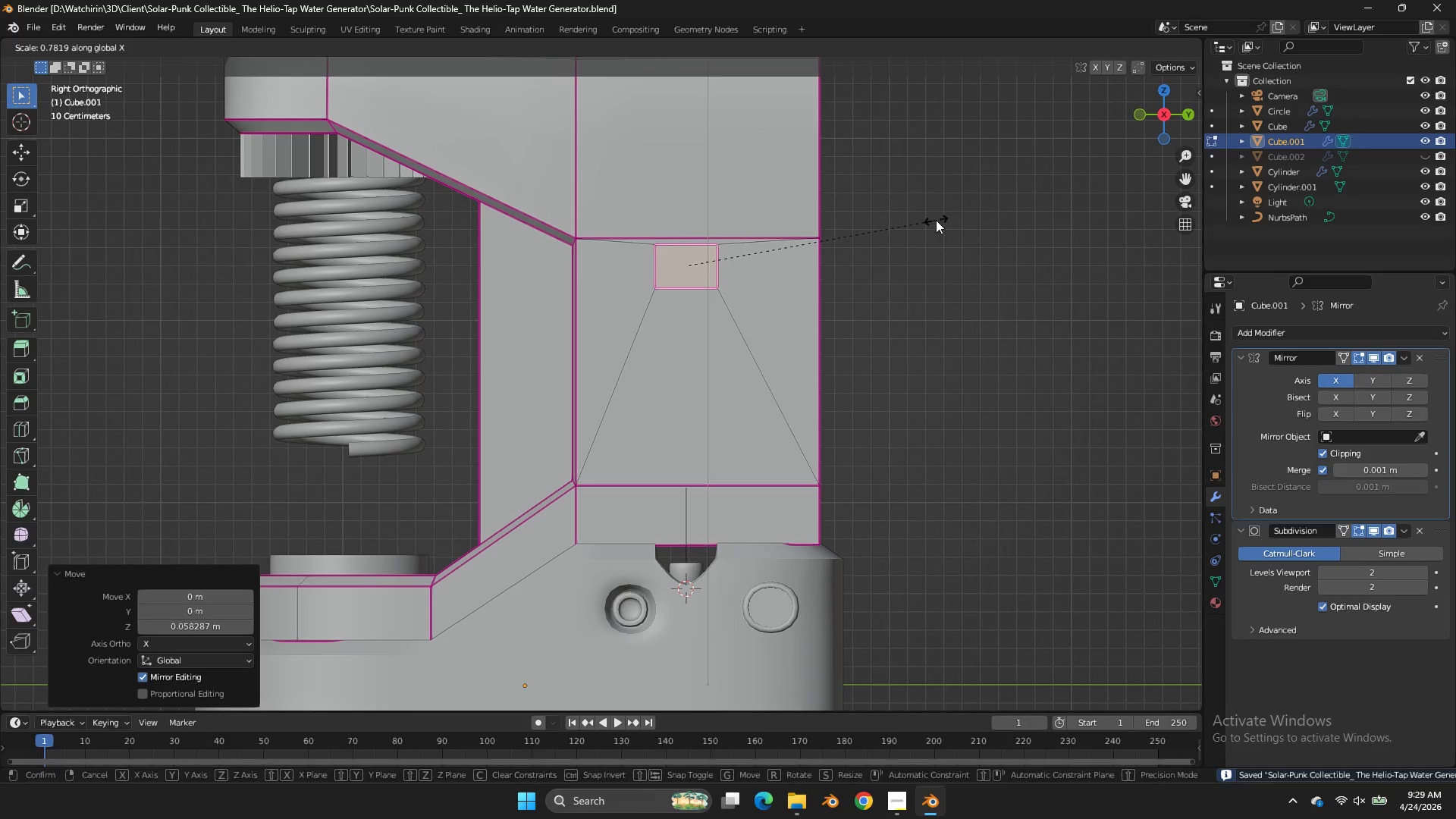 
right_click([936, 220])
 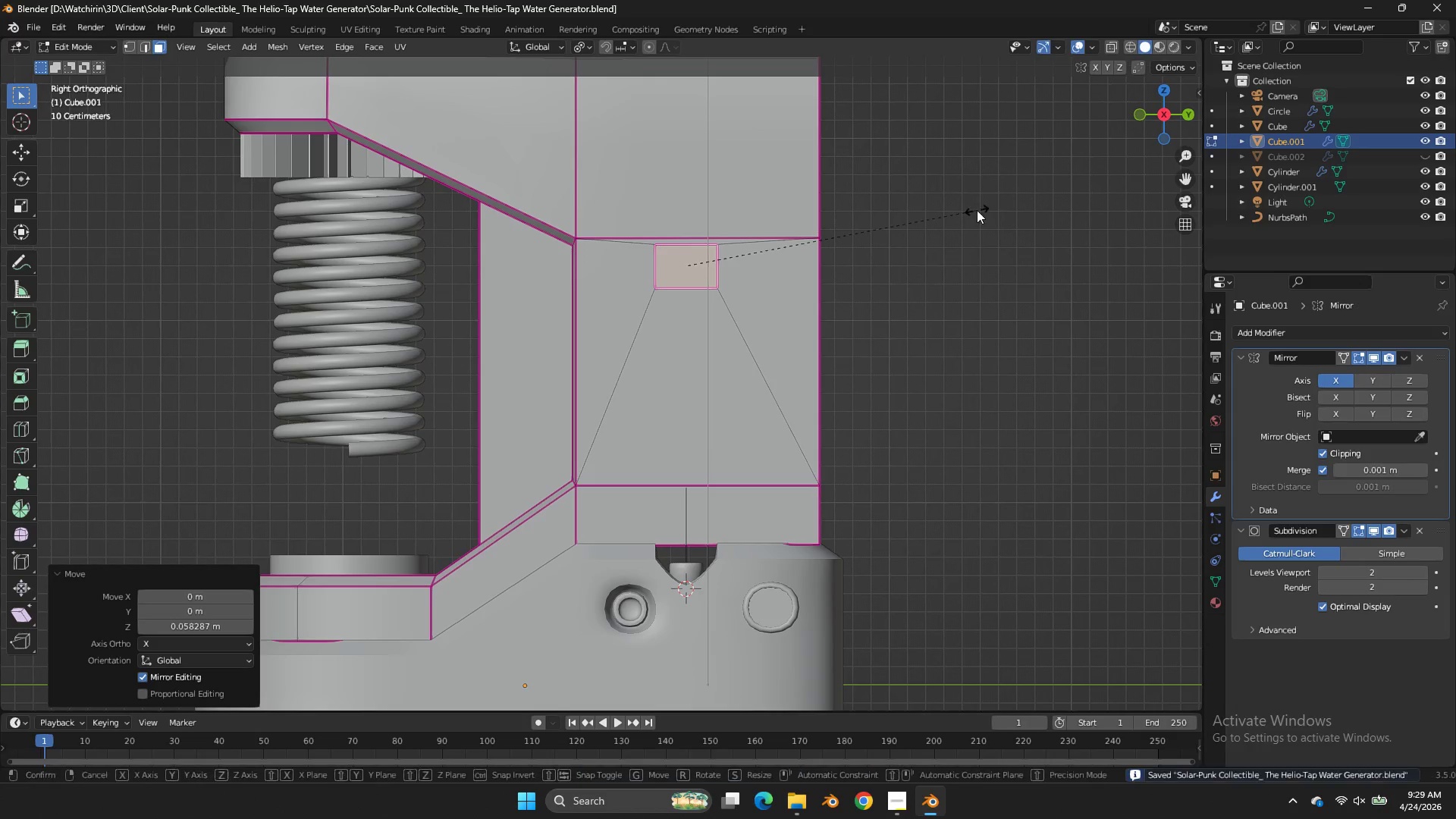 
type(sy)
 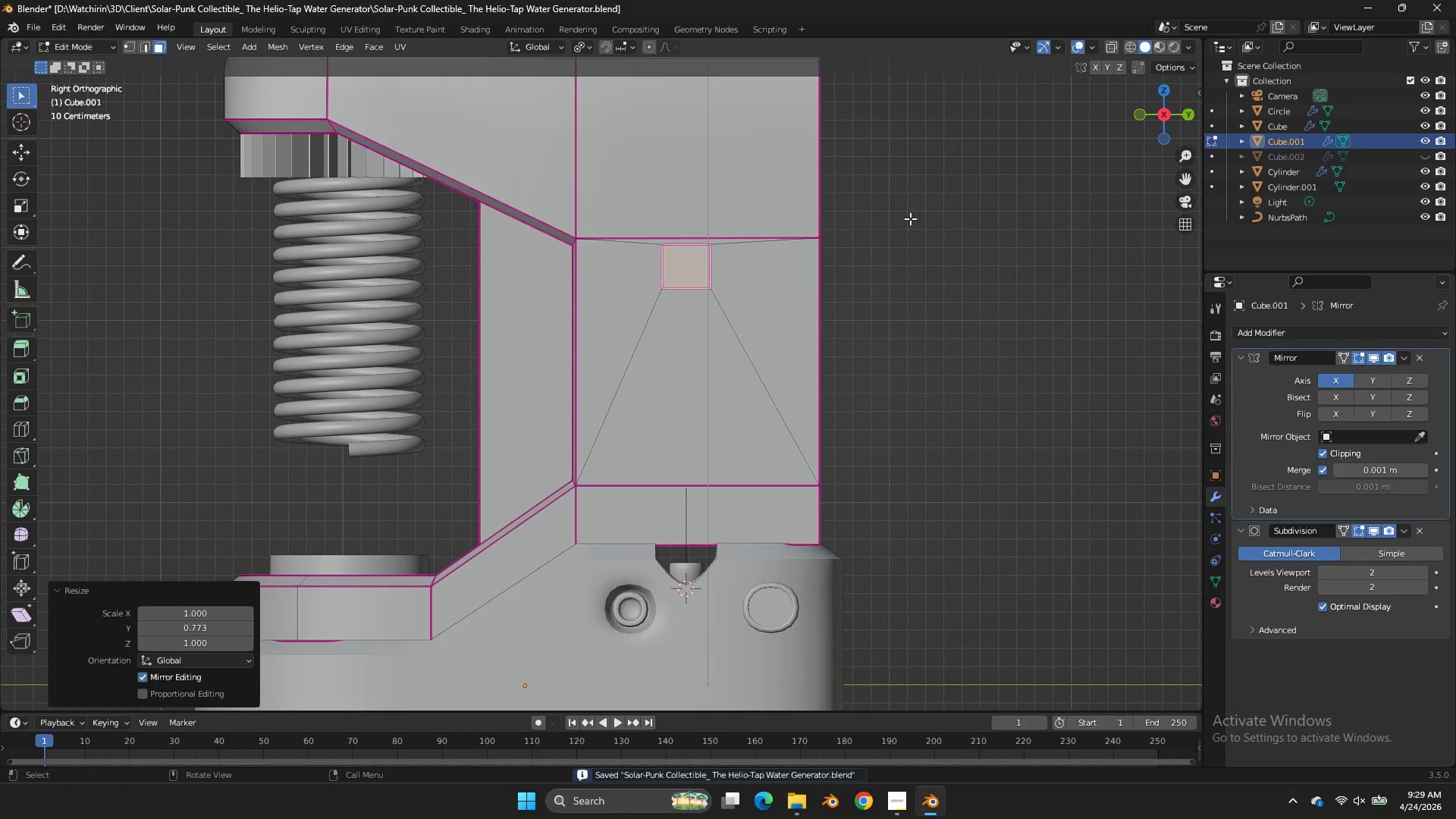 
left_click([910, 218])
 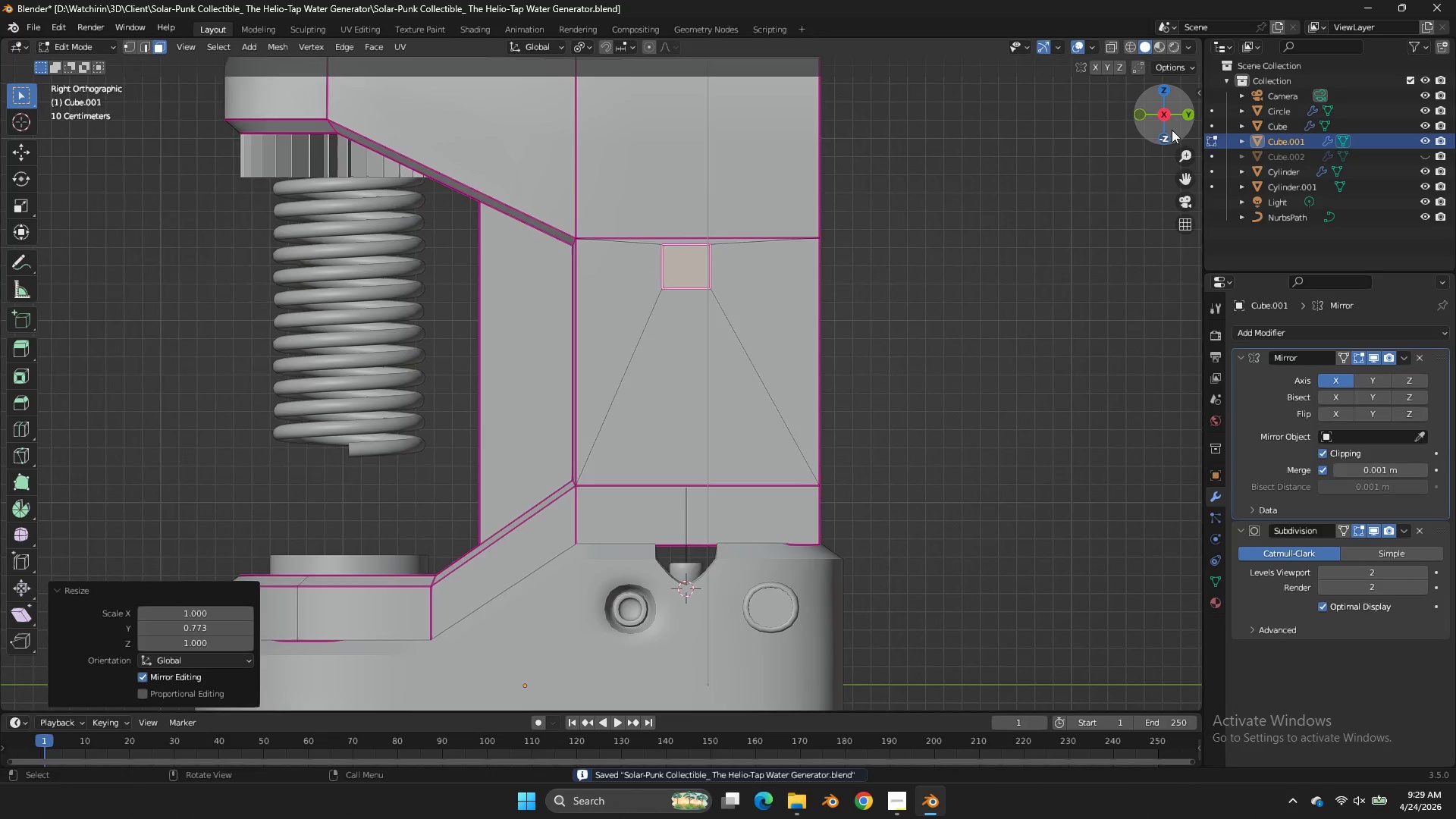 
left_click_drag(start_coordinate=[1169, 130], to_coordinate=[1047, 182])
 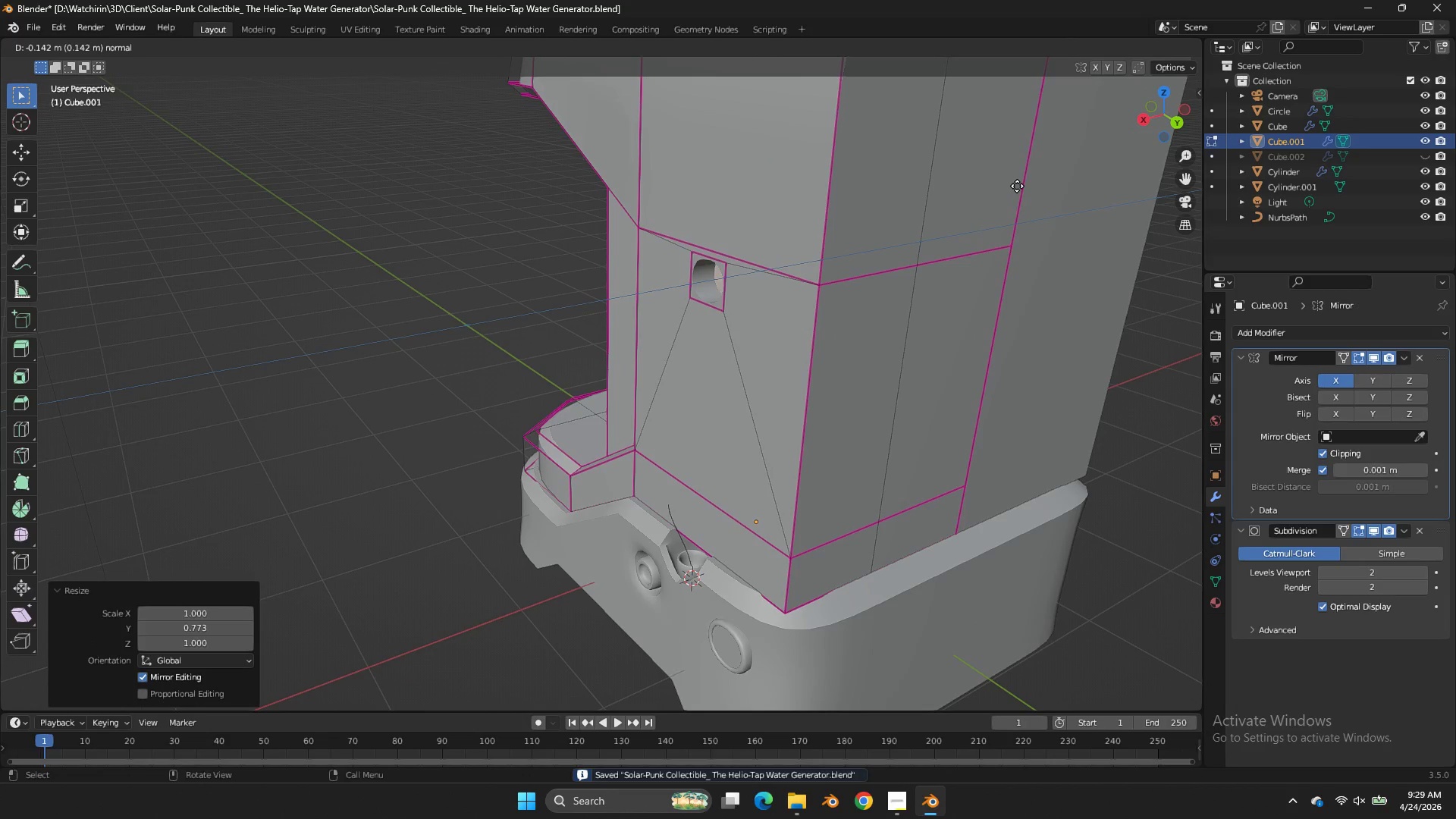 
key(E)
 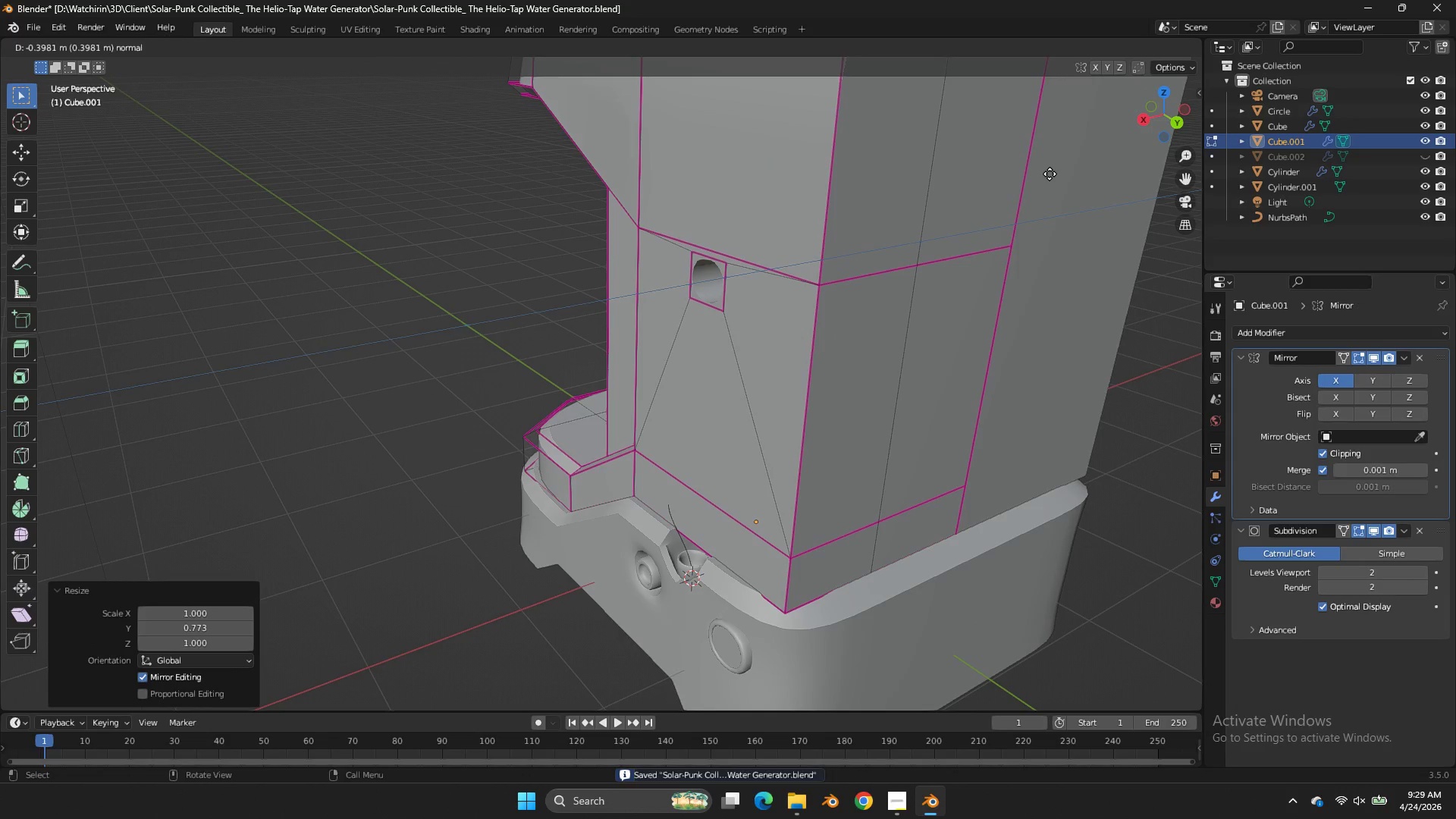 
left_click([1050, 174])
 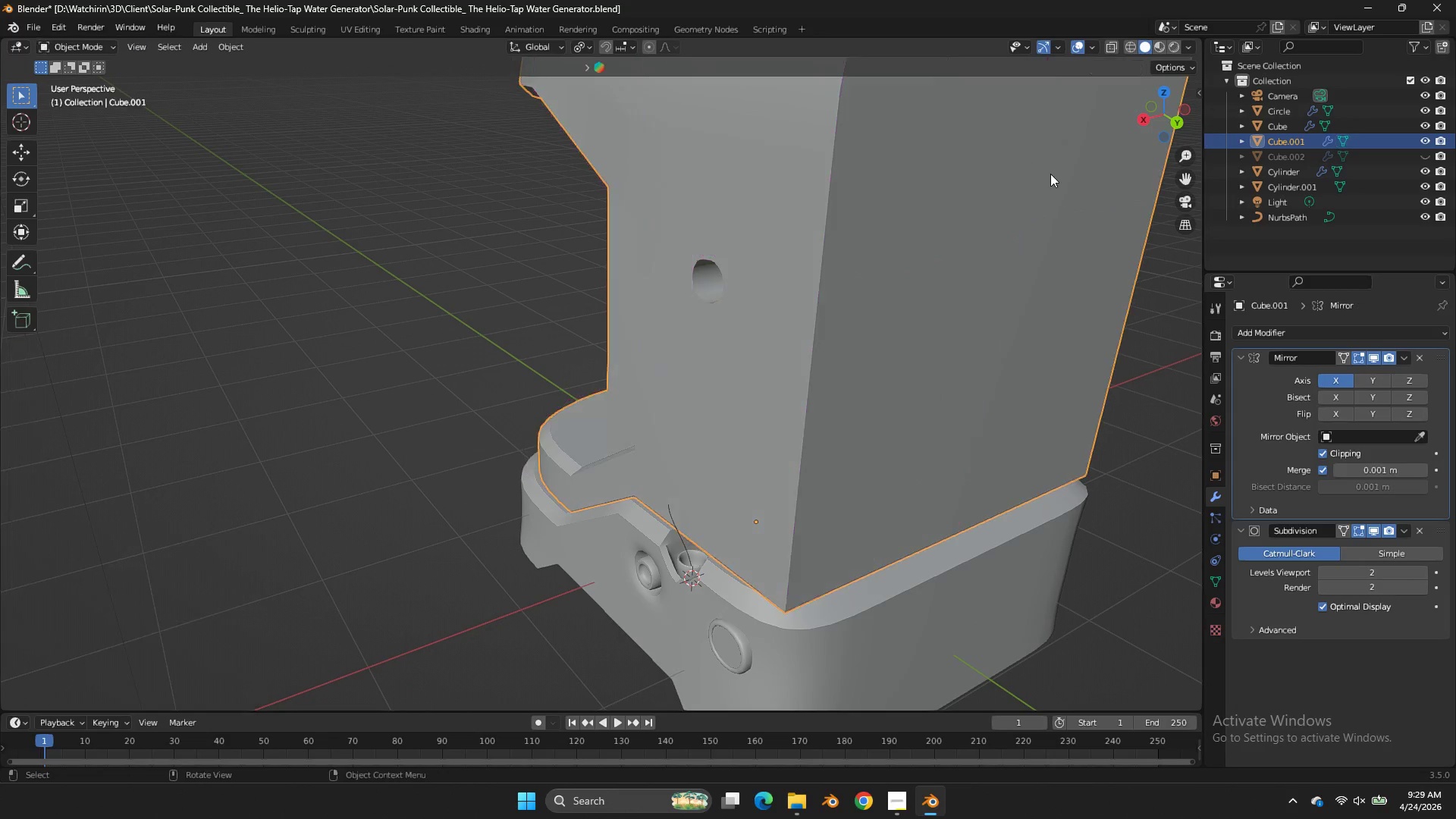 
key(Tab)
 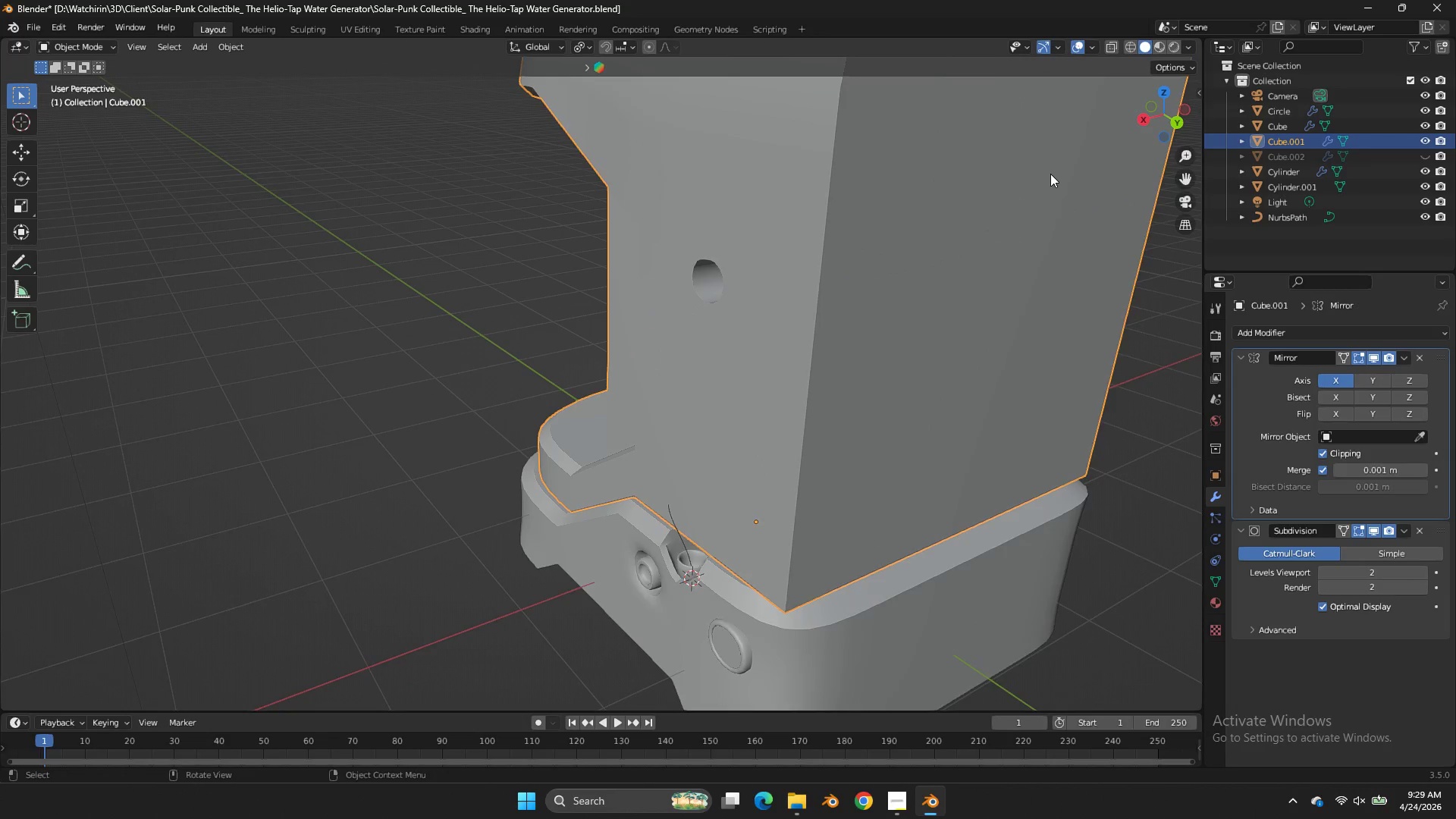 
scroll: coordinate [1050, 174], scroll_direction: up, amount: 2.0
 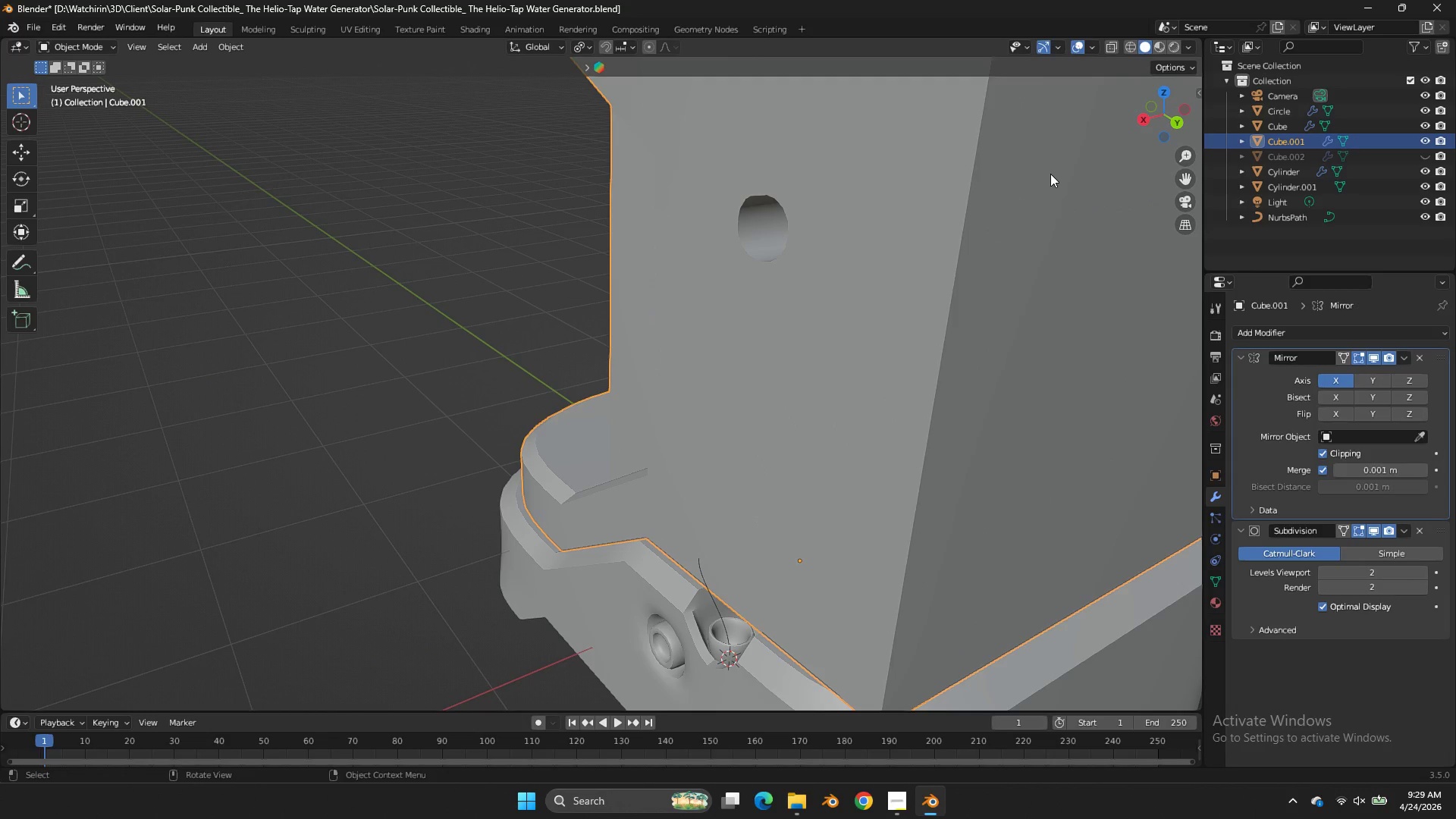 
key(Tab)
 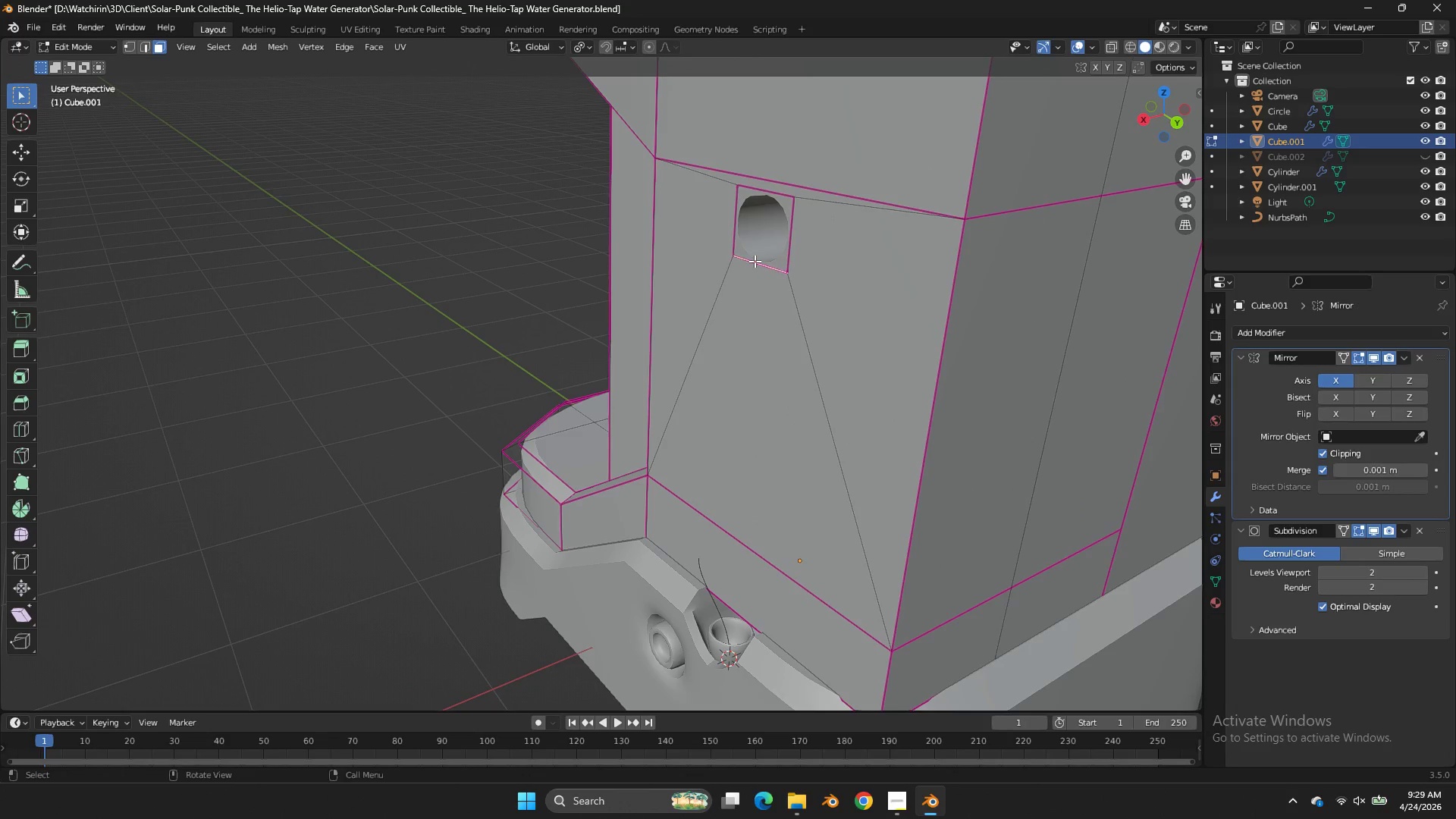 
double_click([766, 256])
 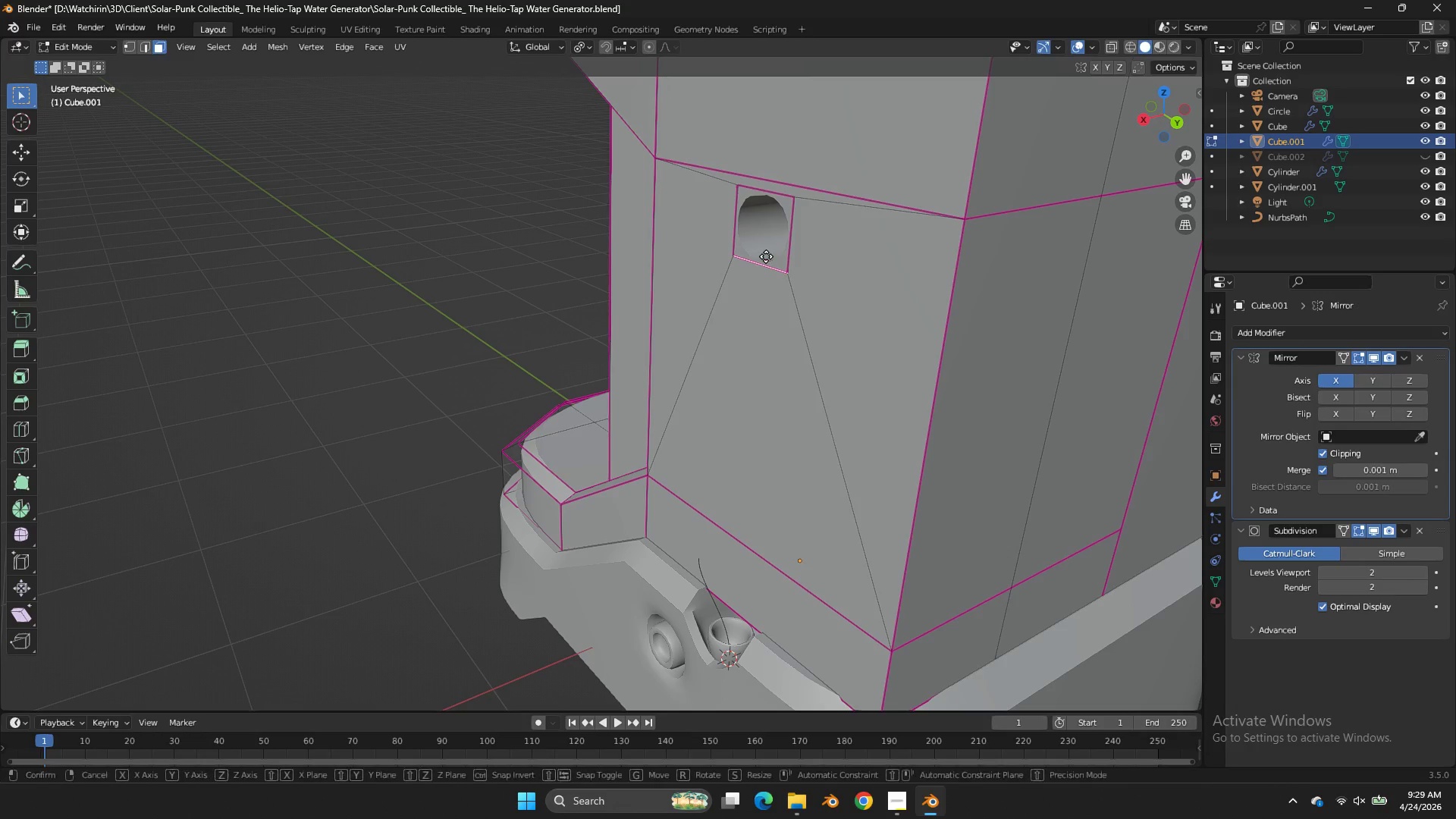 
type(gz)
 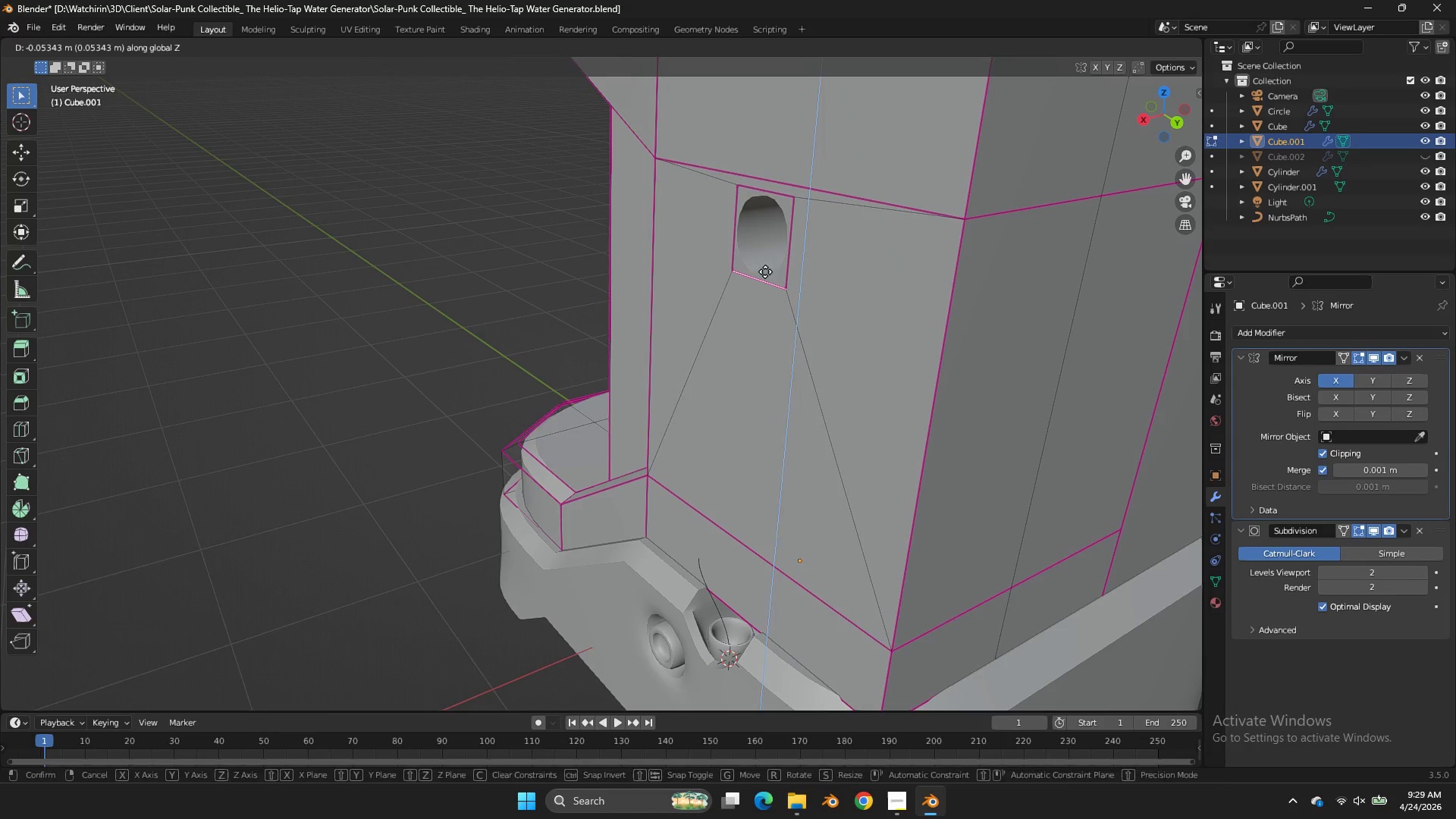 
left_click([765, 271])
 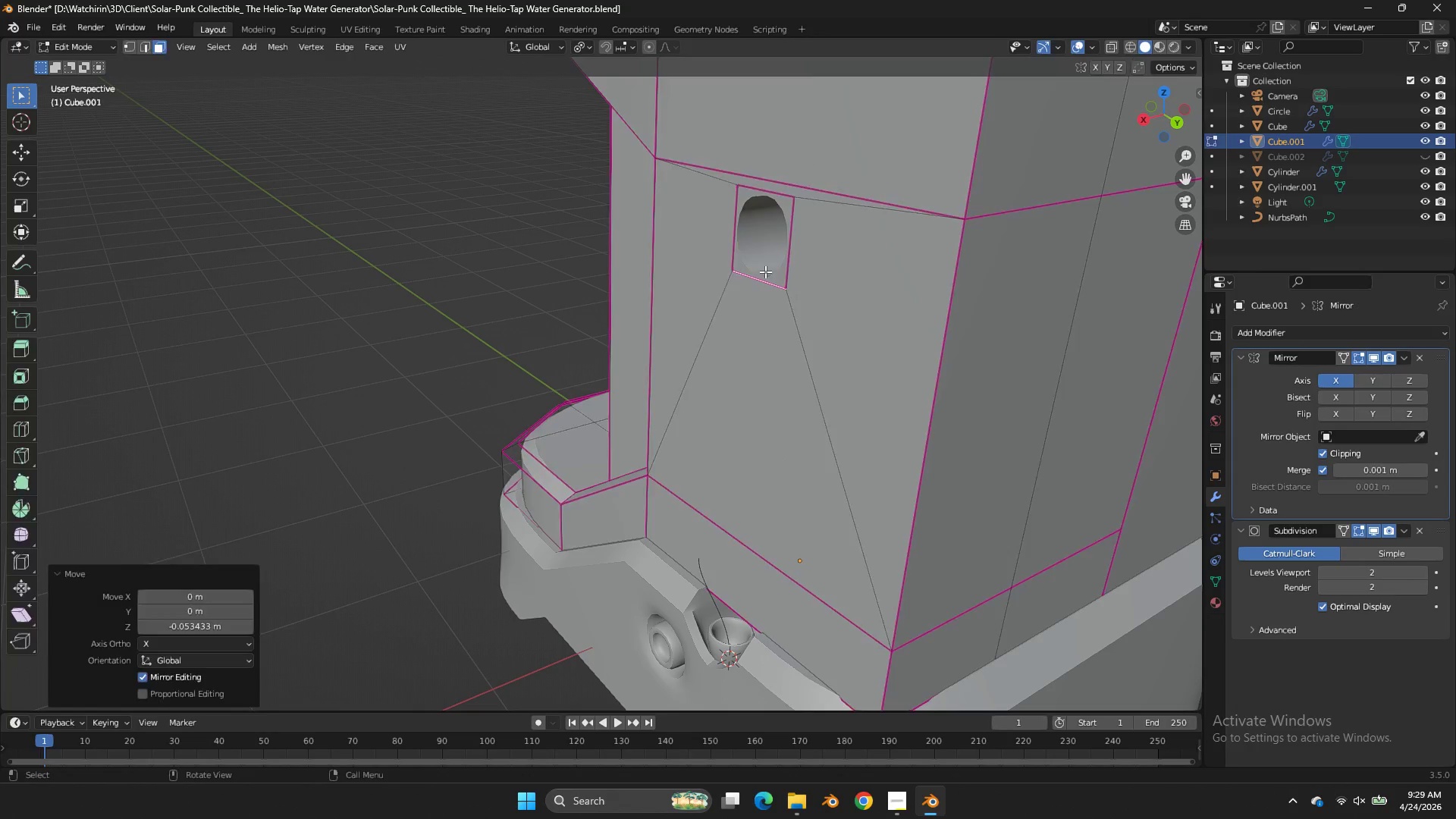 
key(Tab)
 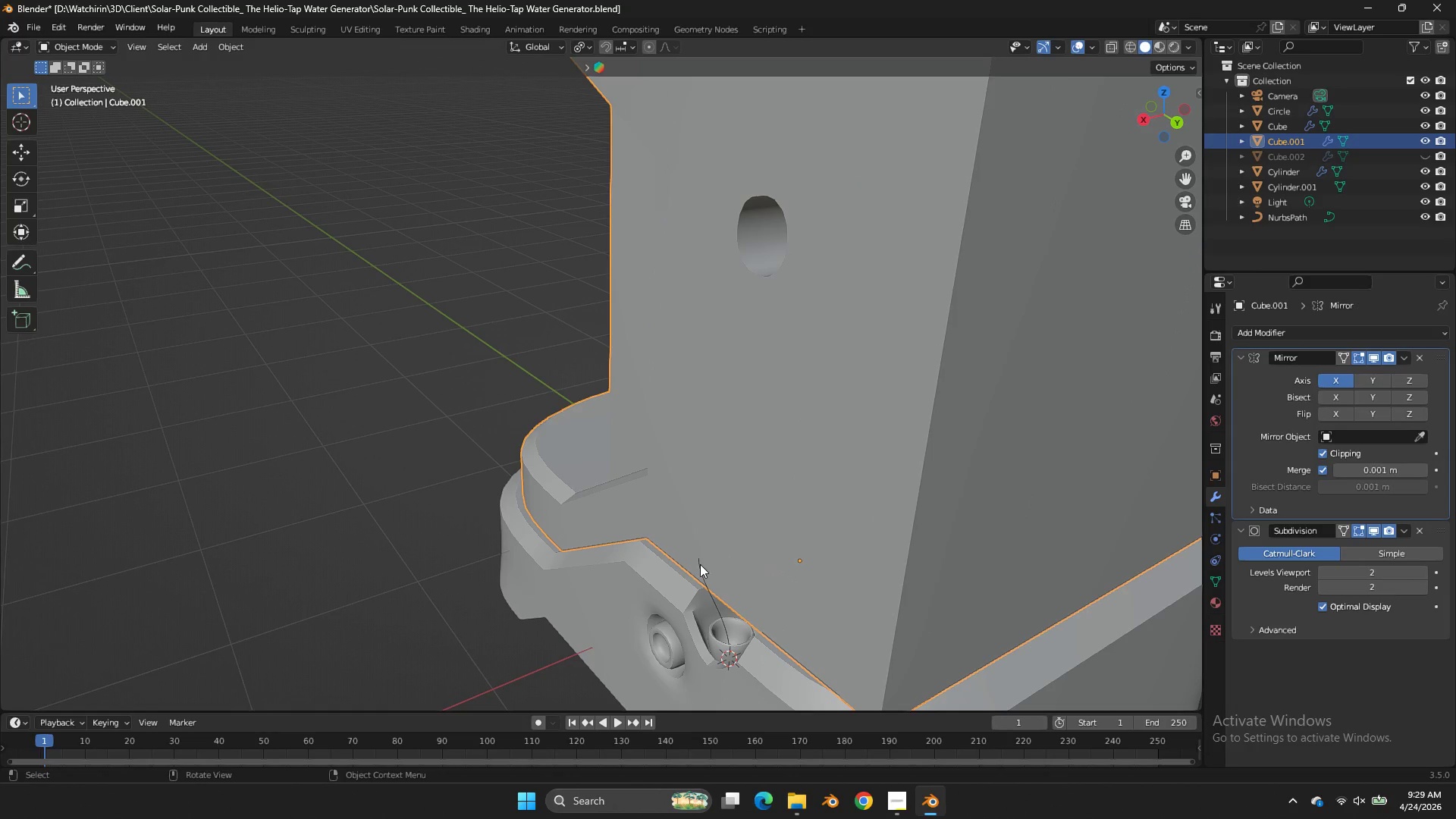 
left_click([700, 564])
 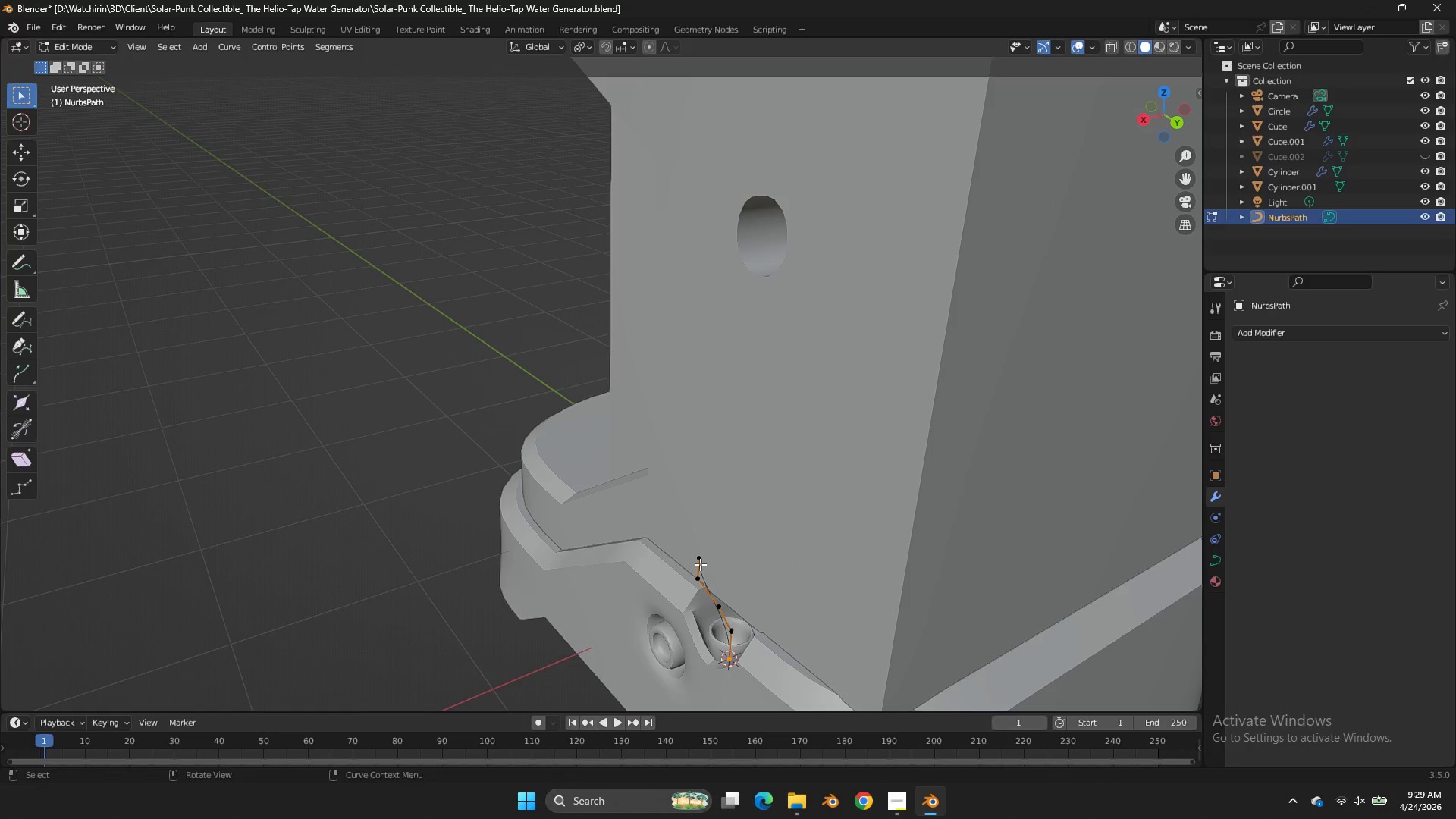 
key(Tab)
 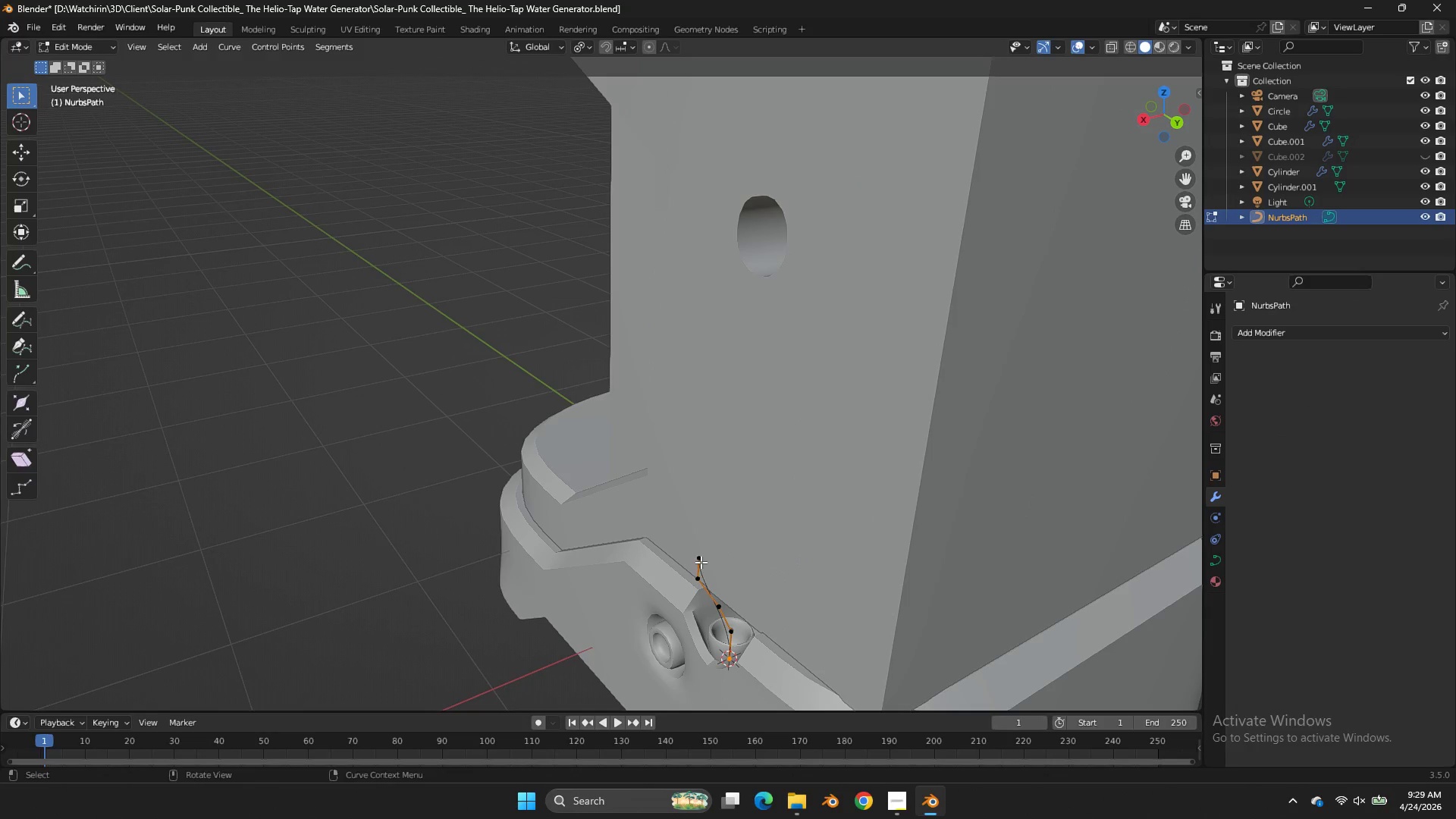 
left_click([701, 562])
 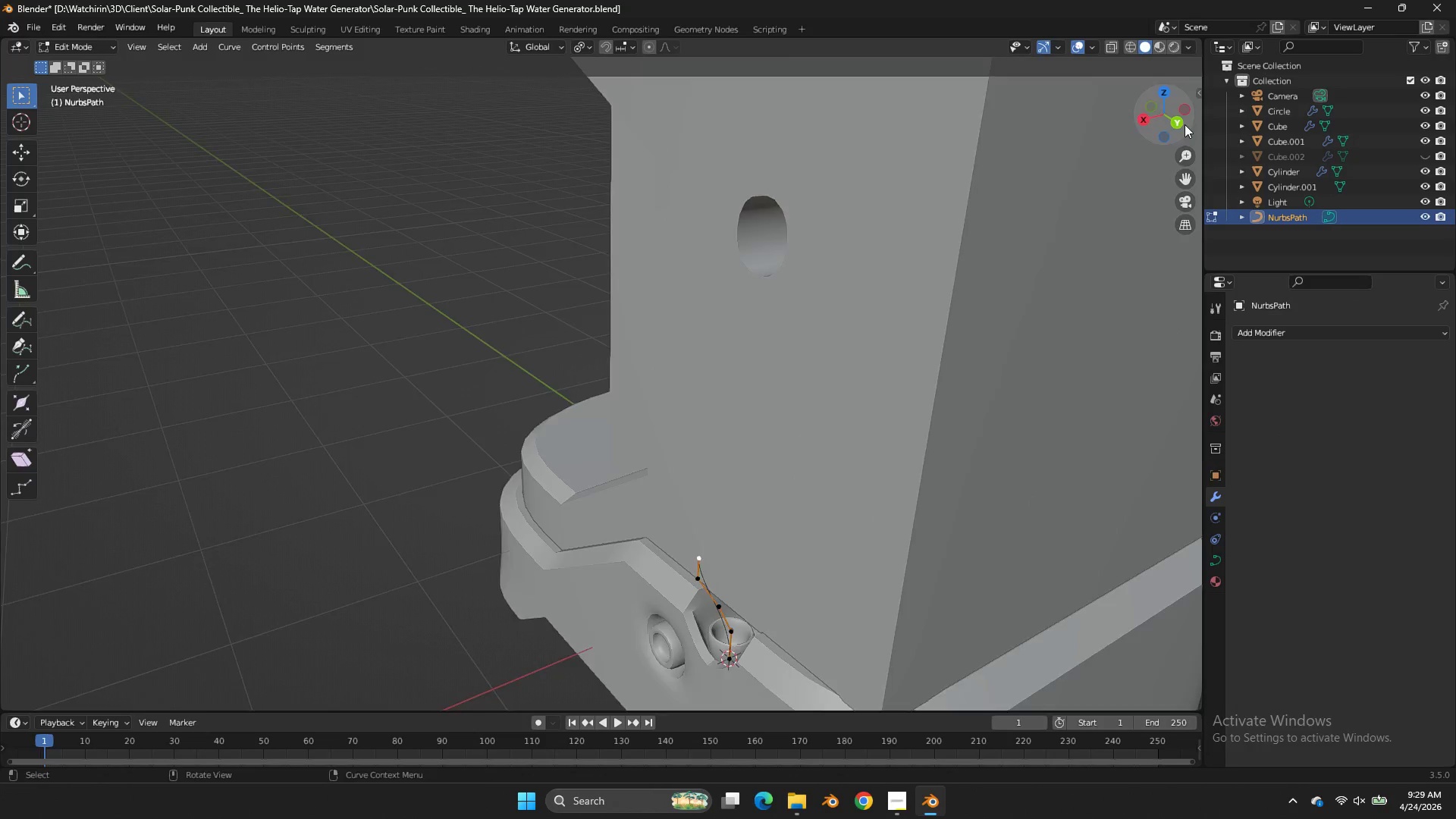 
type(zgg)
 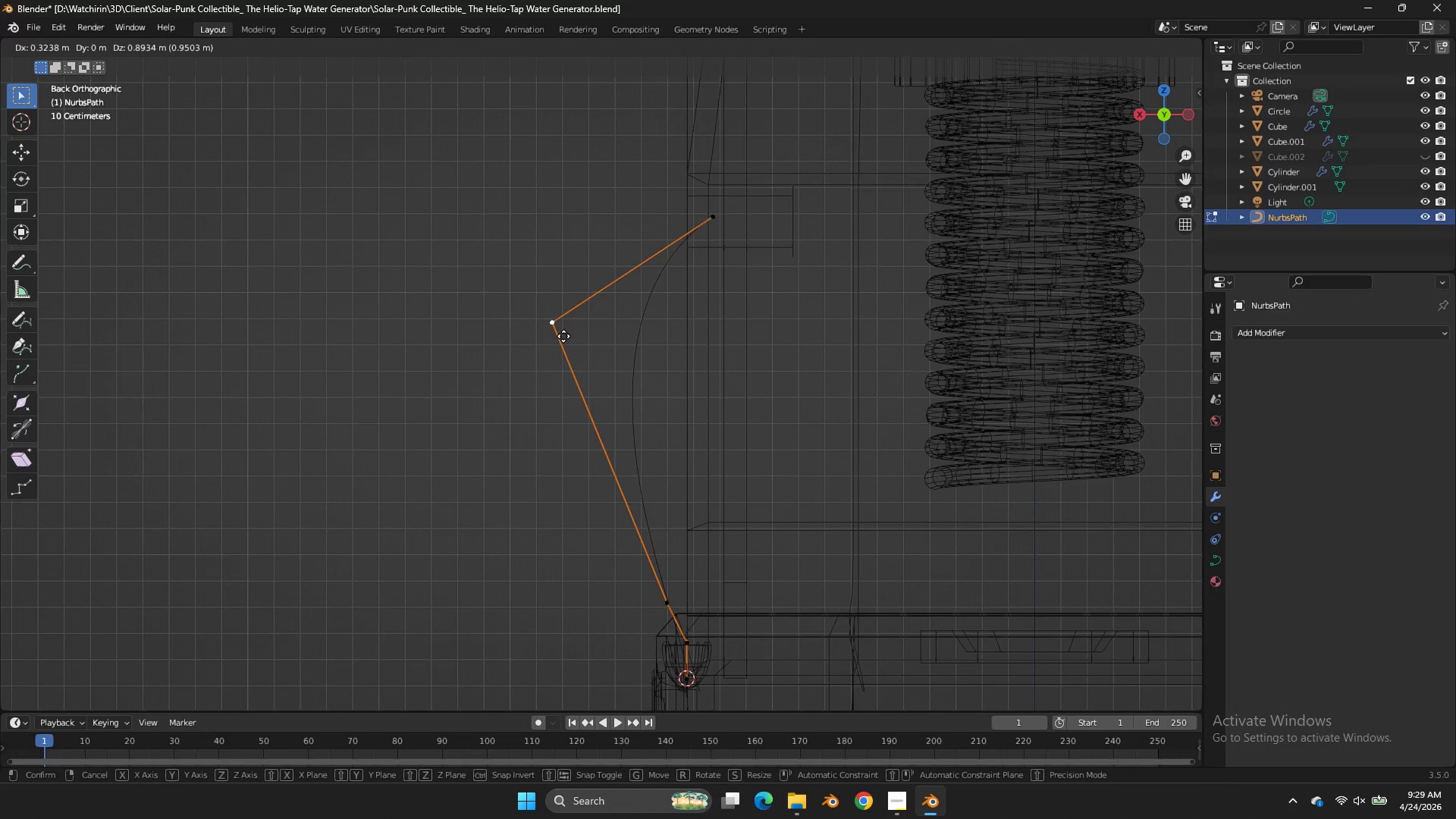 
left_click_drag(start_coordinate=[728, 60], to_coordinate=[728, 79])
 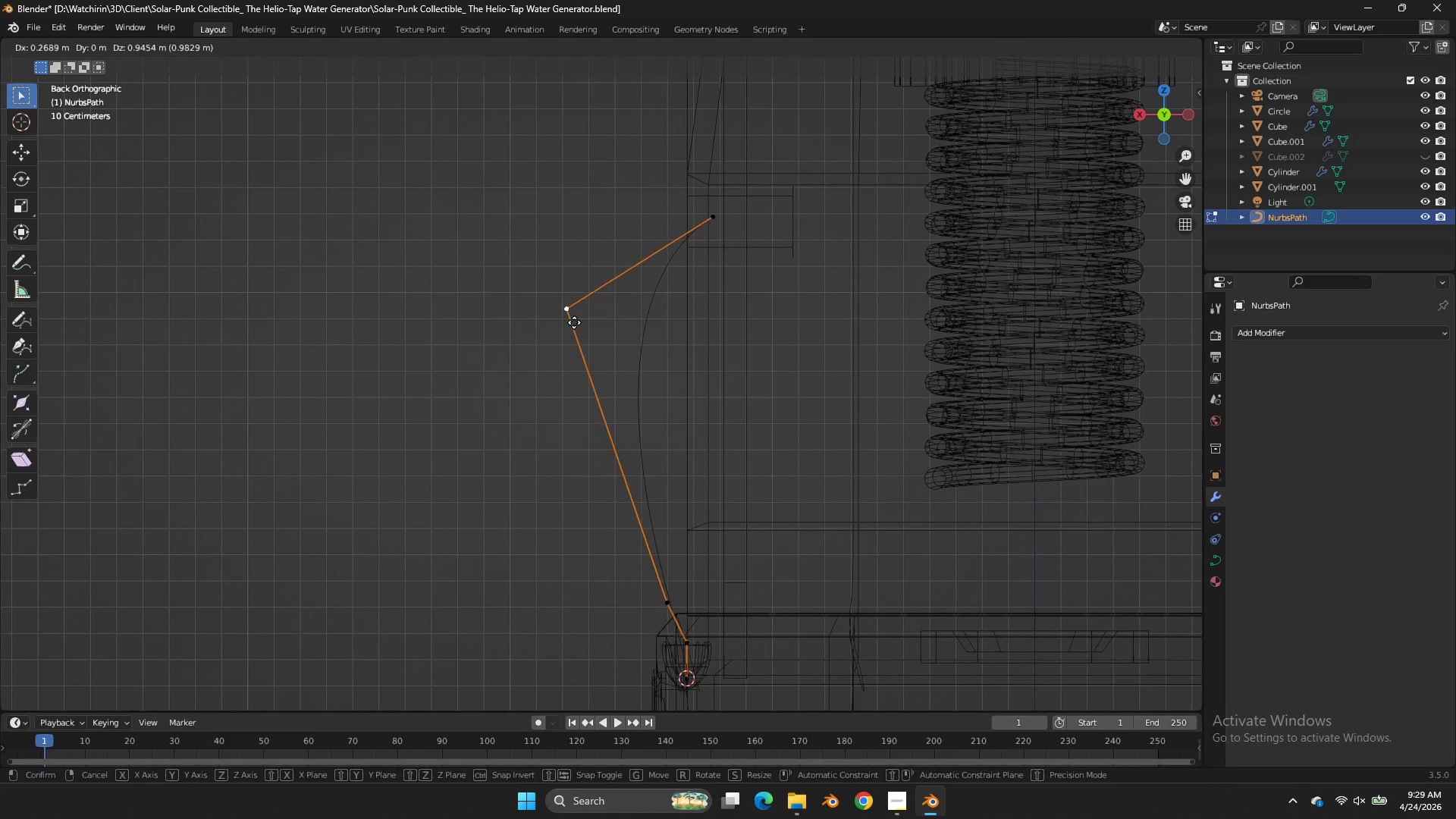 
left_click_drag(start_coordinate=[564, 306], to_coordinate=[566, 310])
 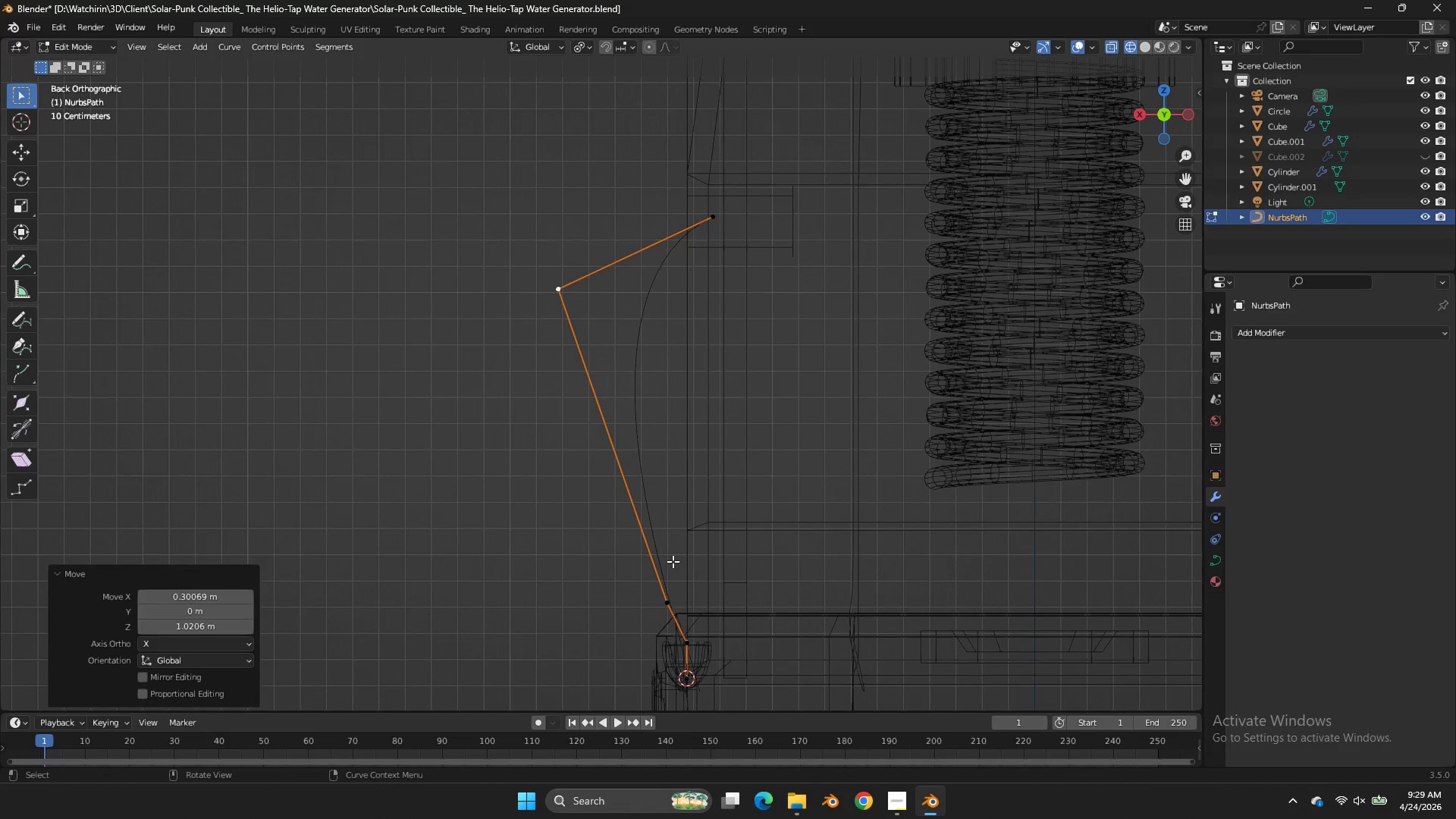 
left_click([673, 561])
 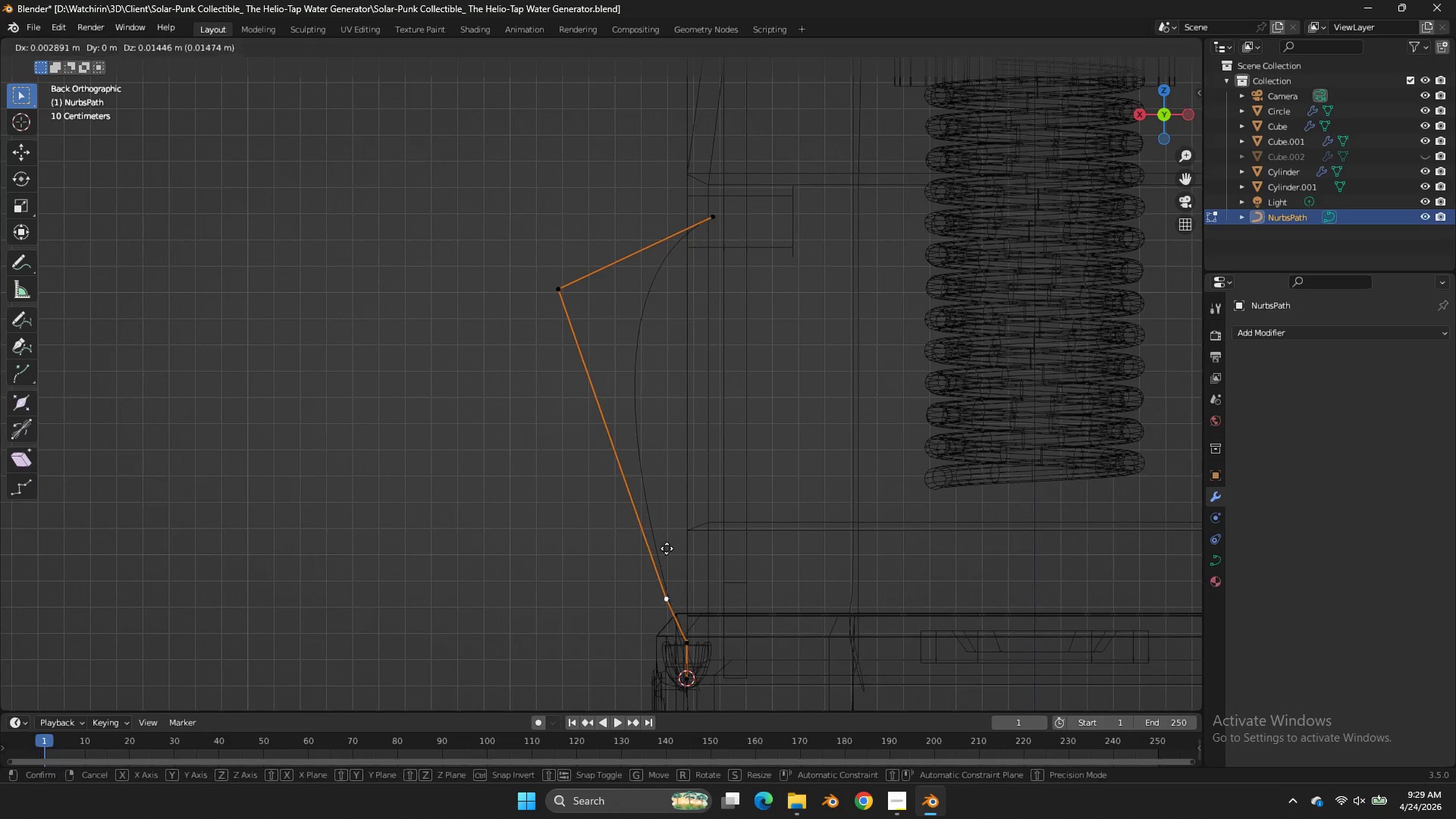 
key(G)
 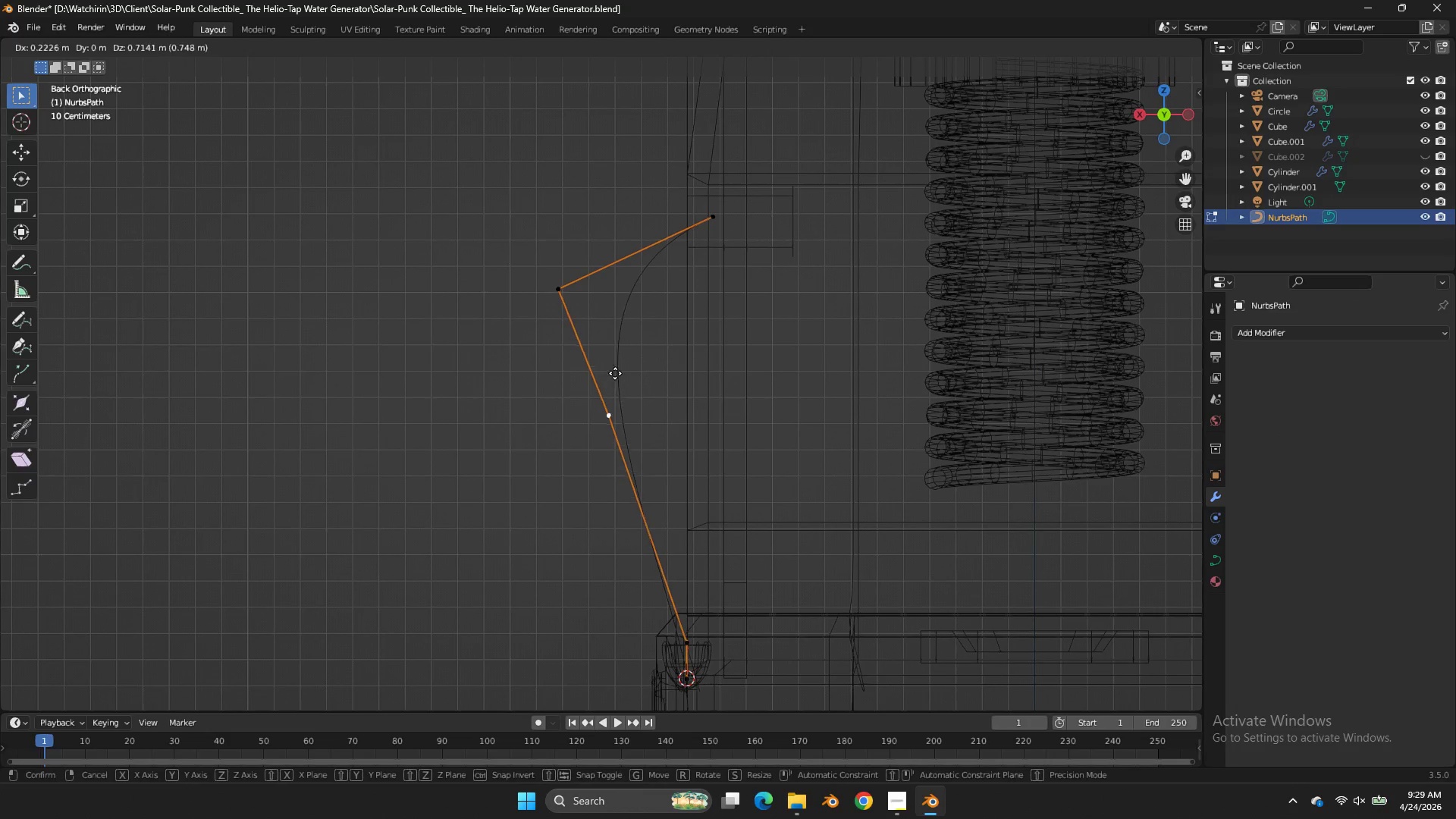 
left_click([618, 366])
 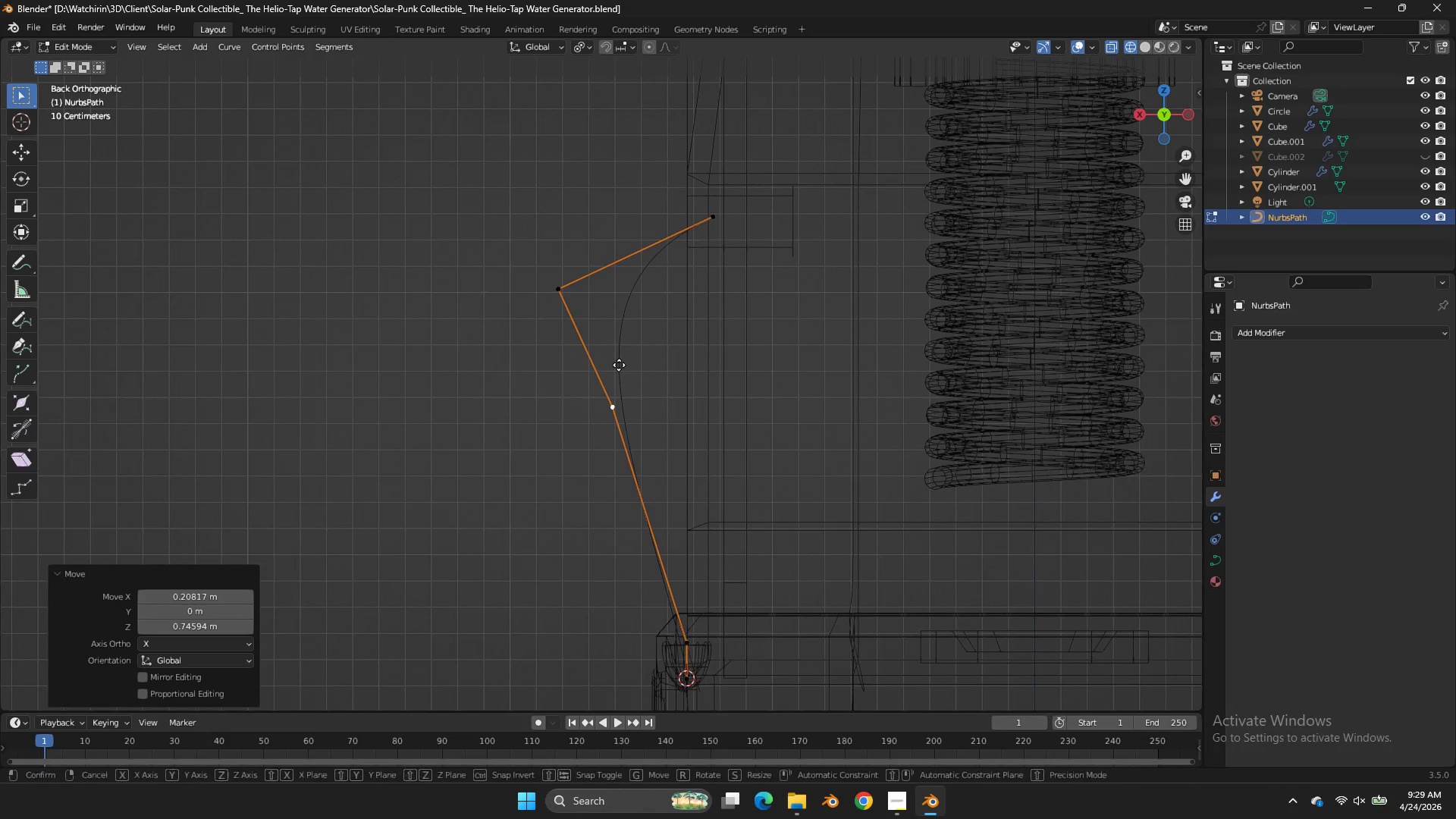 
key(G)
 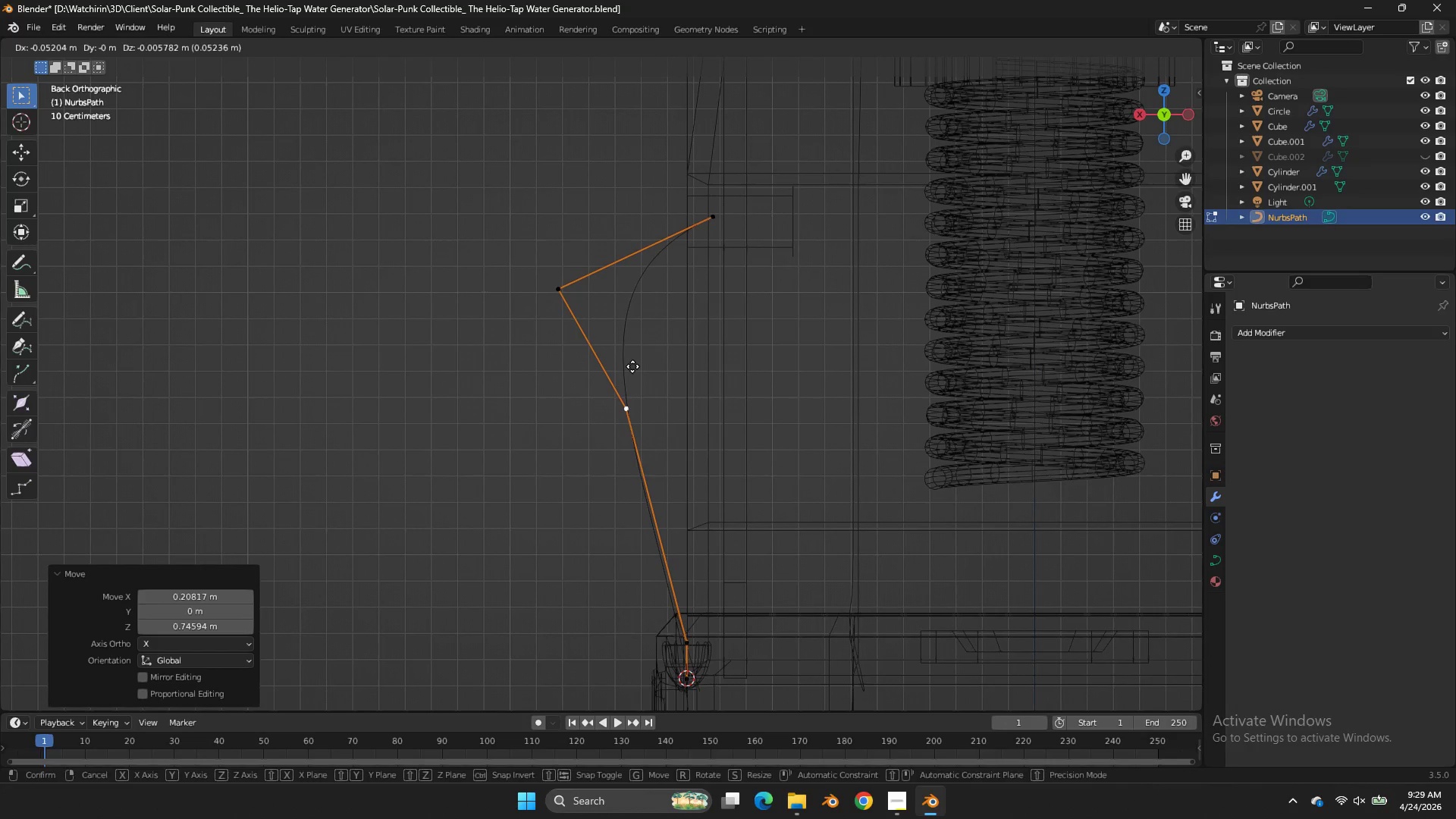 
left_click_drag(start_coordinate=[632, 366], to_coordinate=[645, 388])
 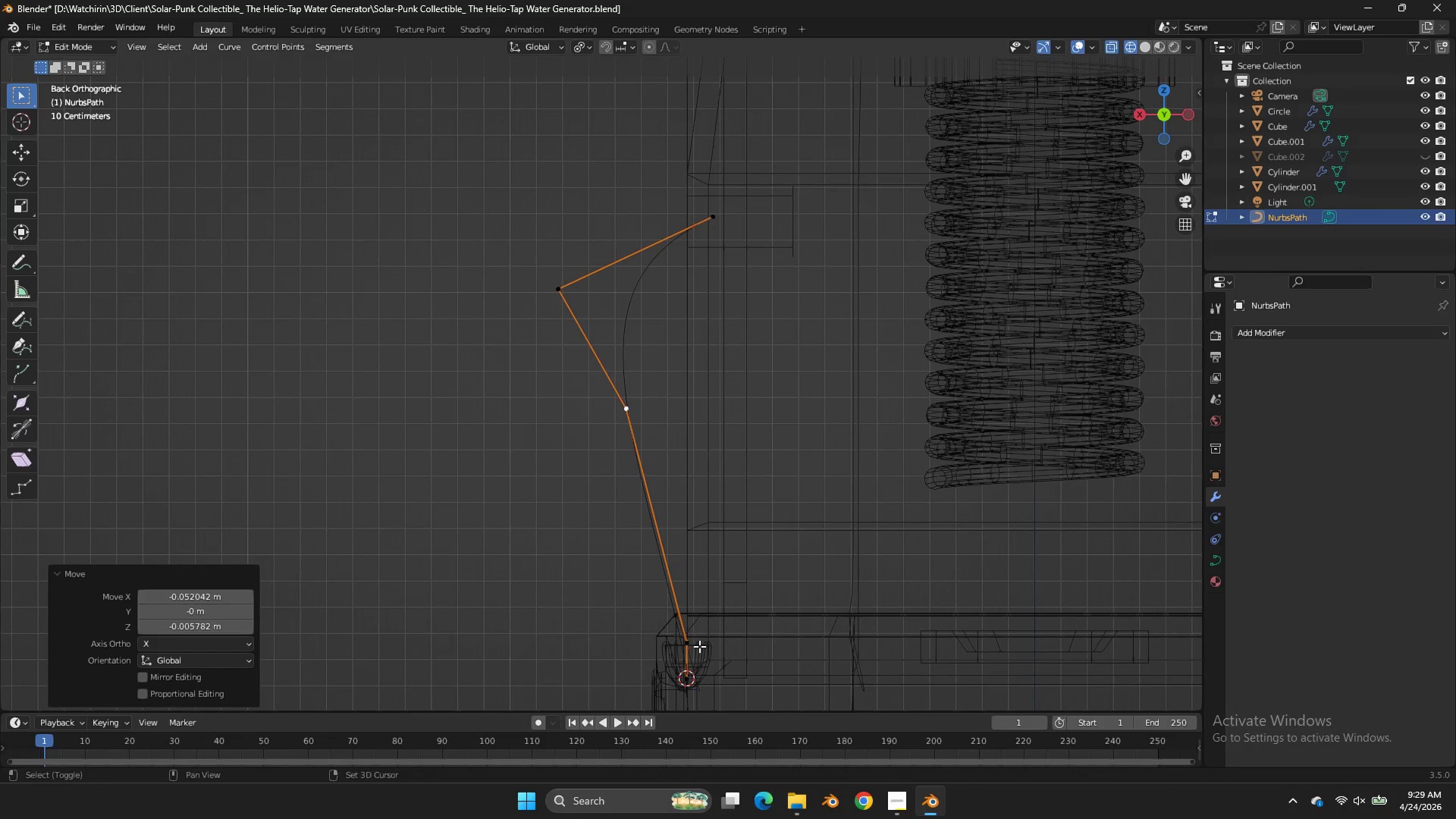 
hold_key(key=ShiftLeft, duration=0.39)
double_click([699, 647])
 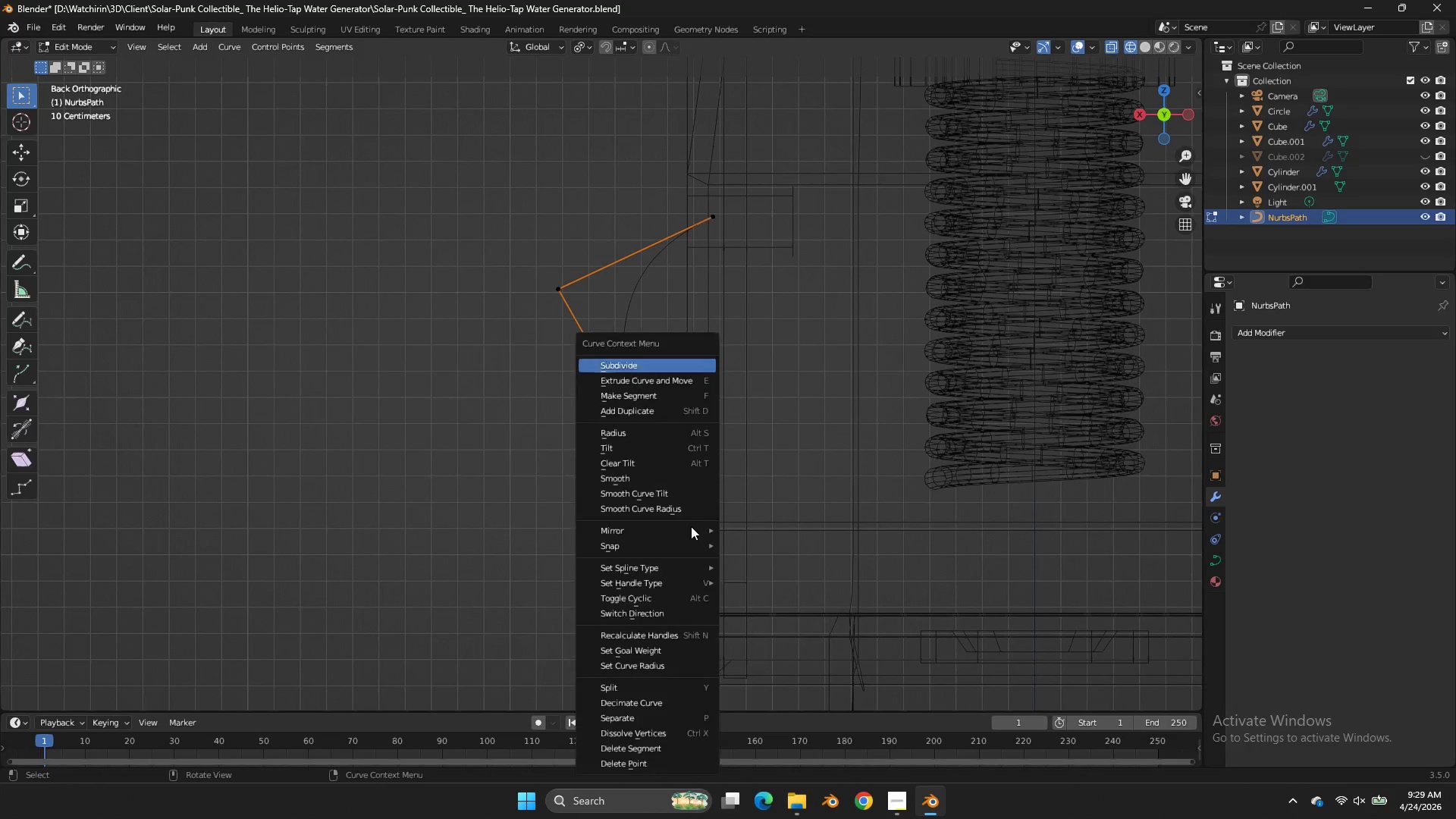 
right_click([691, 526])
 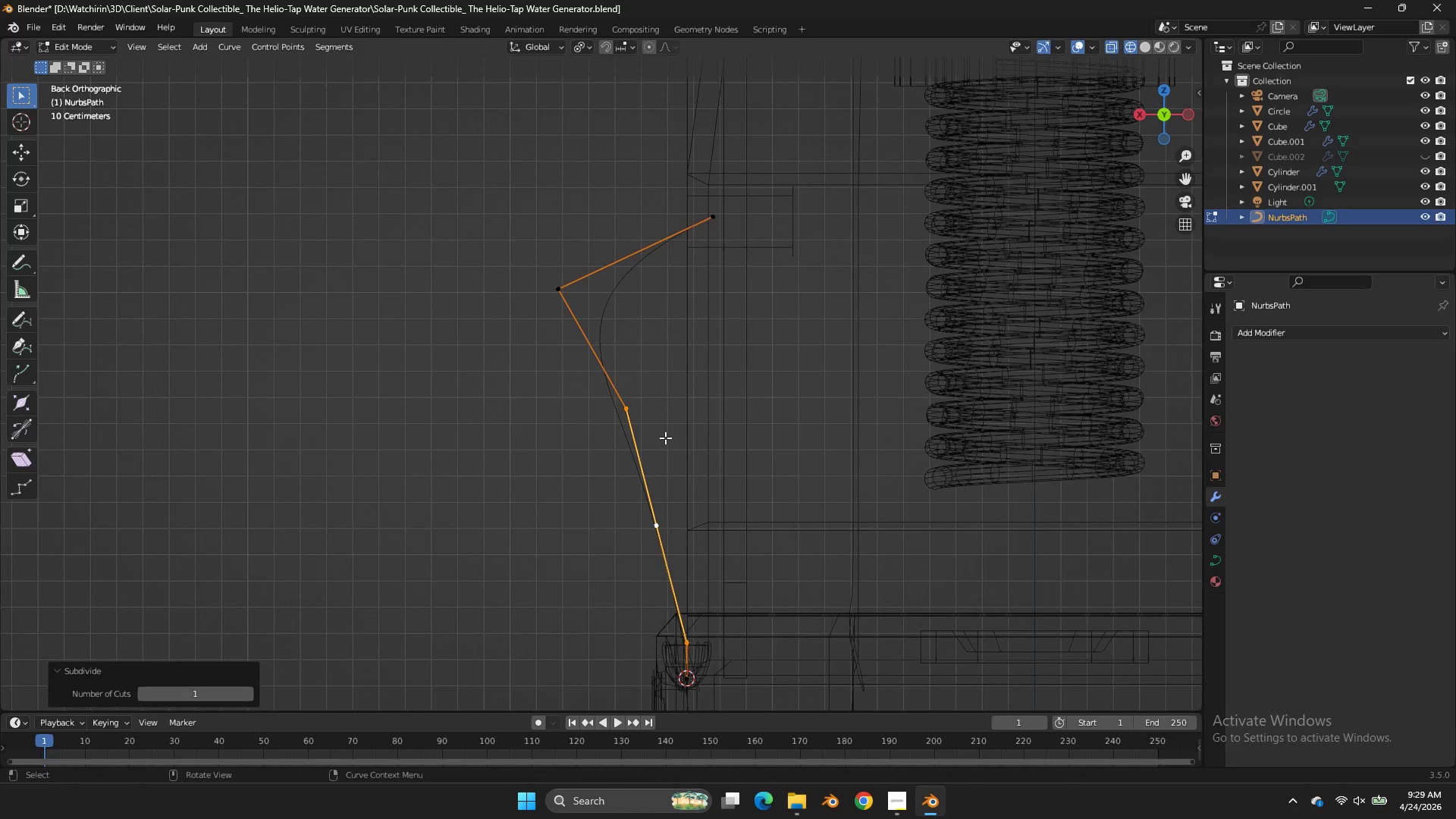 
double_click([668, 485])
 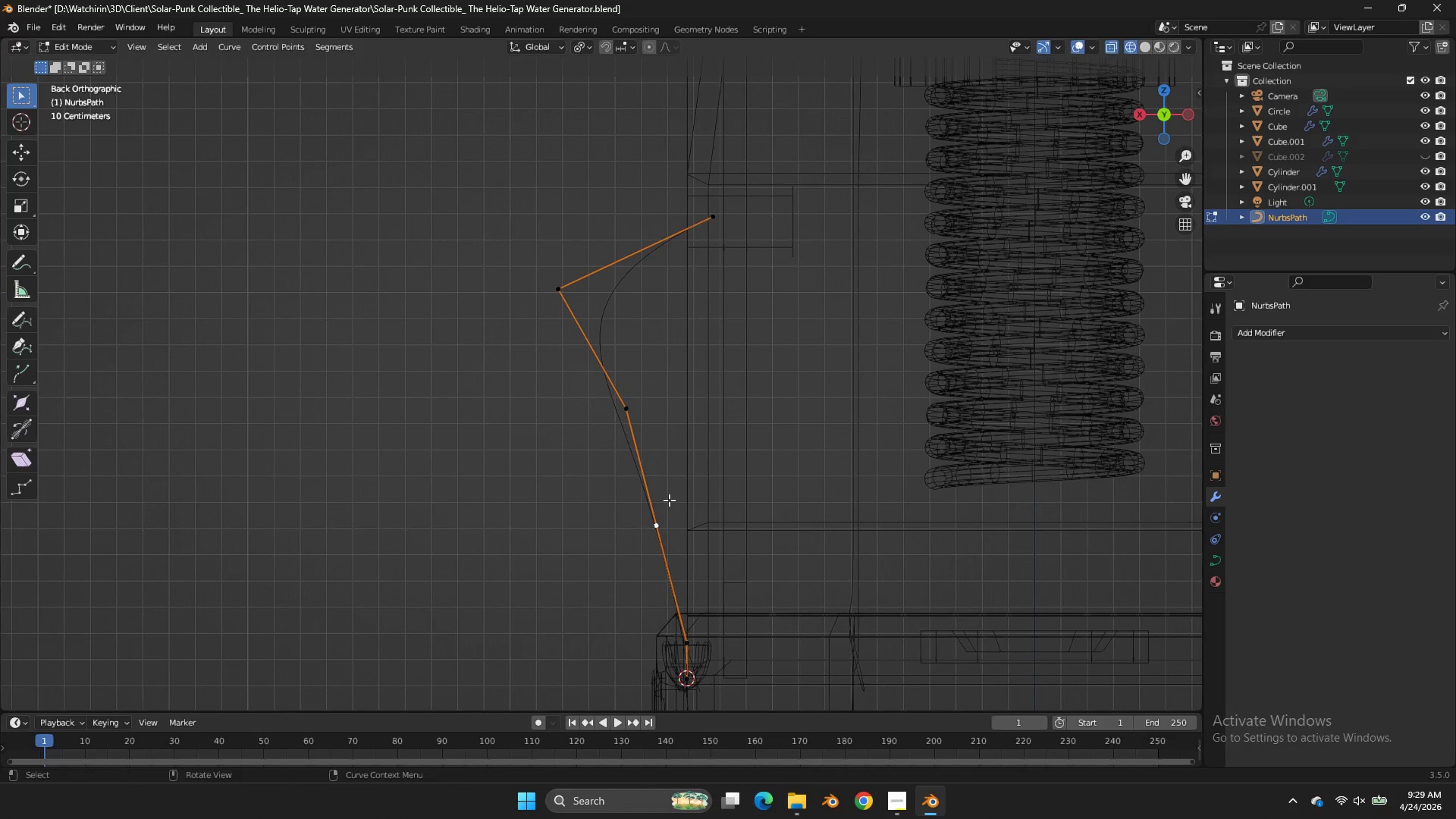 
key(G)
 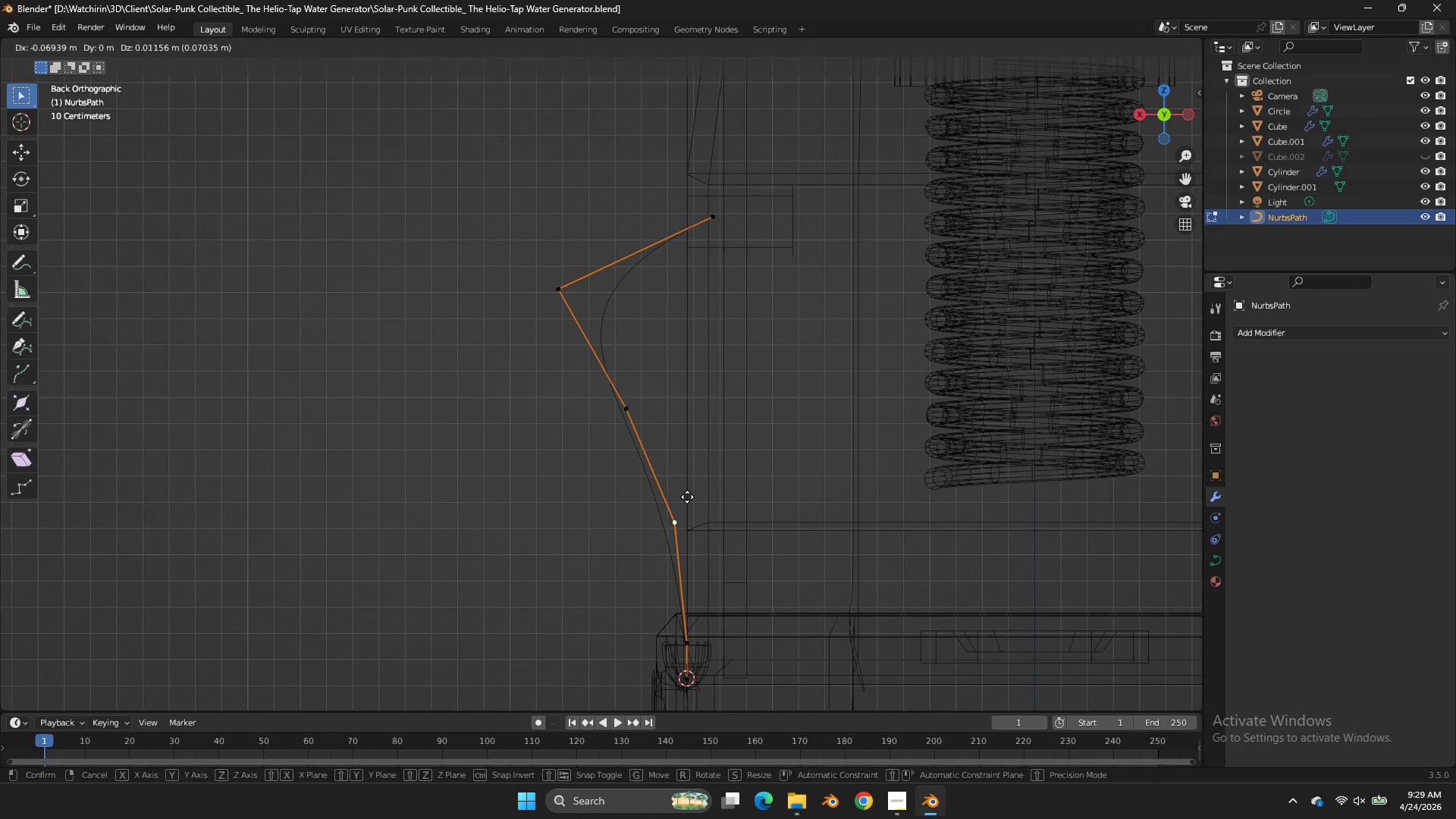 
left_click([687, 497])
 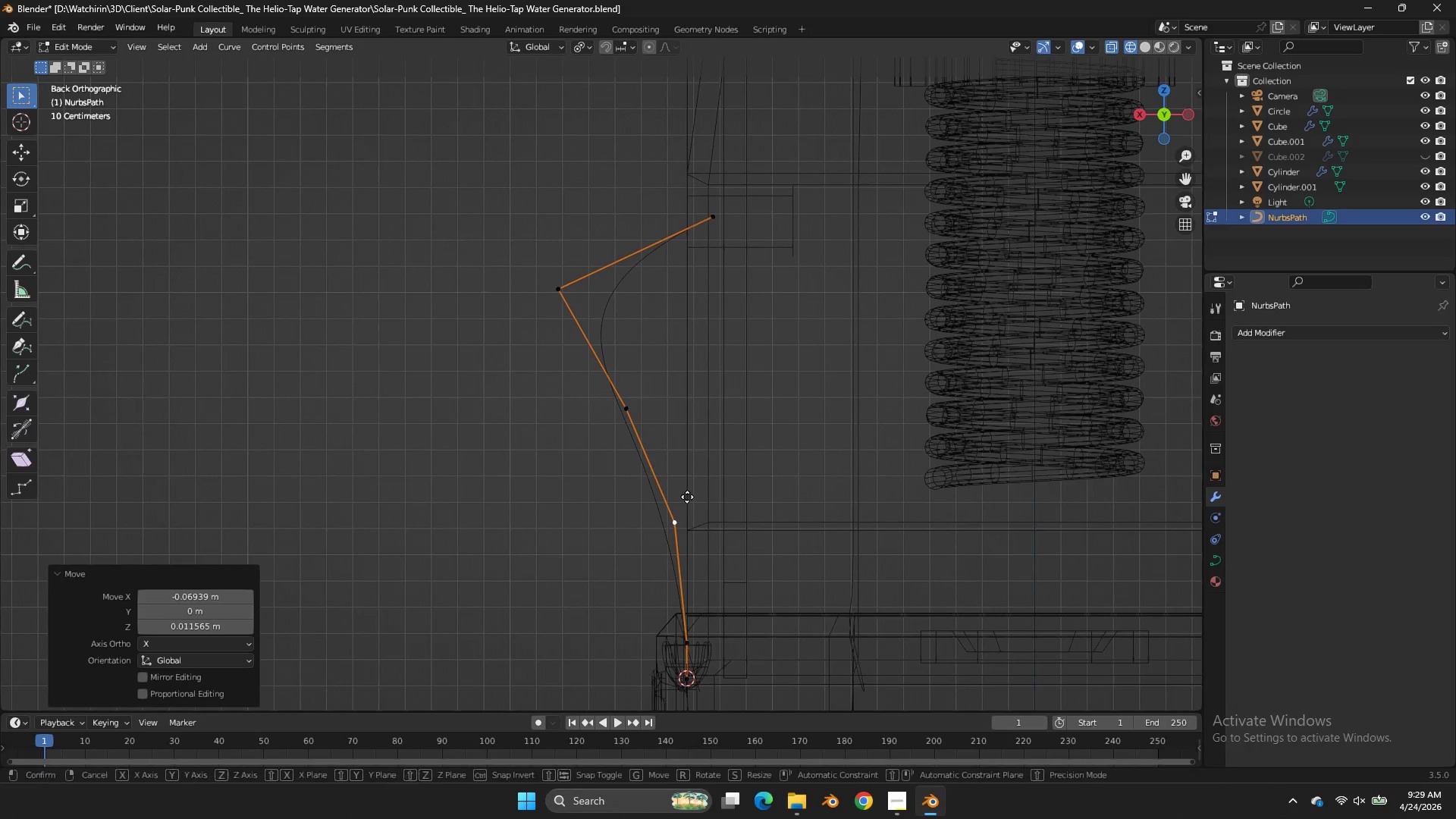 
key(G)
 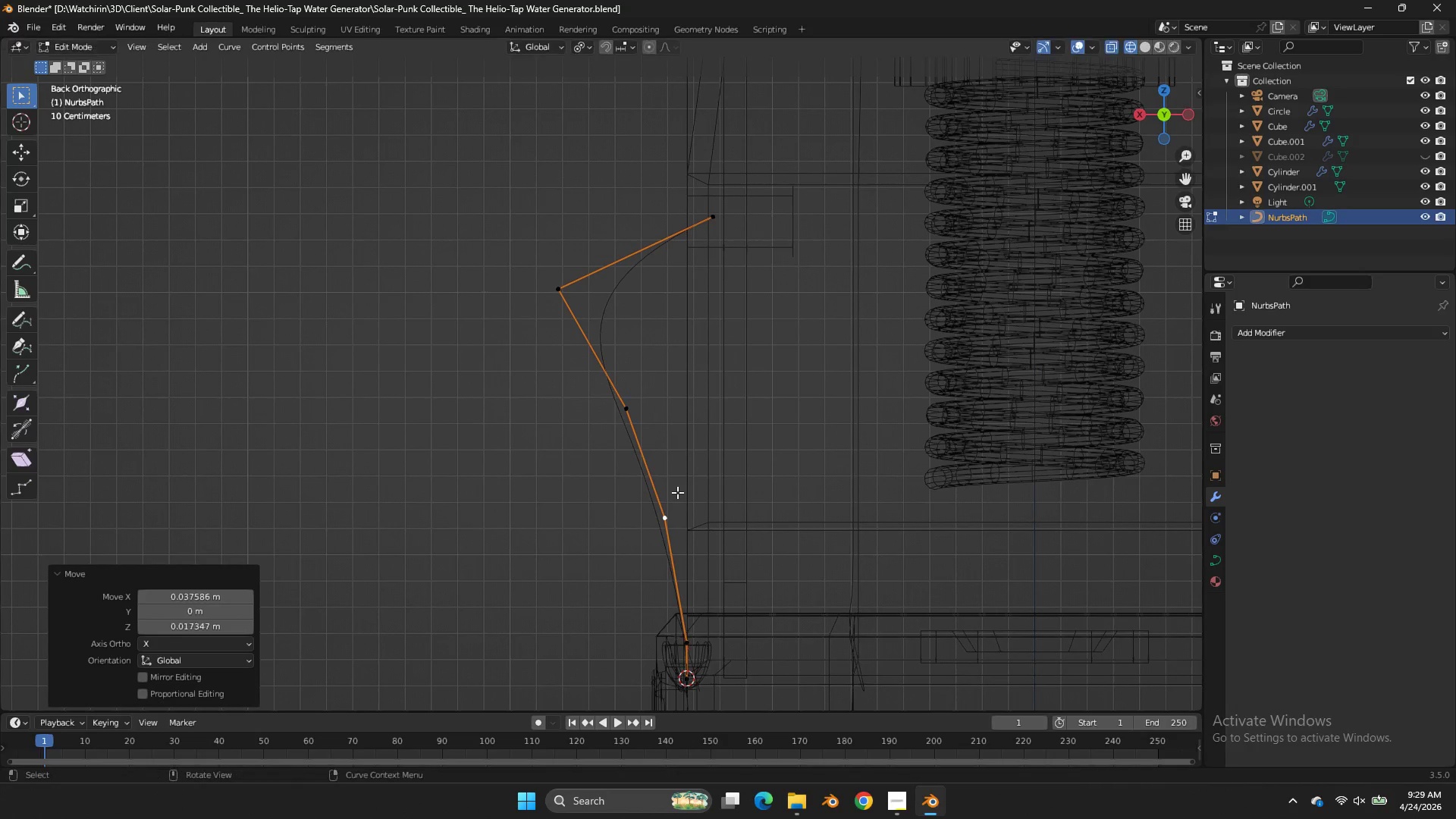 
left_click([677, 492])
 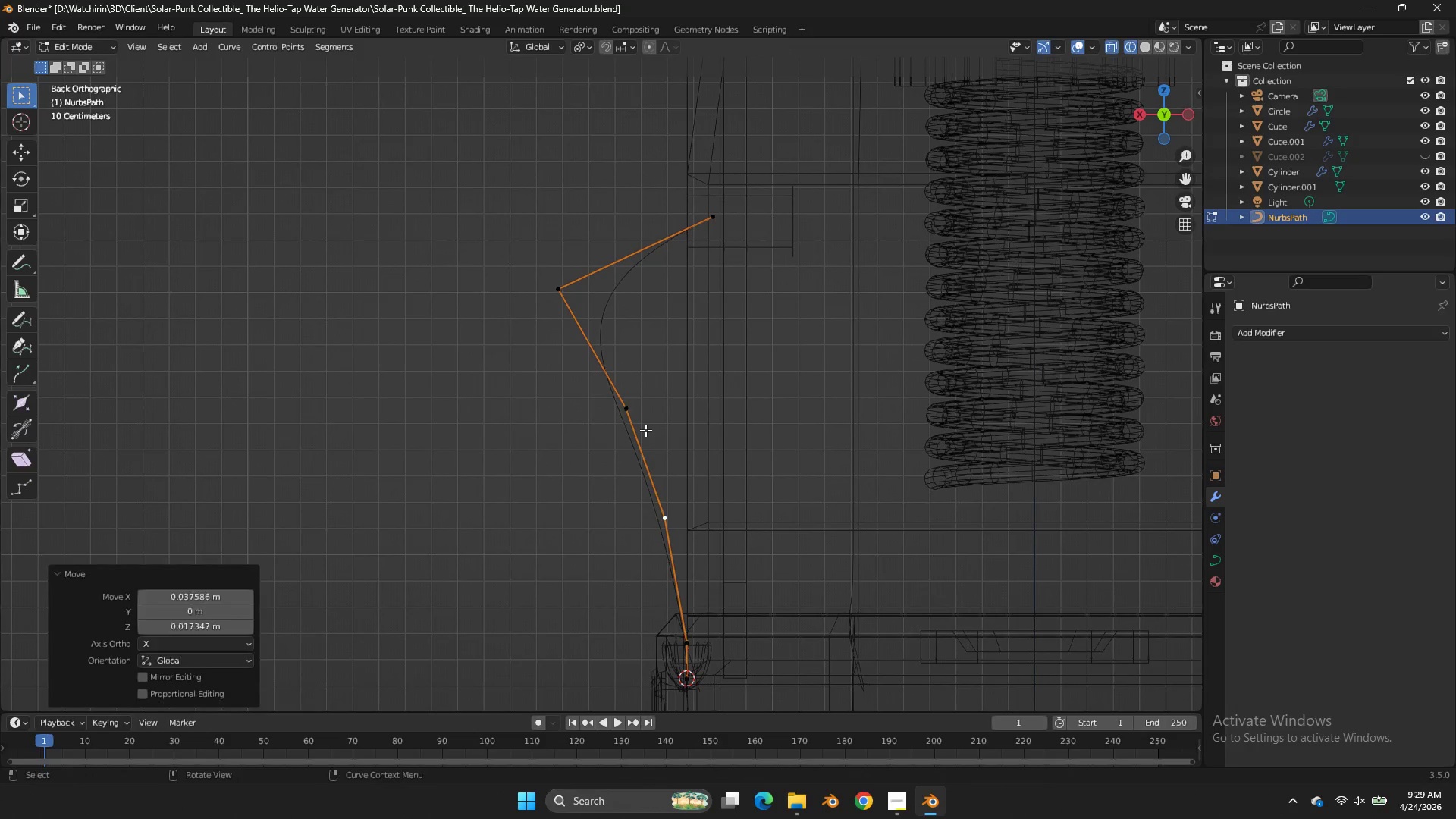 
double_click([645, 430])
 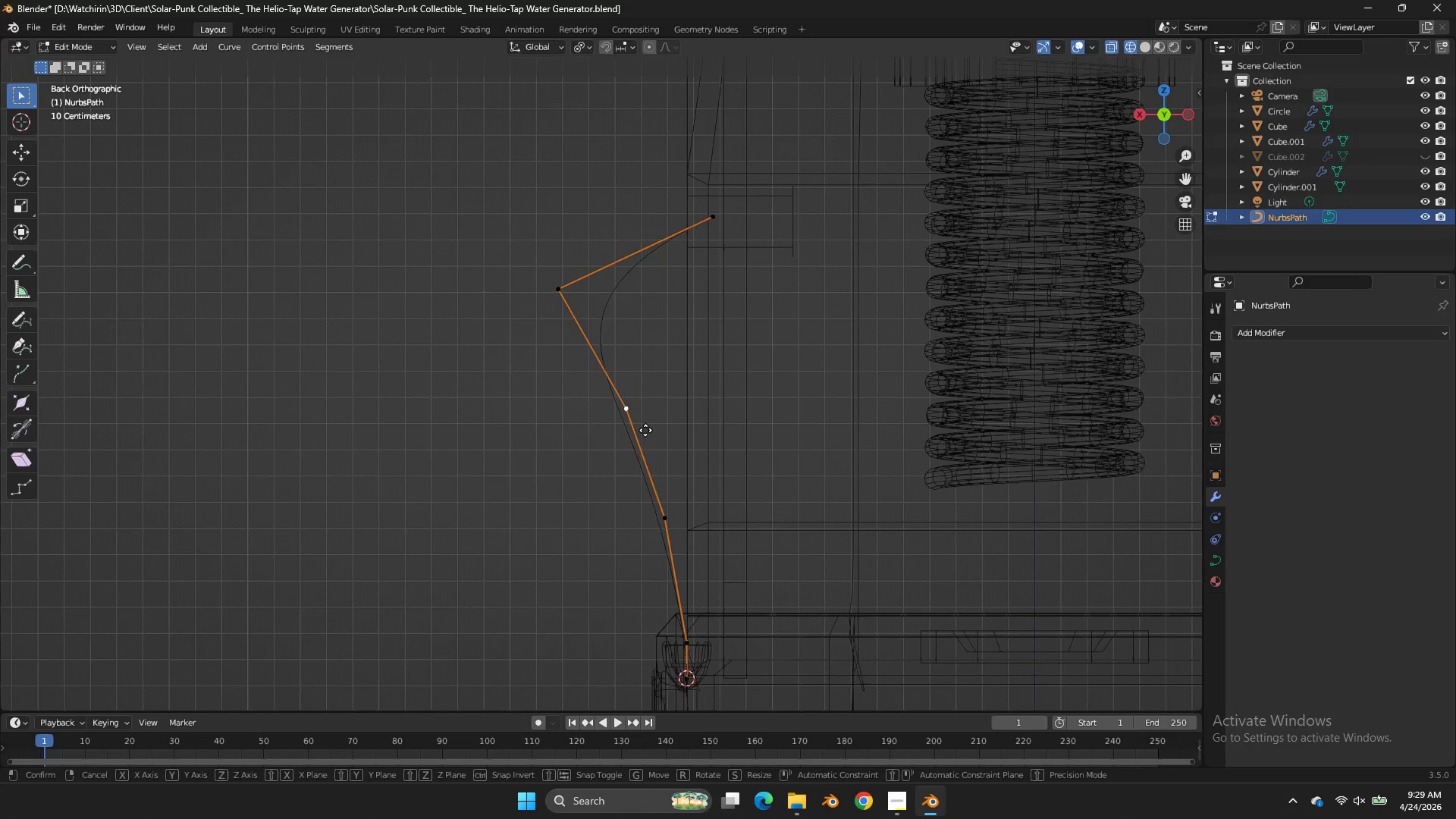 
key(G)
 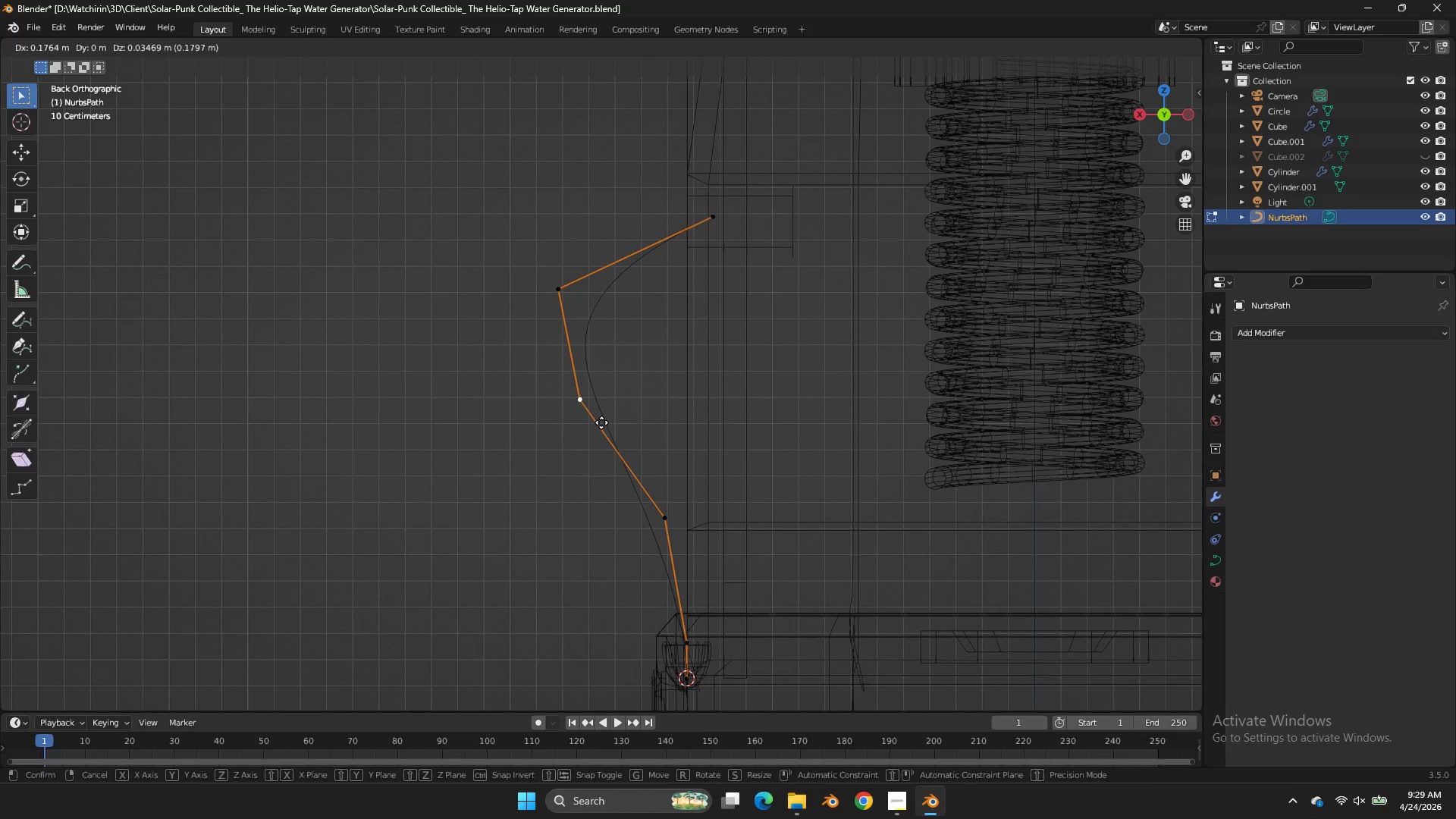 
left_click_drag(start_coordinate=[602, 422], to_coordinate=[646, 453])
 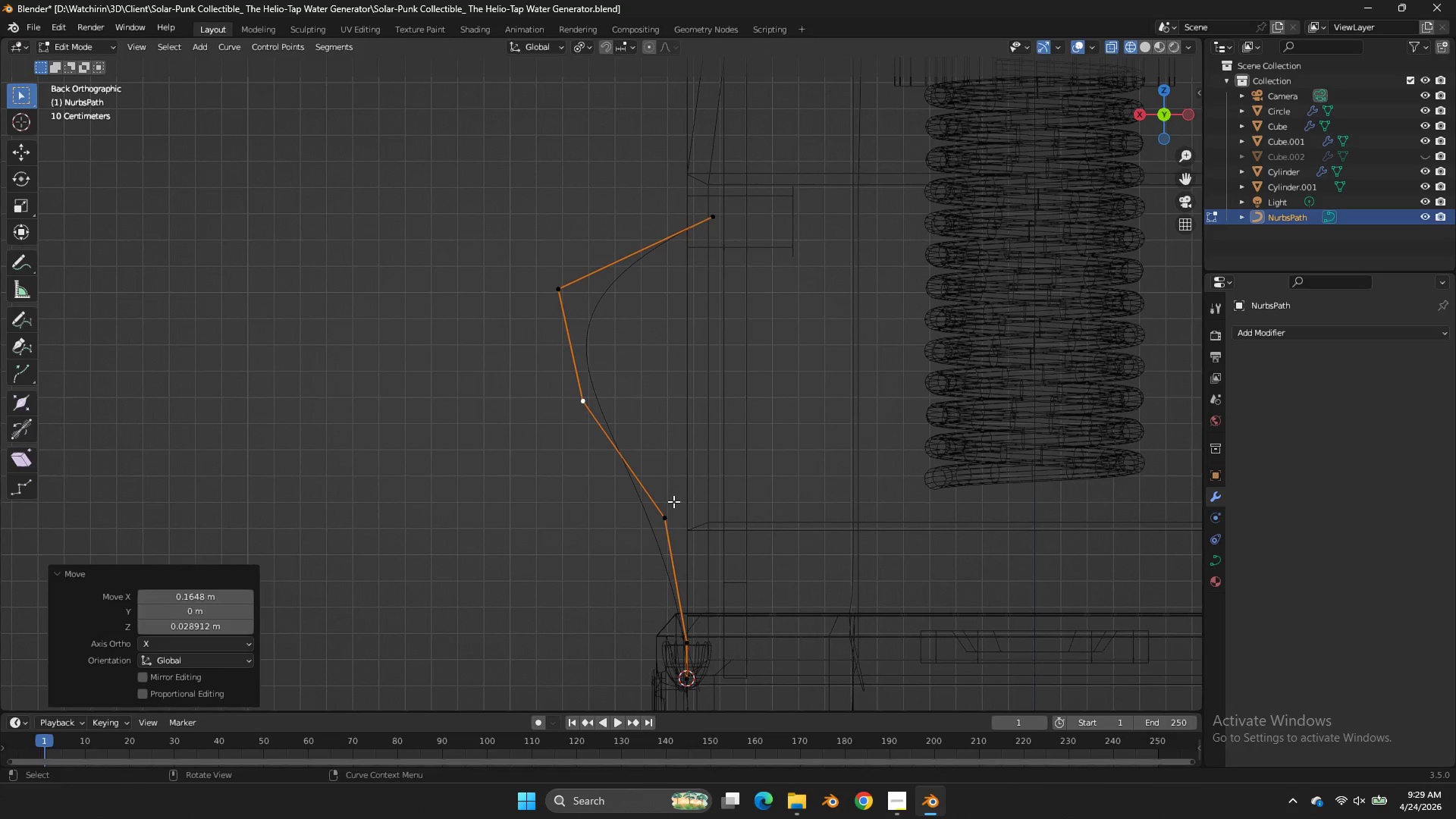 
double_click([673, 501])
 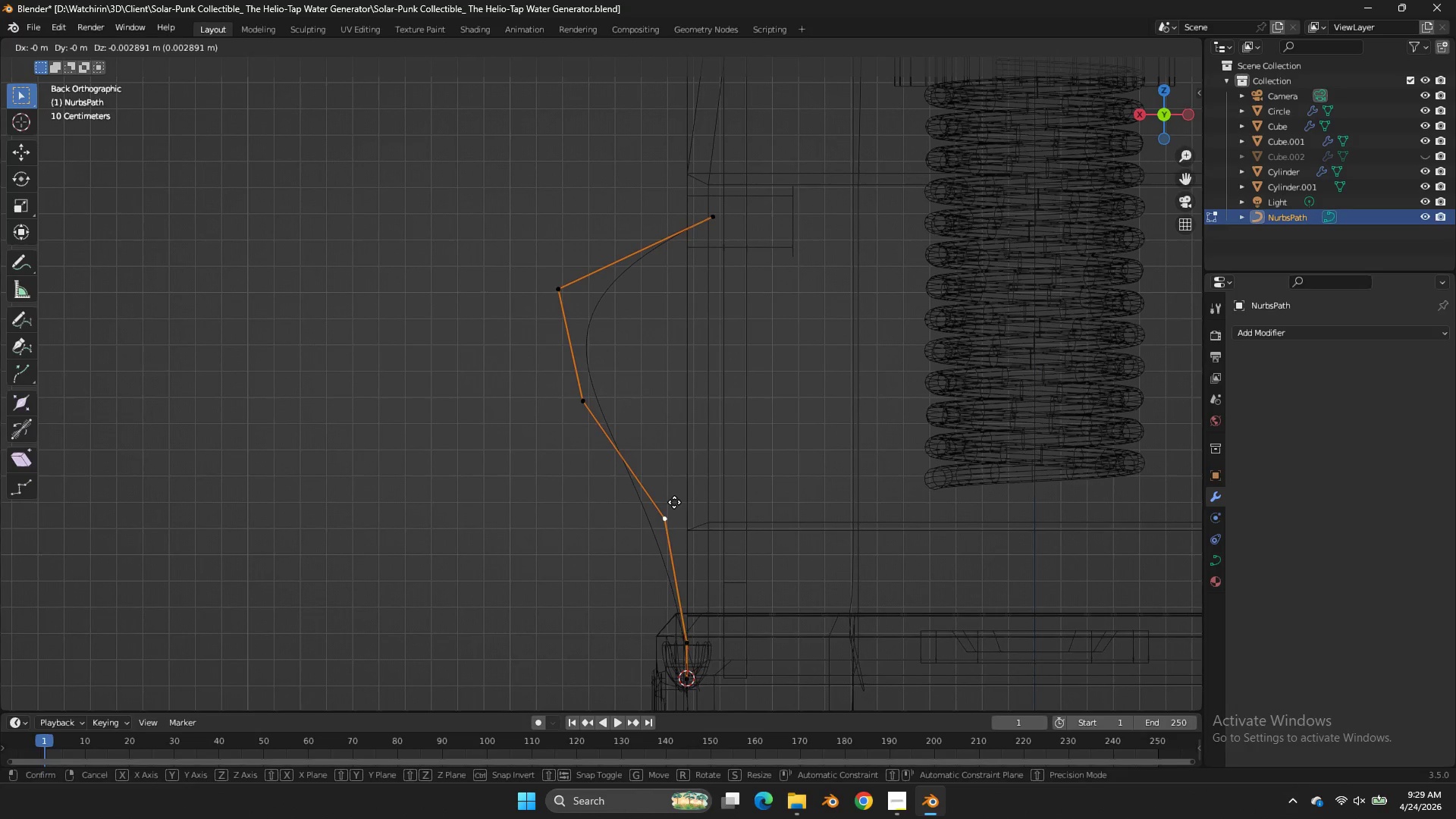 
key(G)
 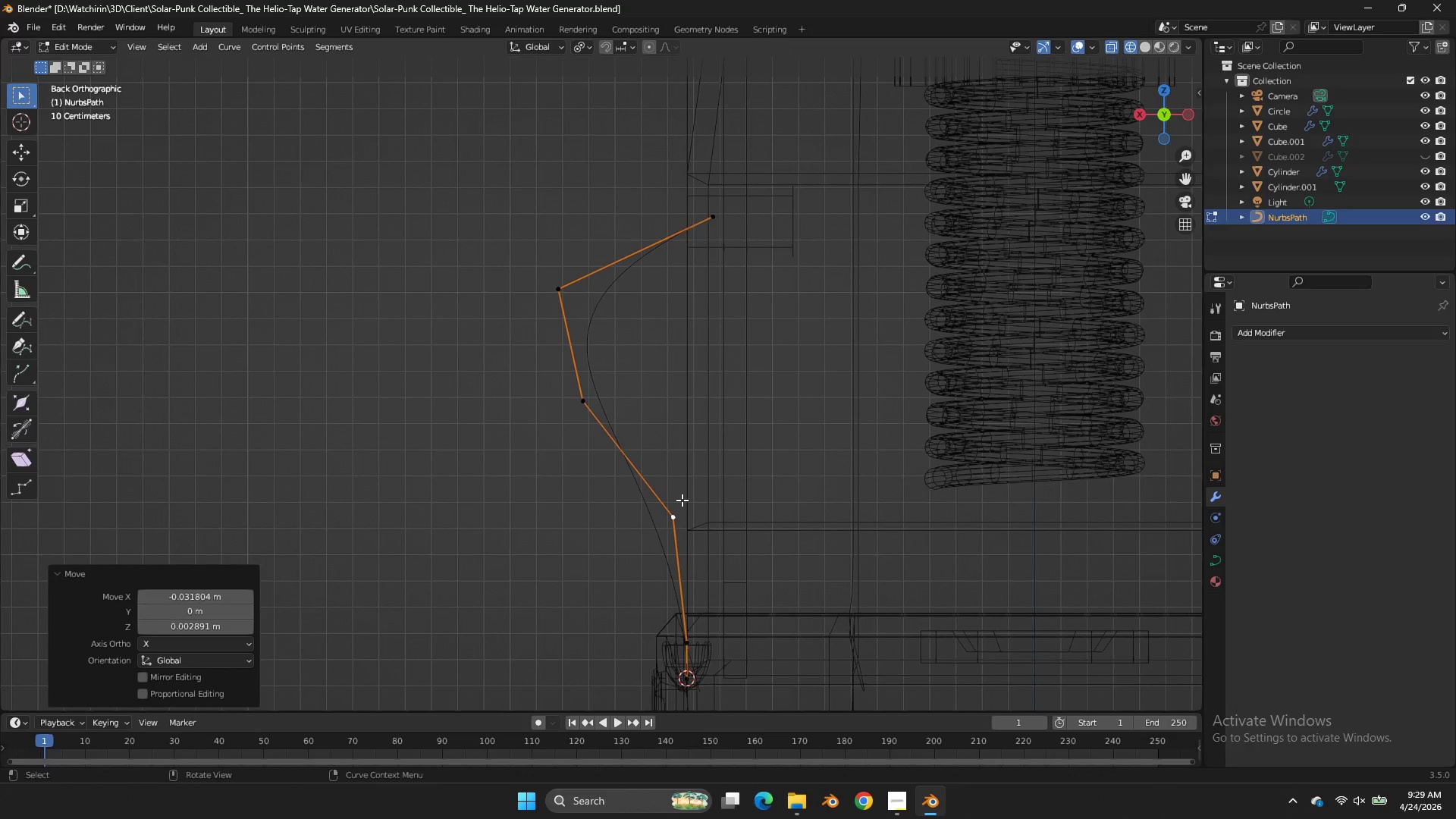 
key(Control+ControlLeft)
 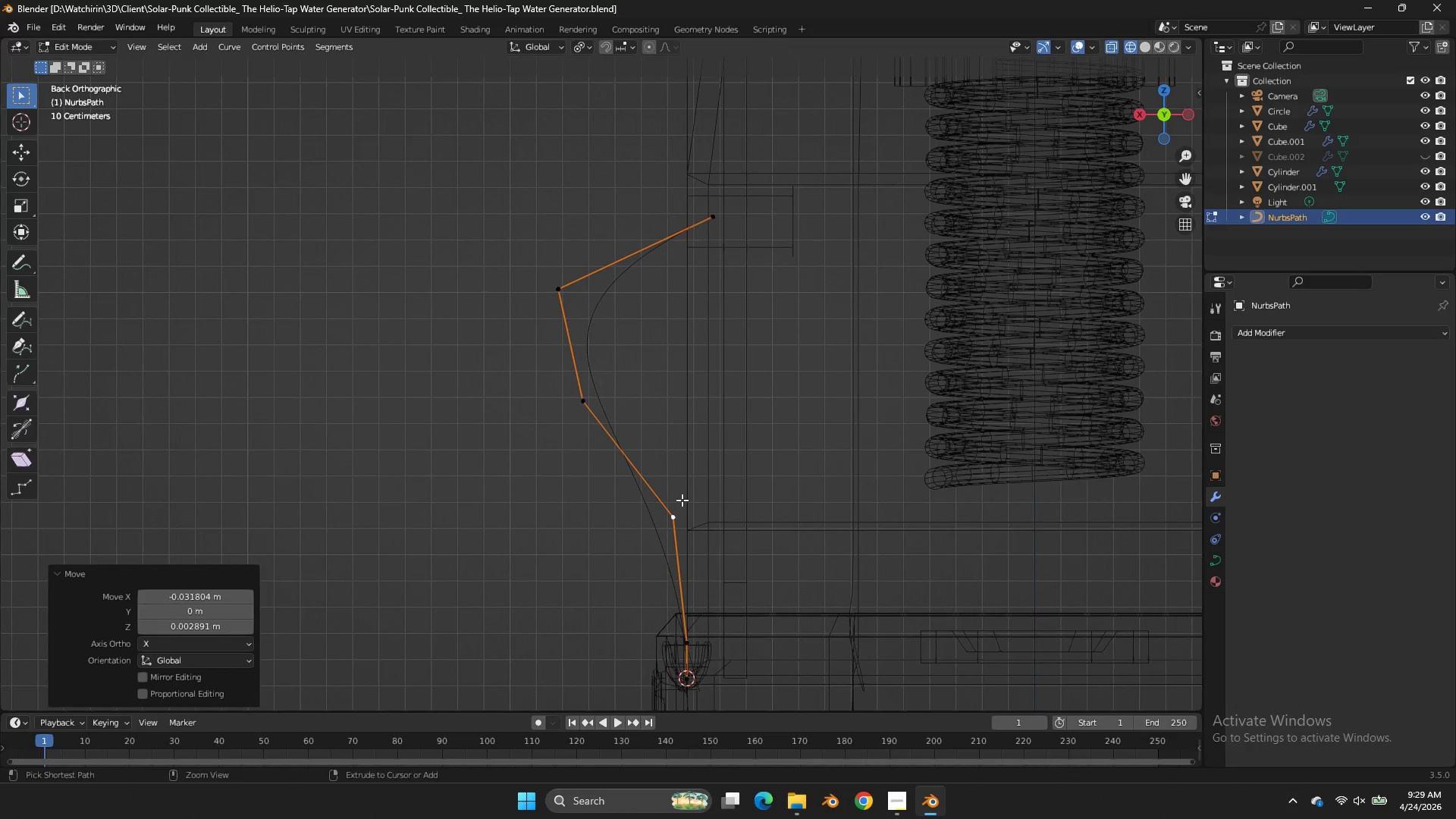 
key(Control+S)
 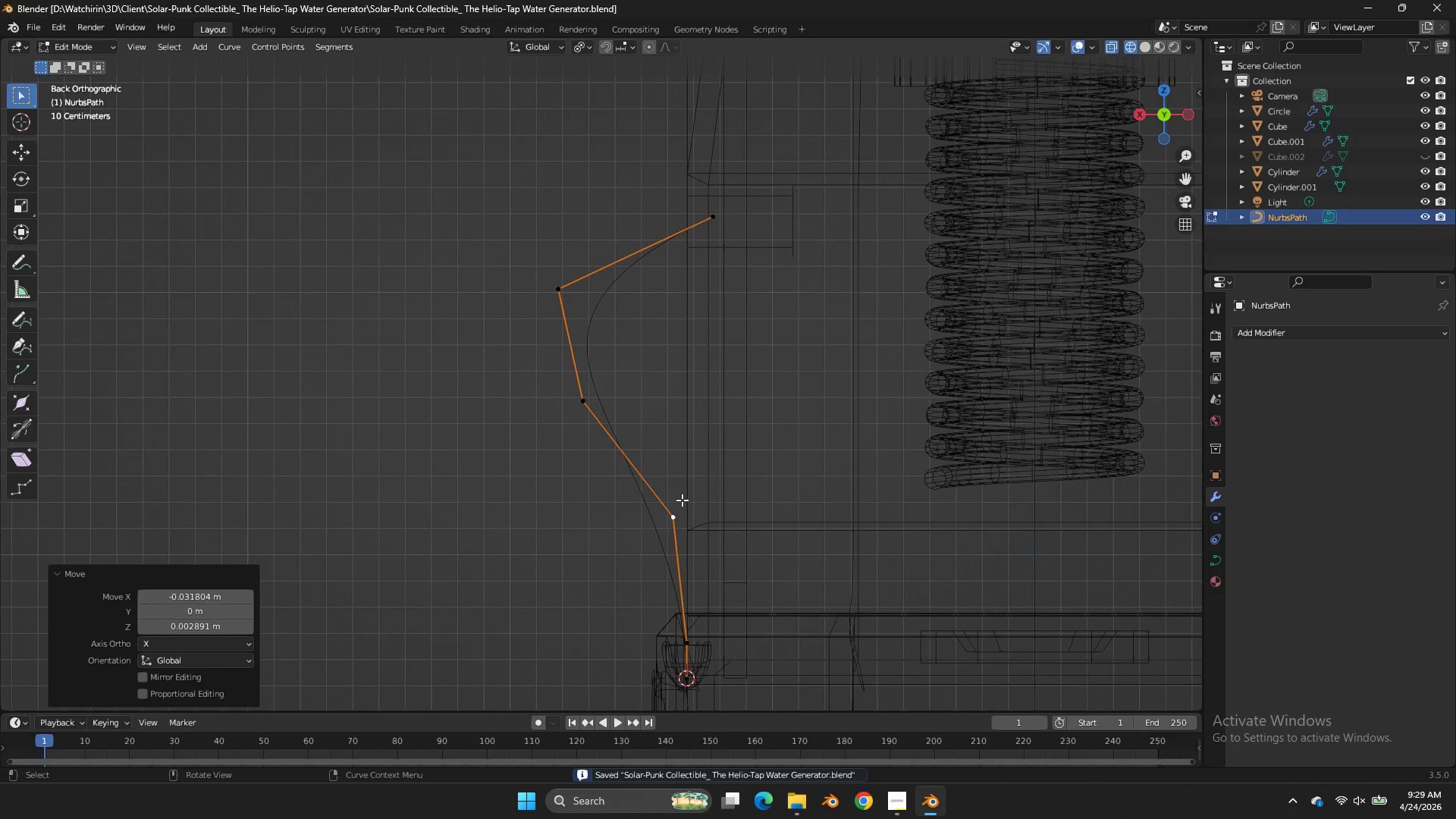 
key(Z)
 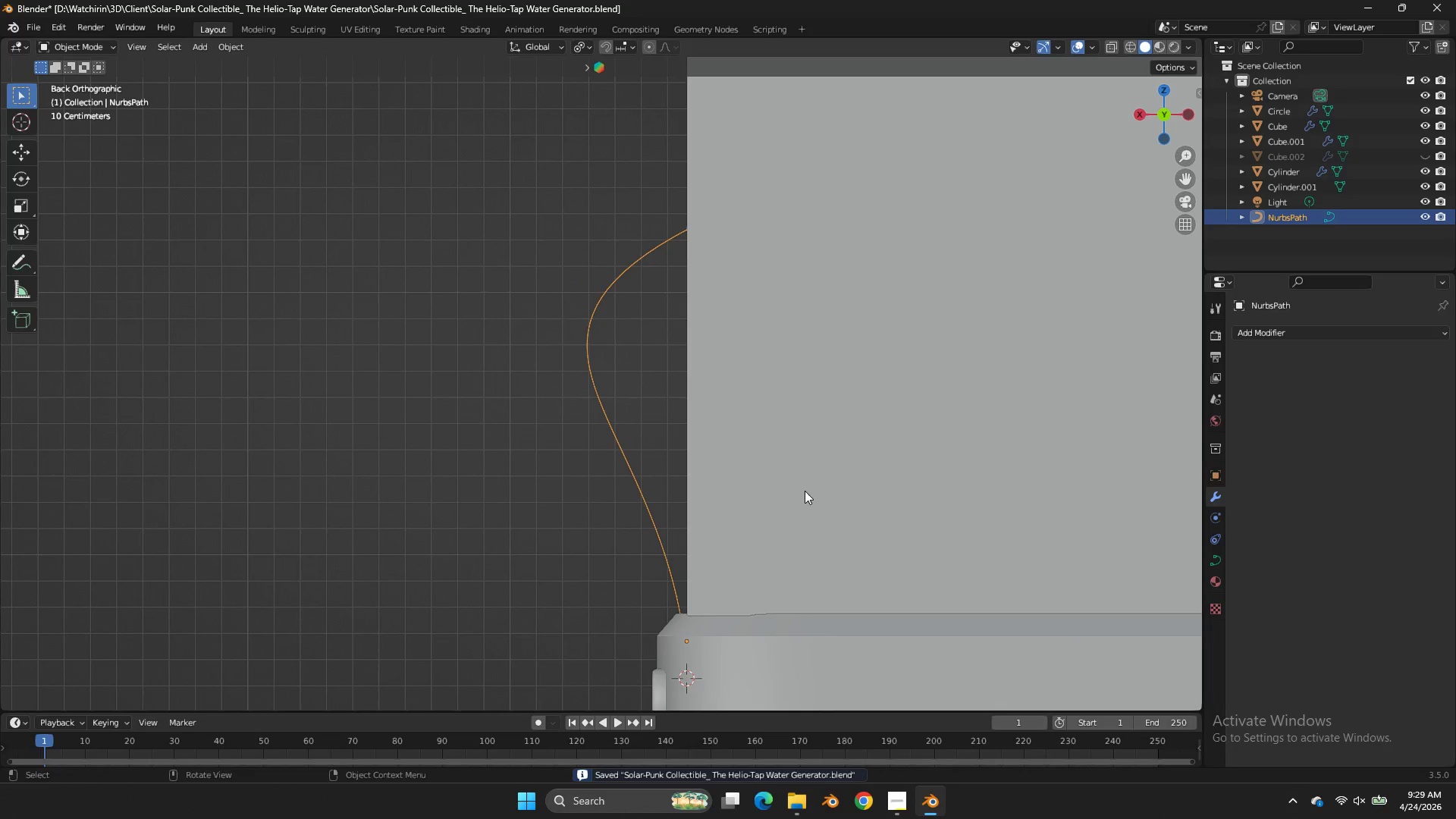 
key(Tab)
 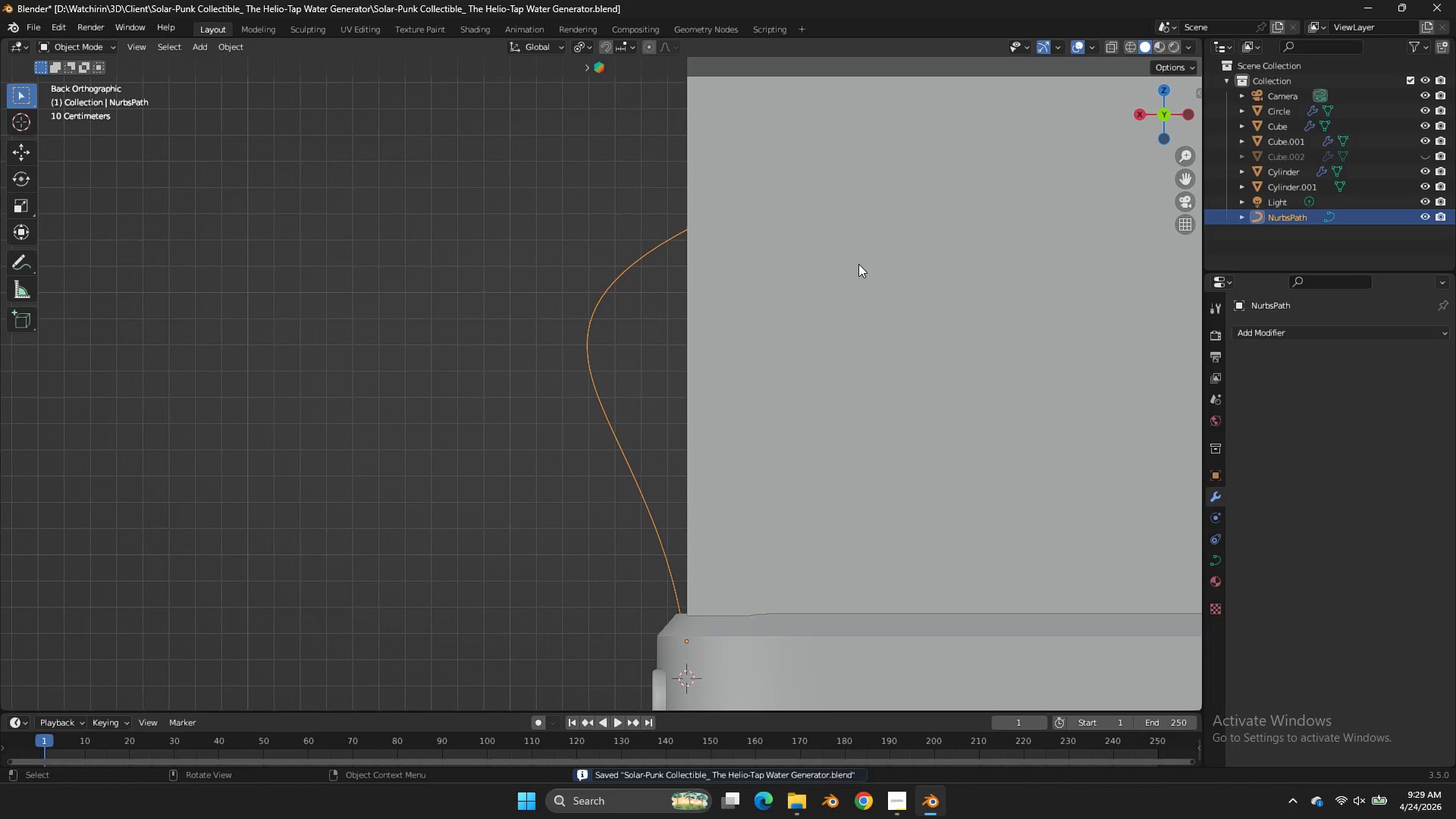 
wait(5.12)
 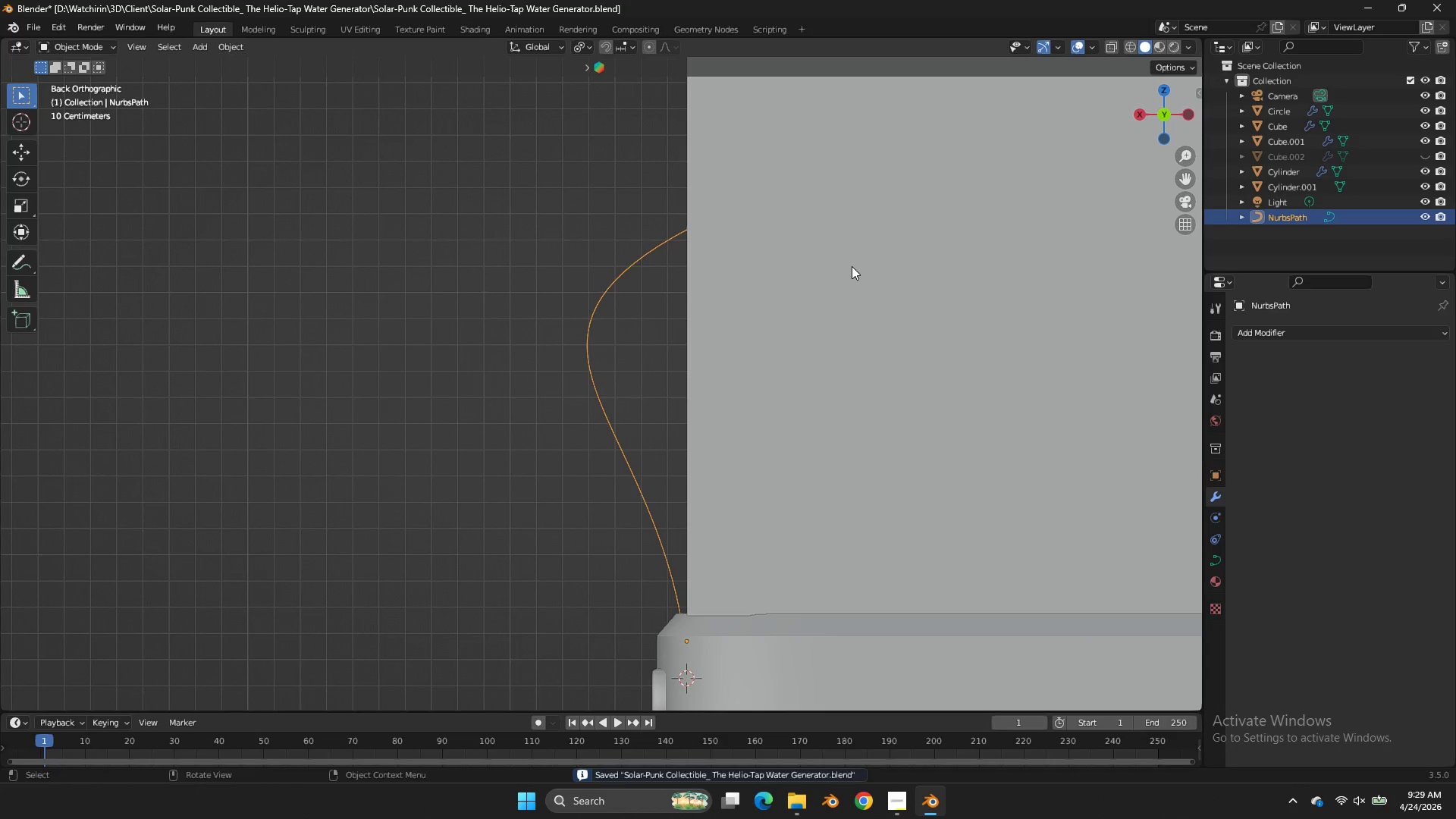 
key(Tab)
 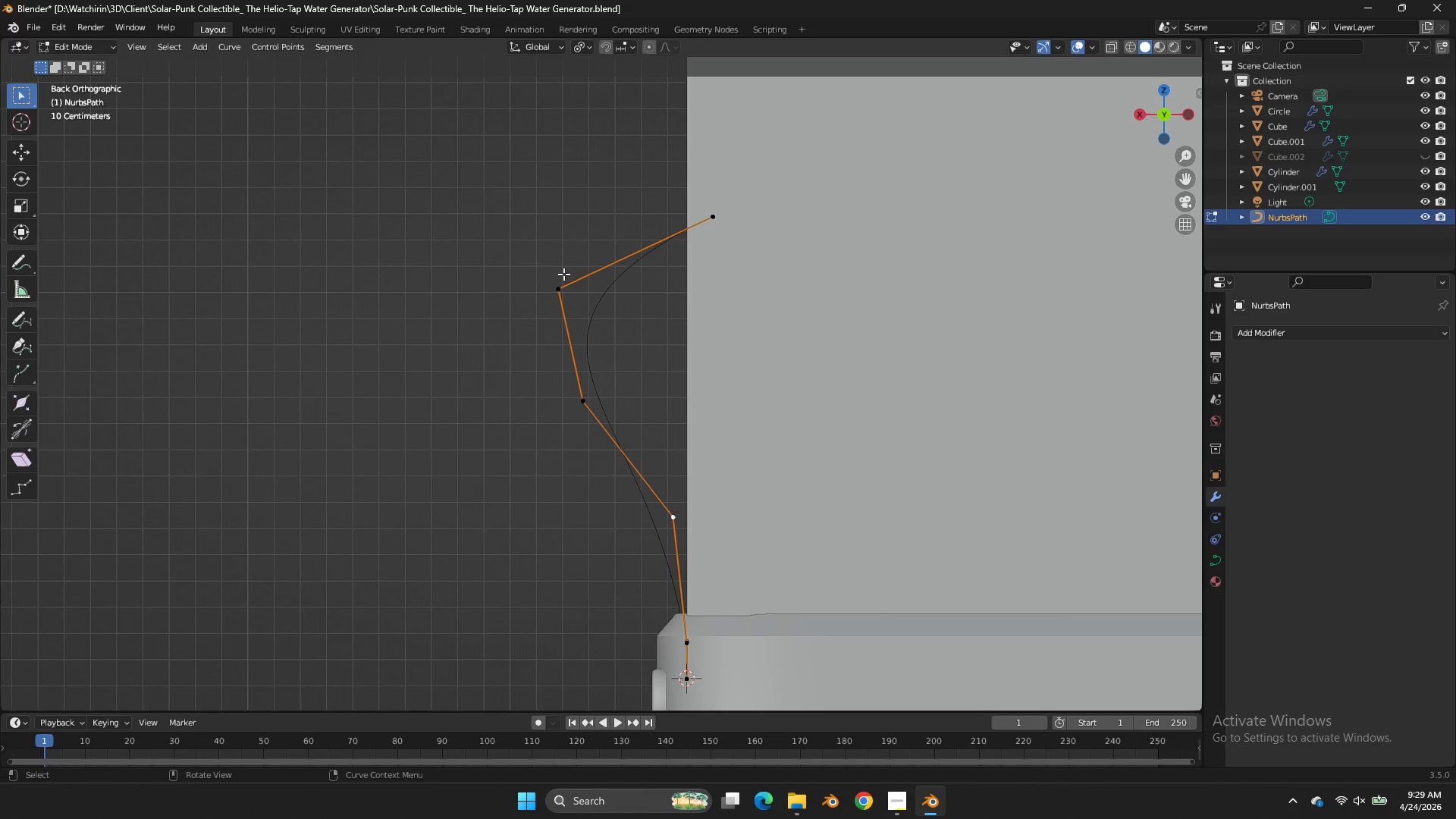 
left_click([563, 274])
 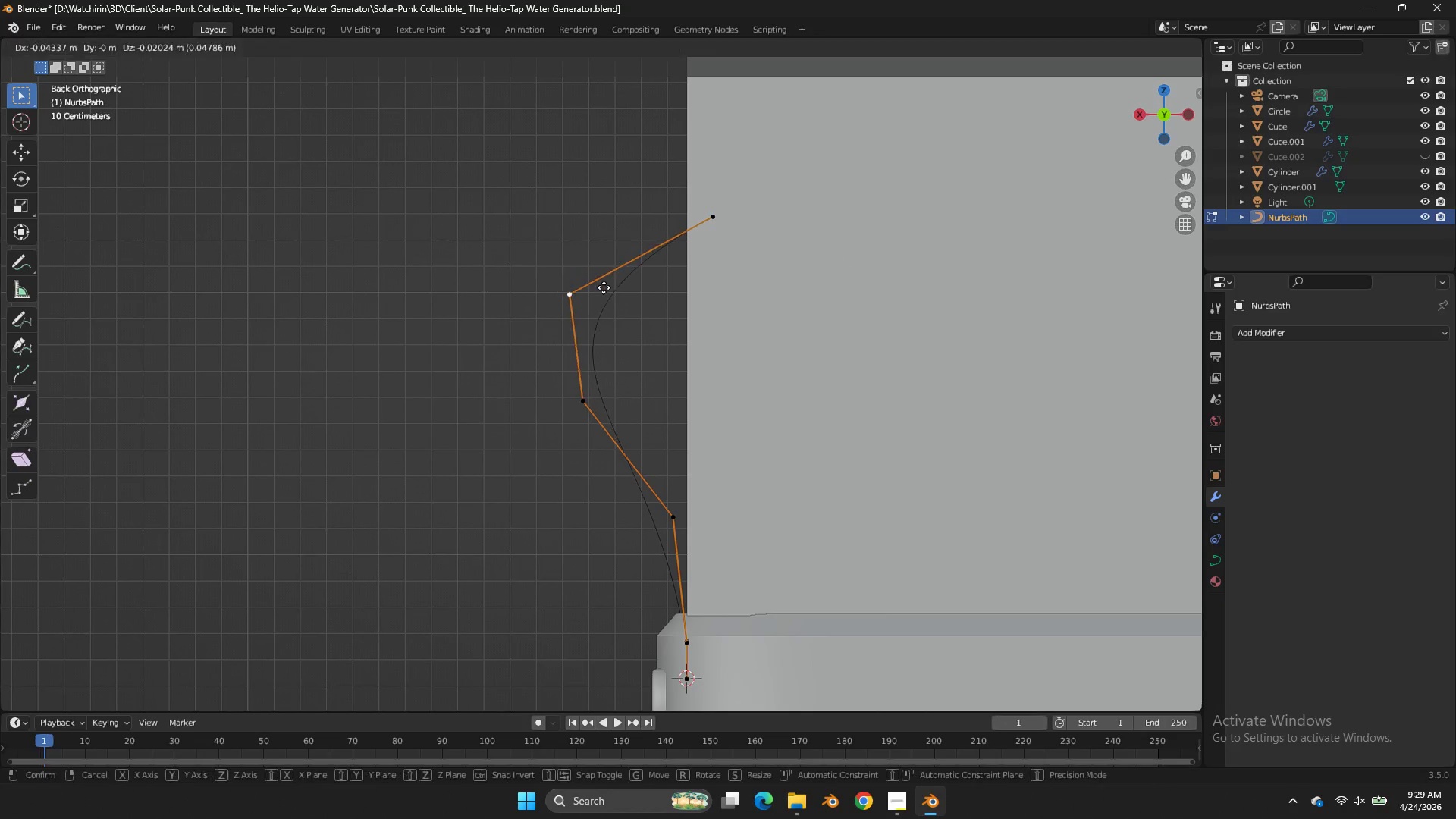 
key(G)
 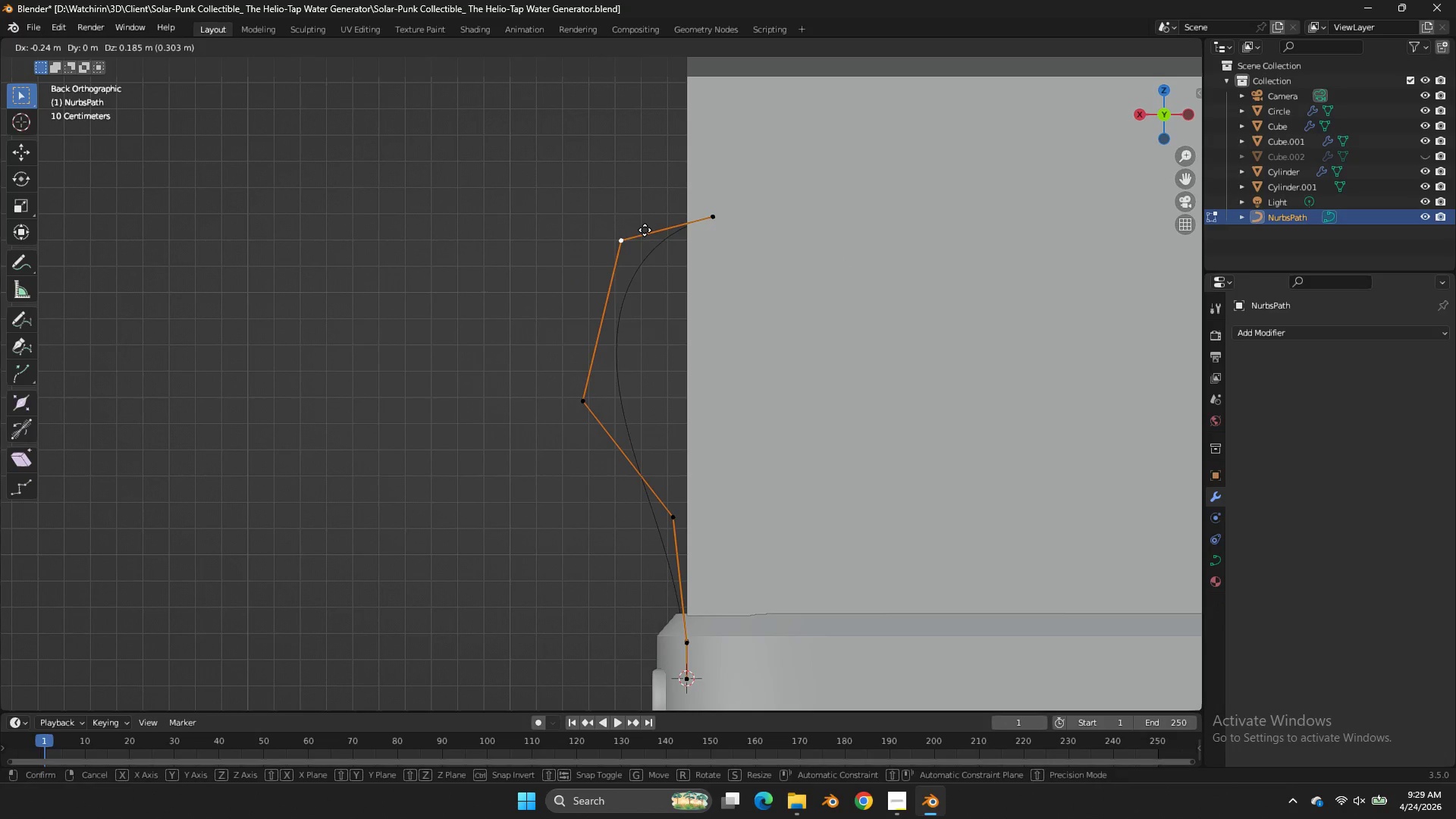 
left_click_drag(start_coordinate=[654, 226], to_coordinate=[656, 237])
 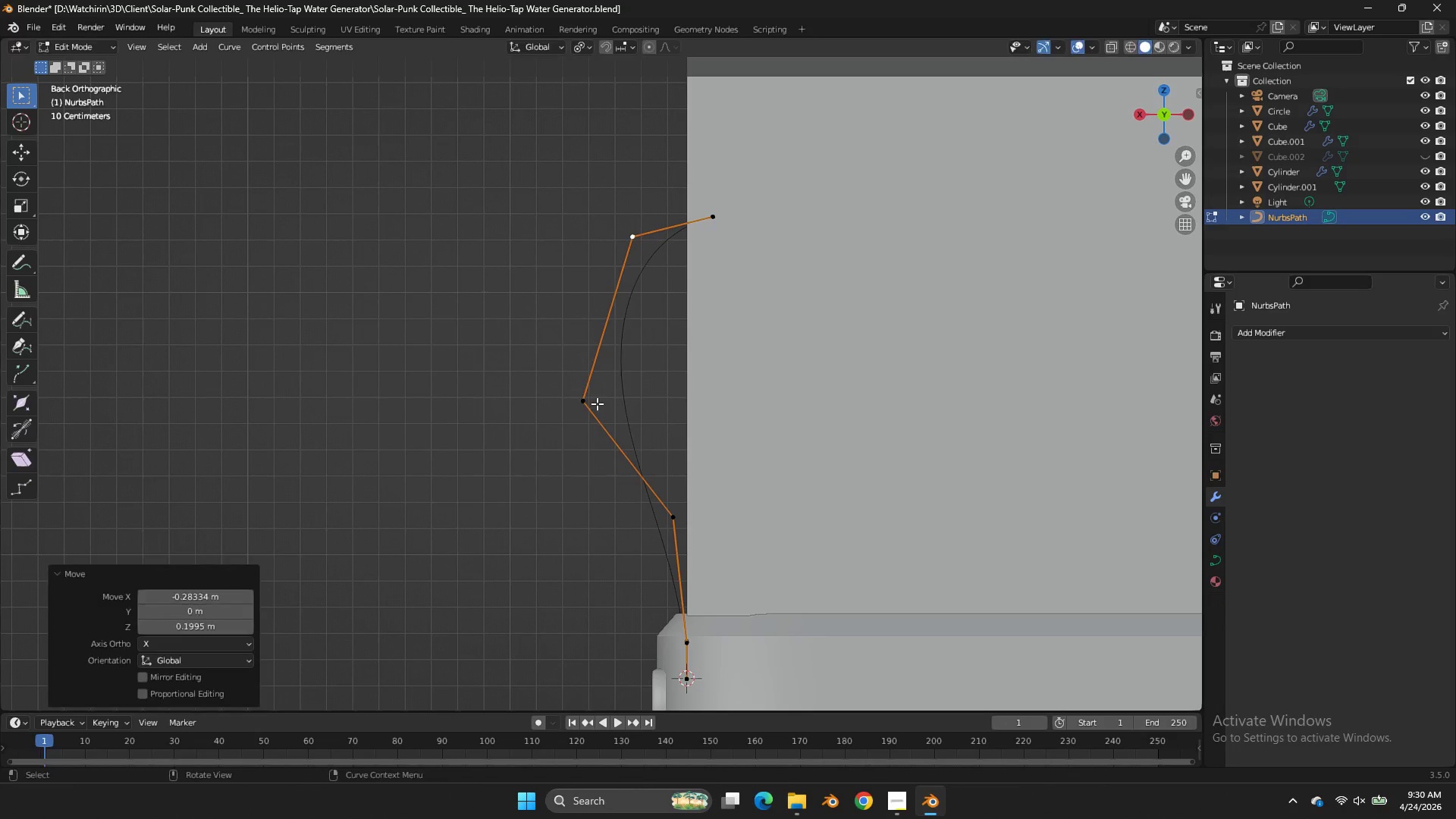 
double_click([597, 403])
 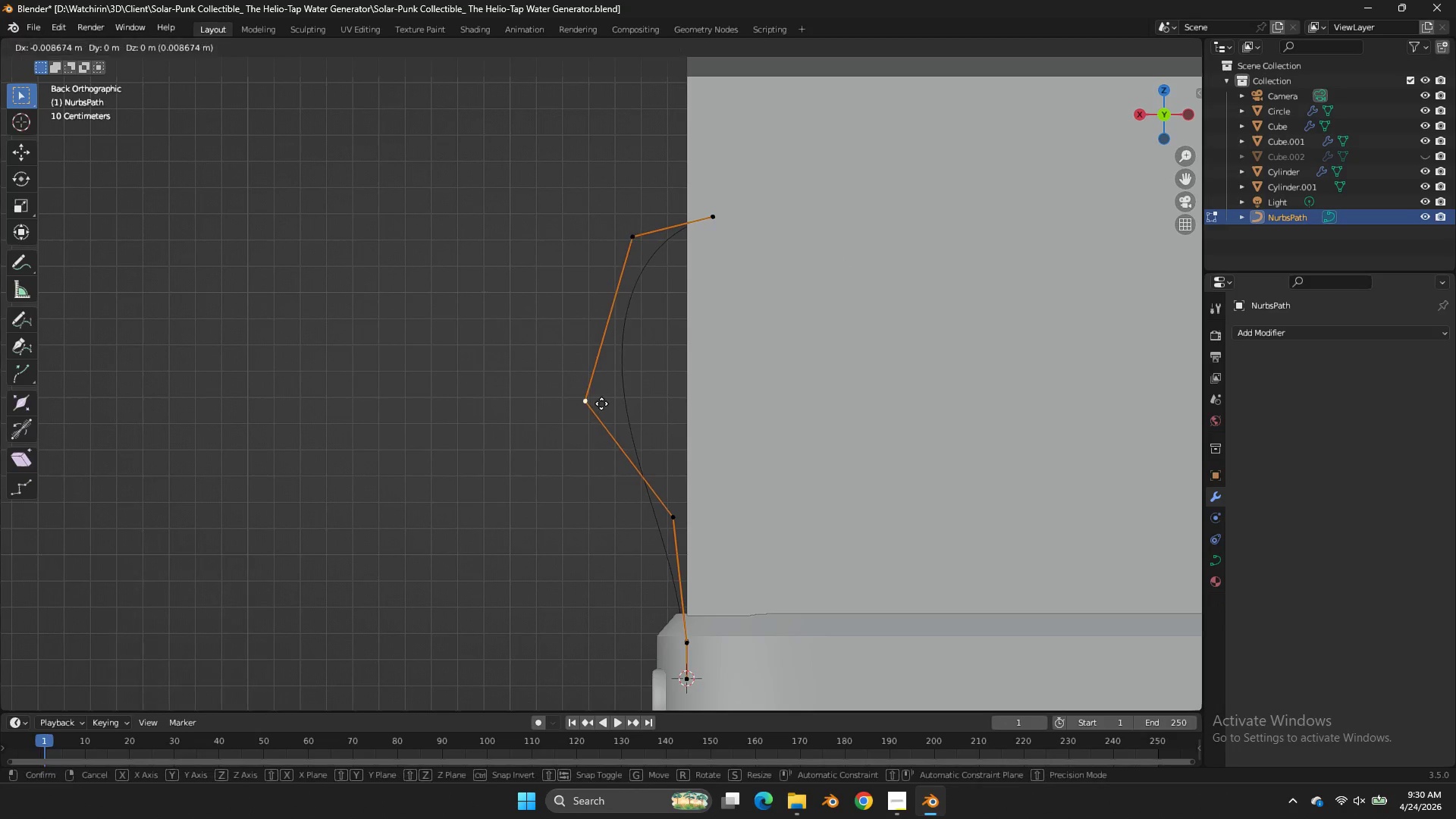 
key(G)
 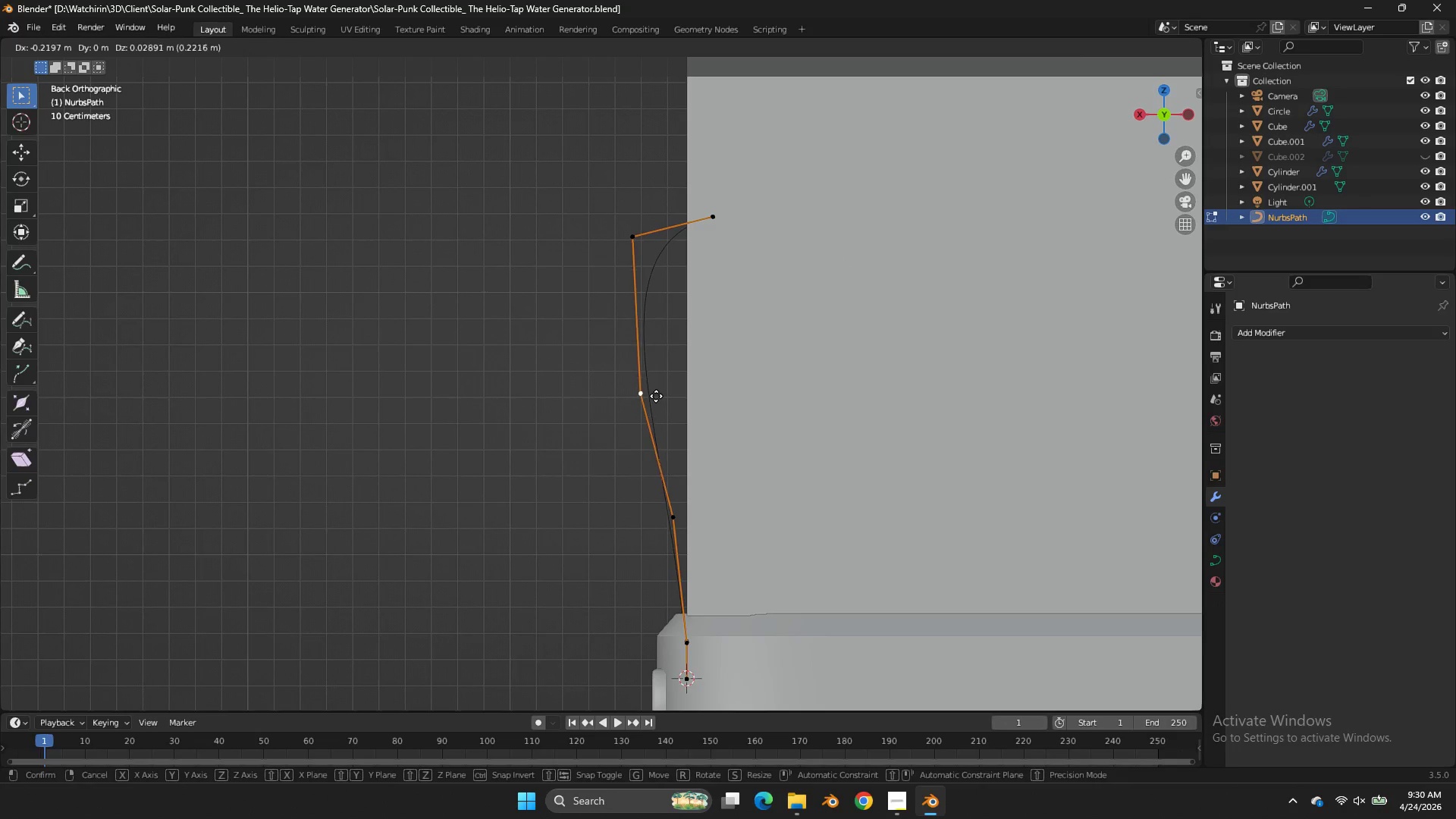 
left_click([656, 396])
 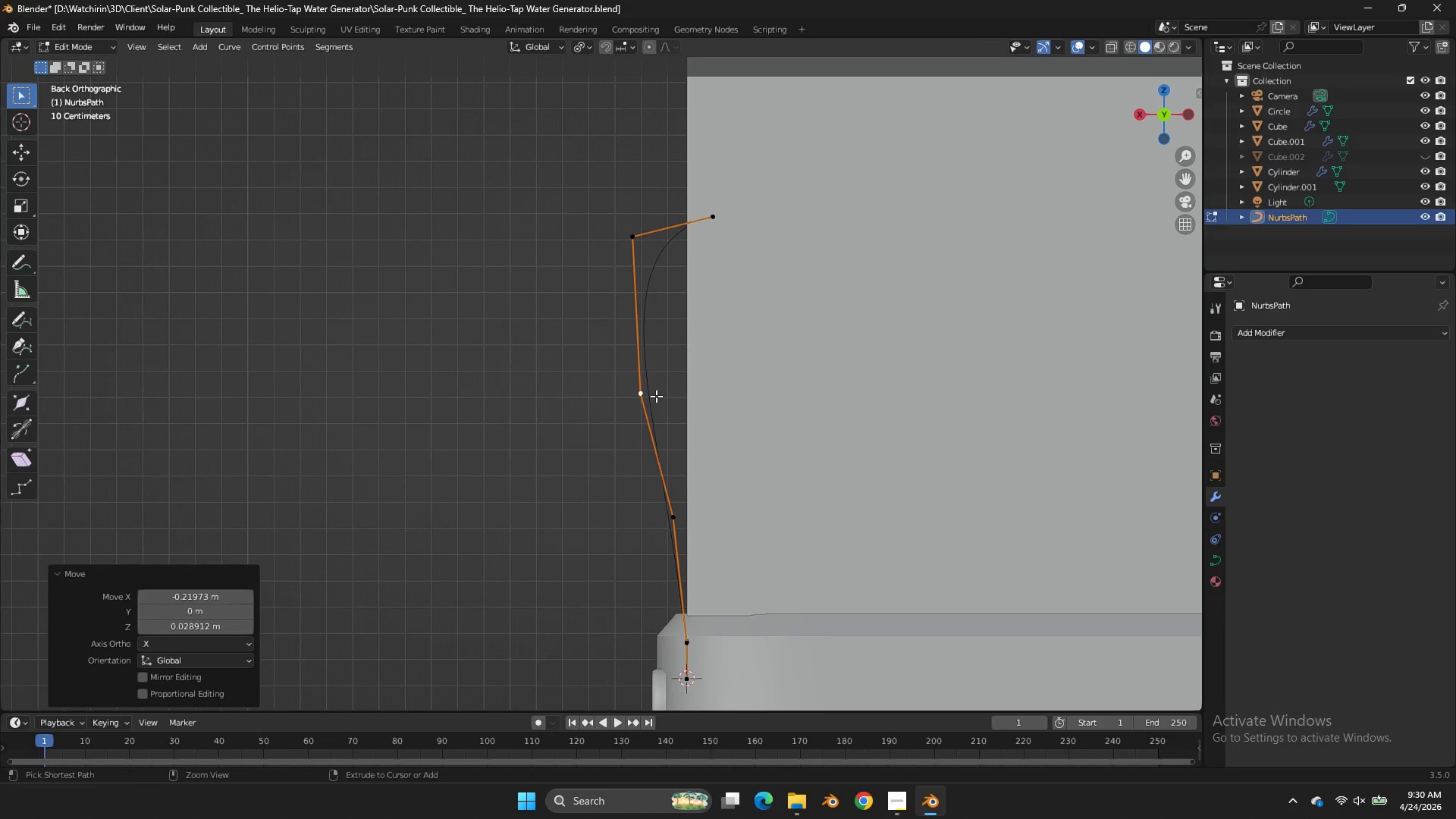 
key(Control+ControlLeft)
 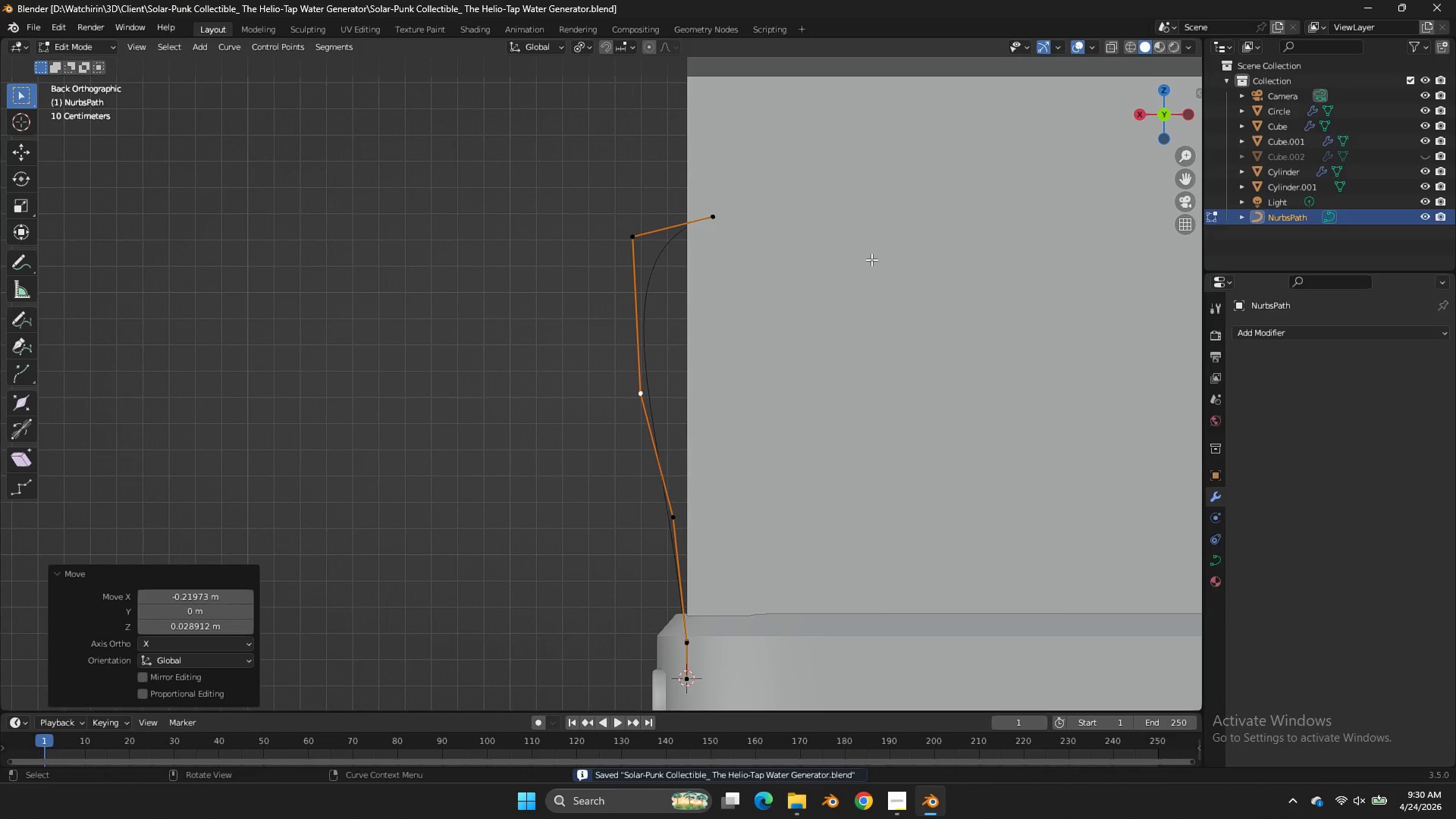 
key(Control+S)
 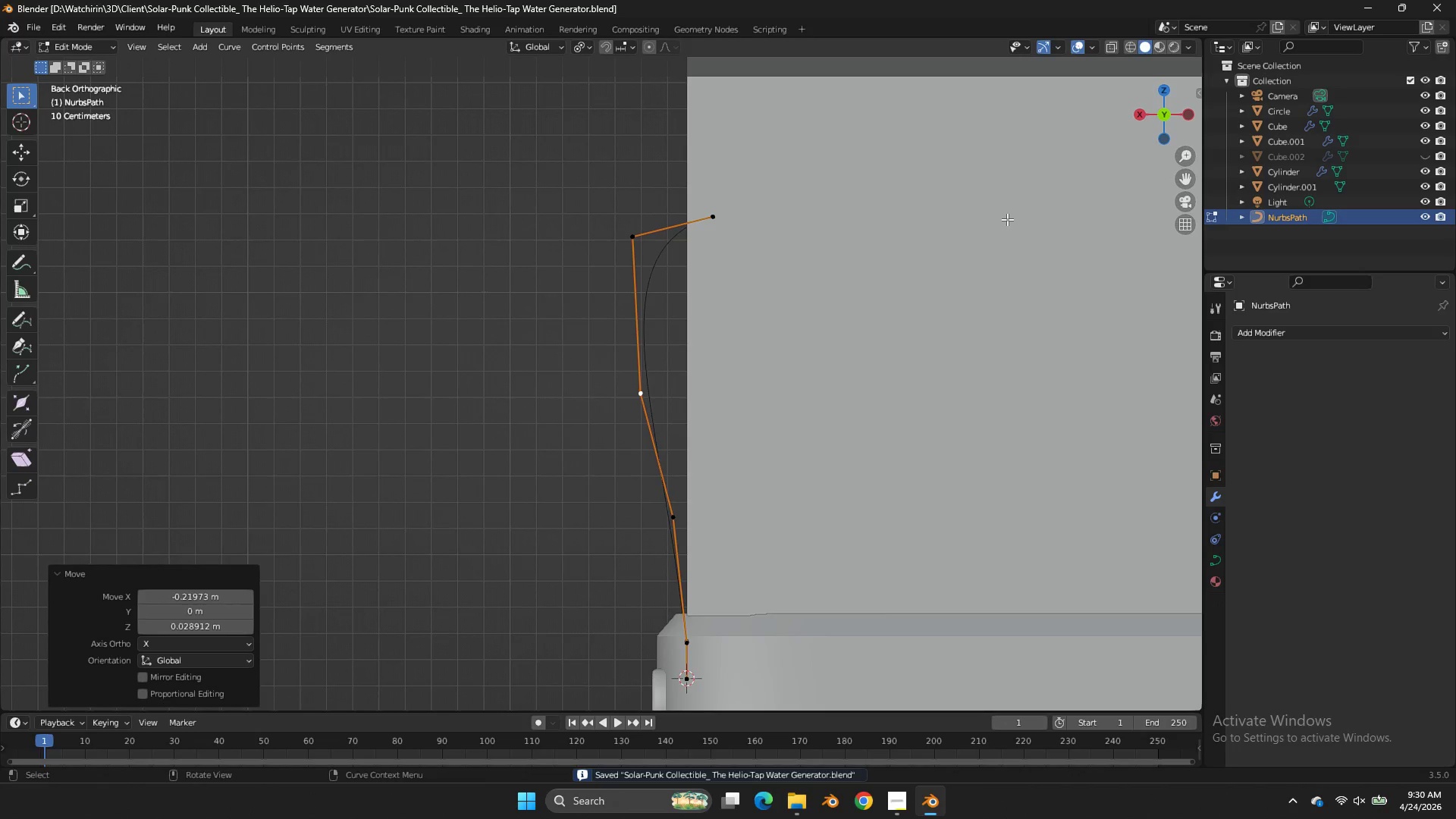 
key(Z)
 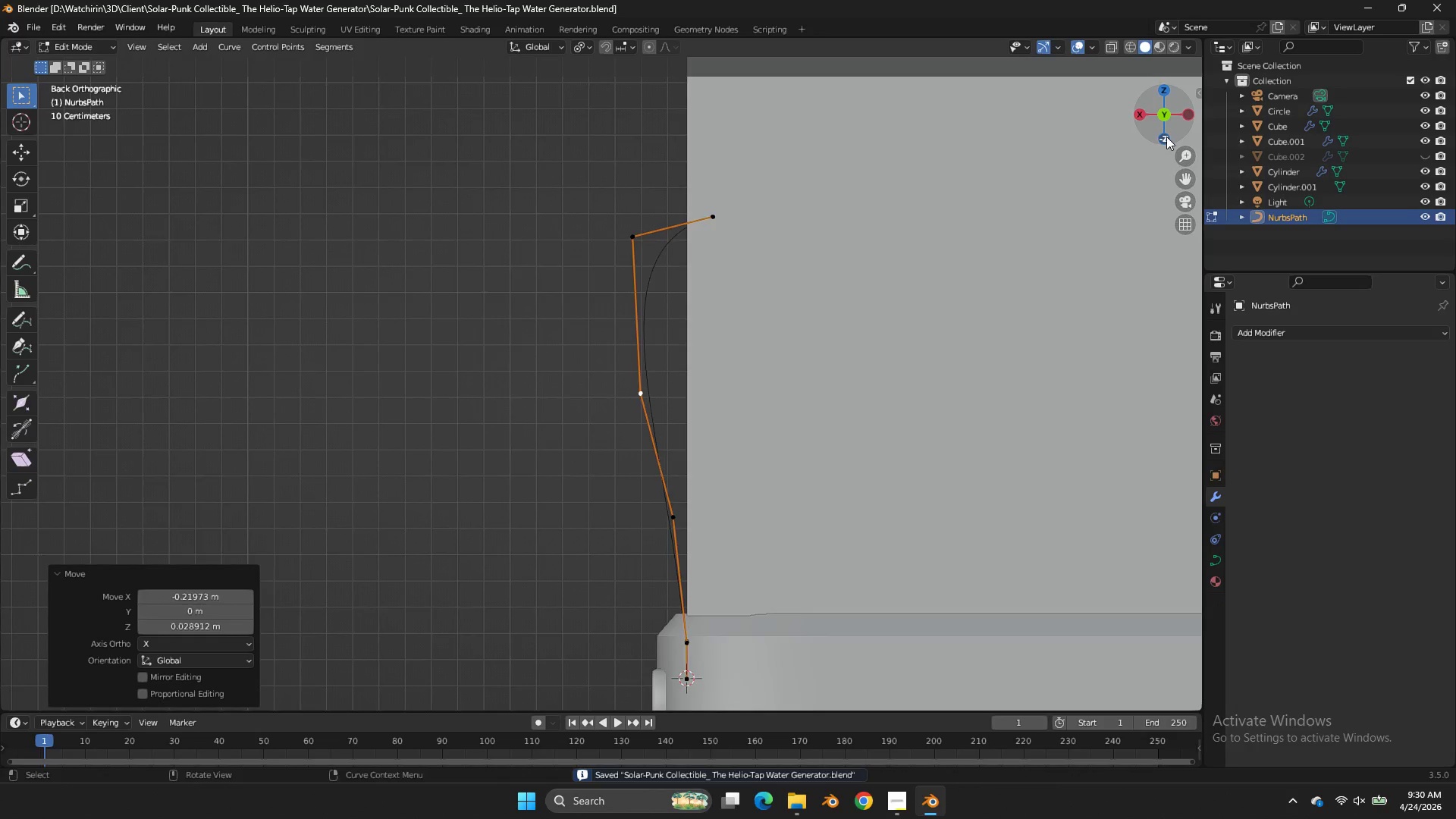 
left_click_drag(start_coordinate=[1173, 134], to_coordinate=[14, 183])
 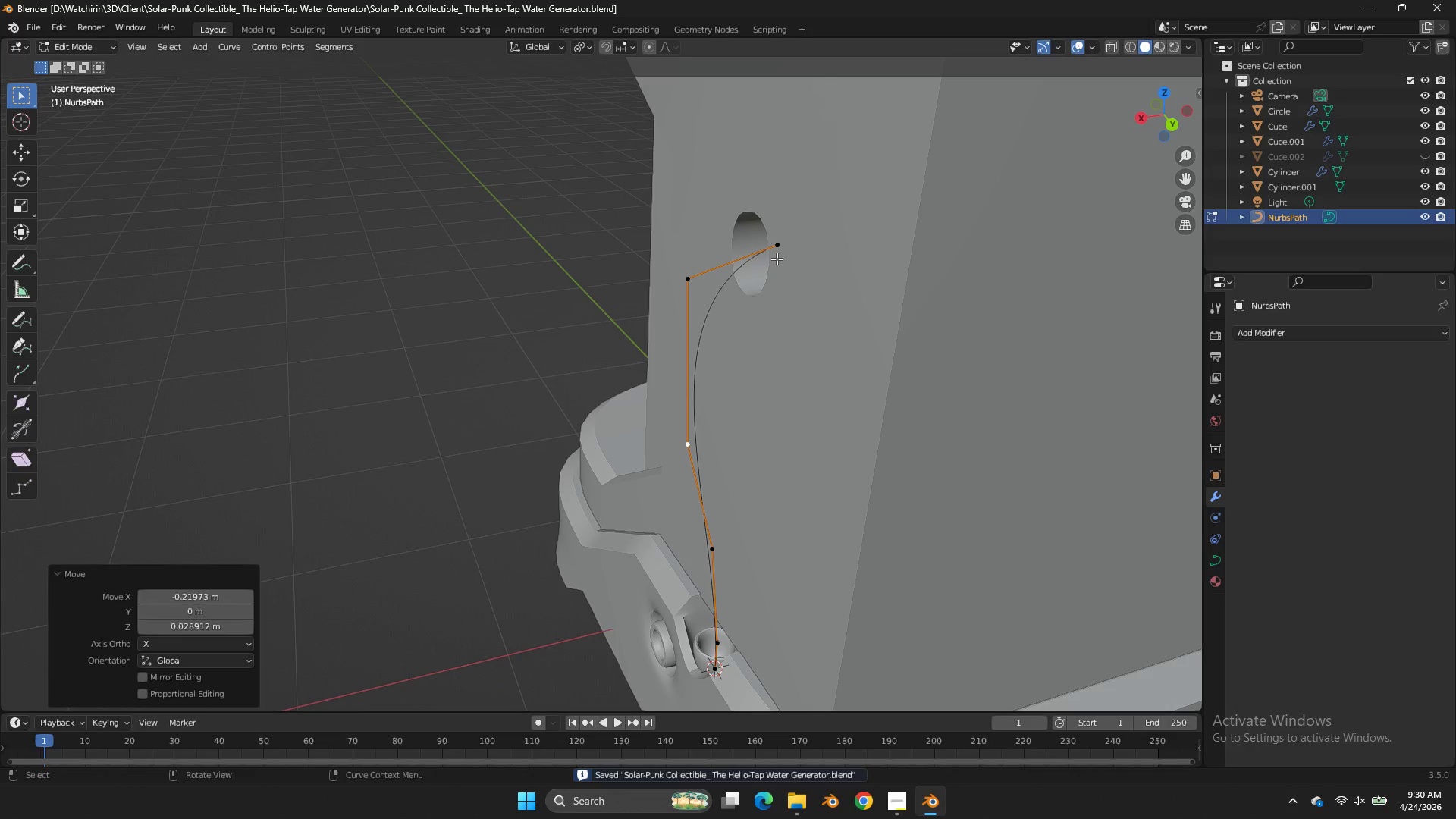 
left_click([785, 259])
 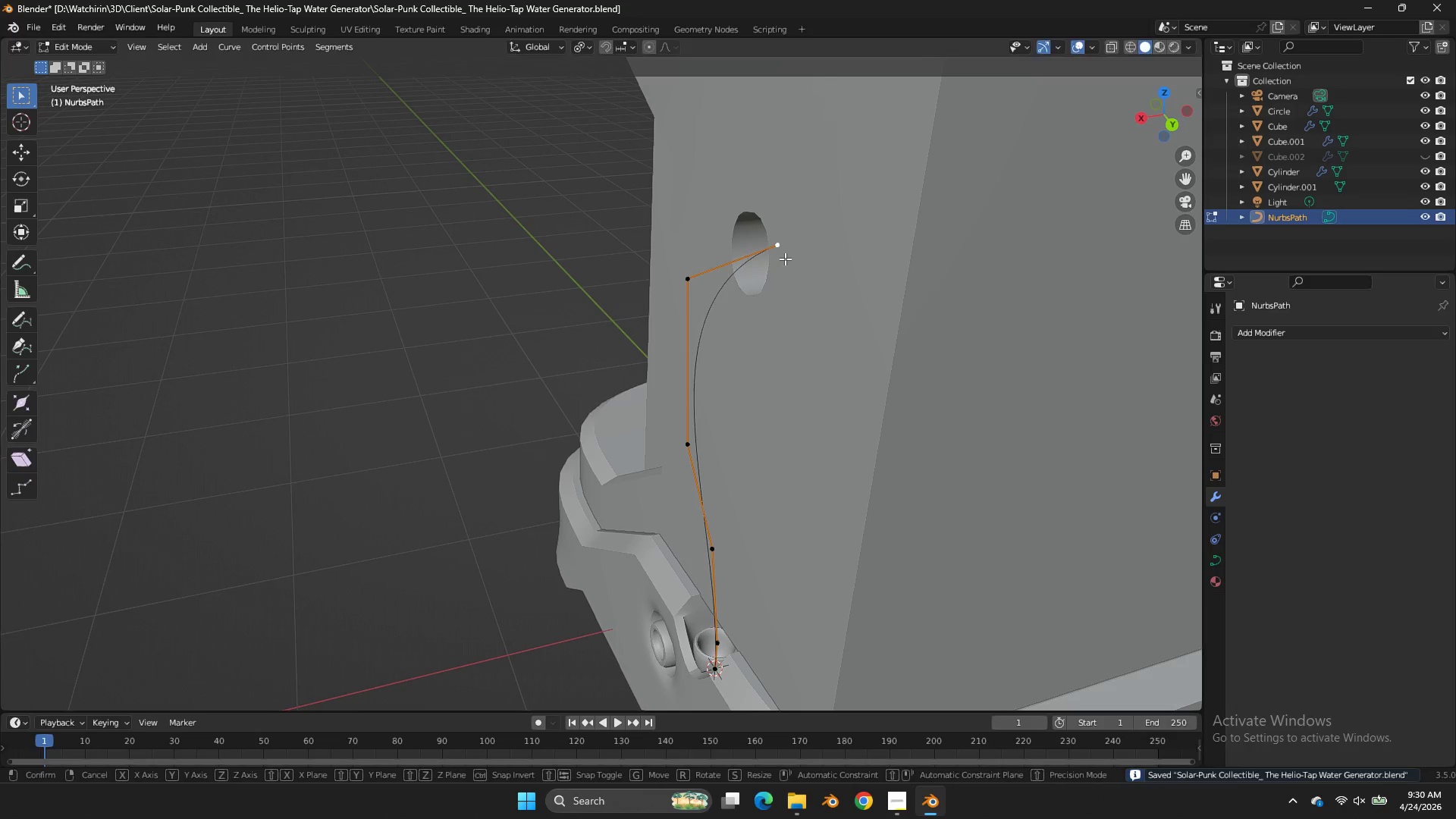 
type(gz)
 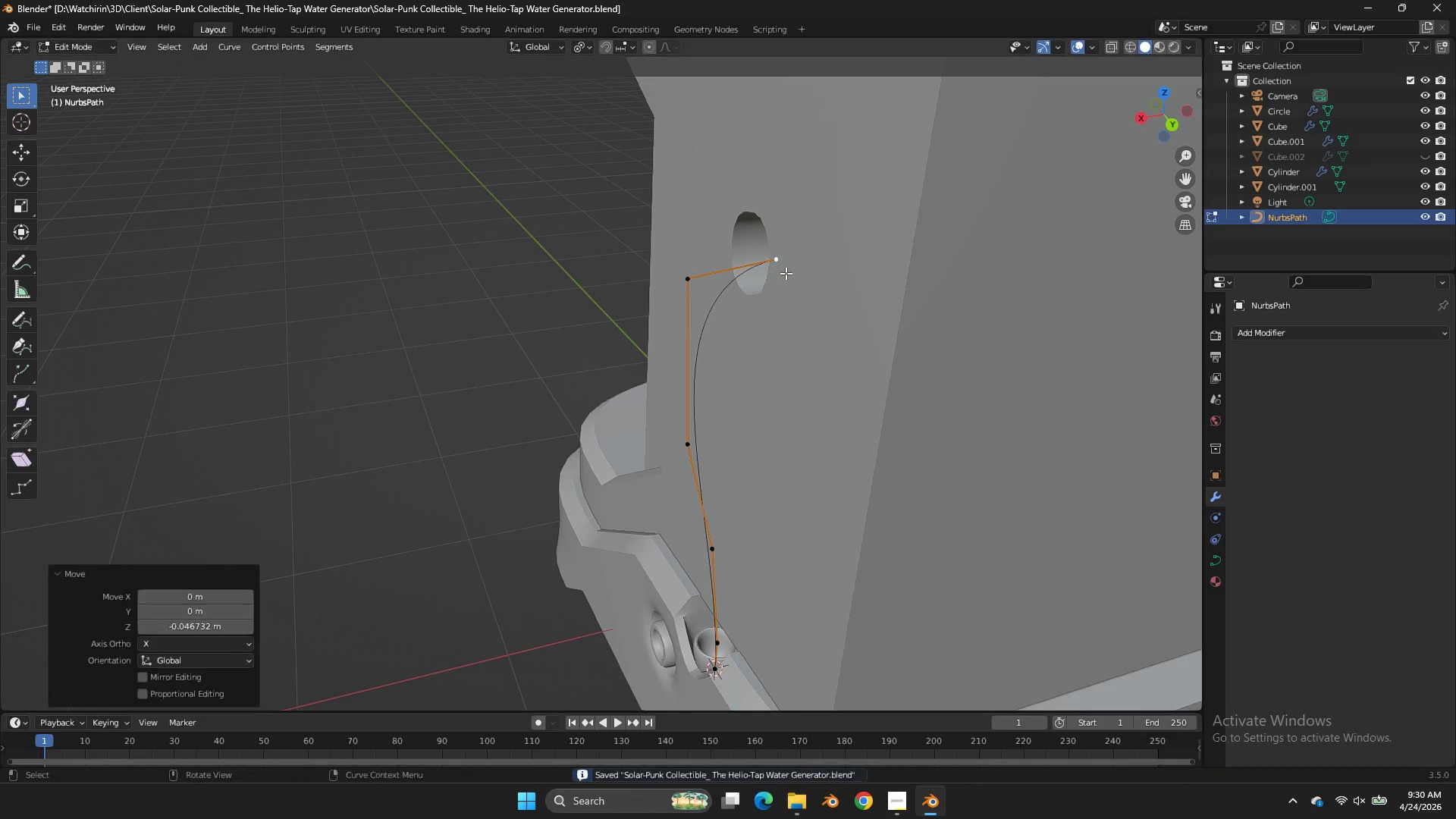 
left_click([786, 273])
 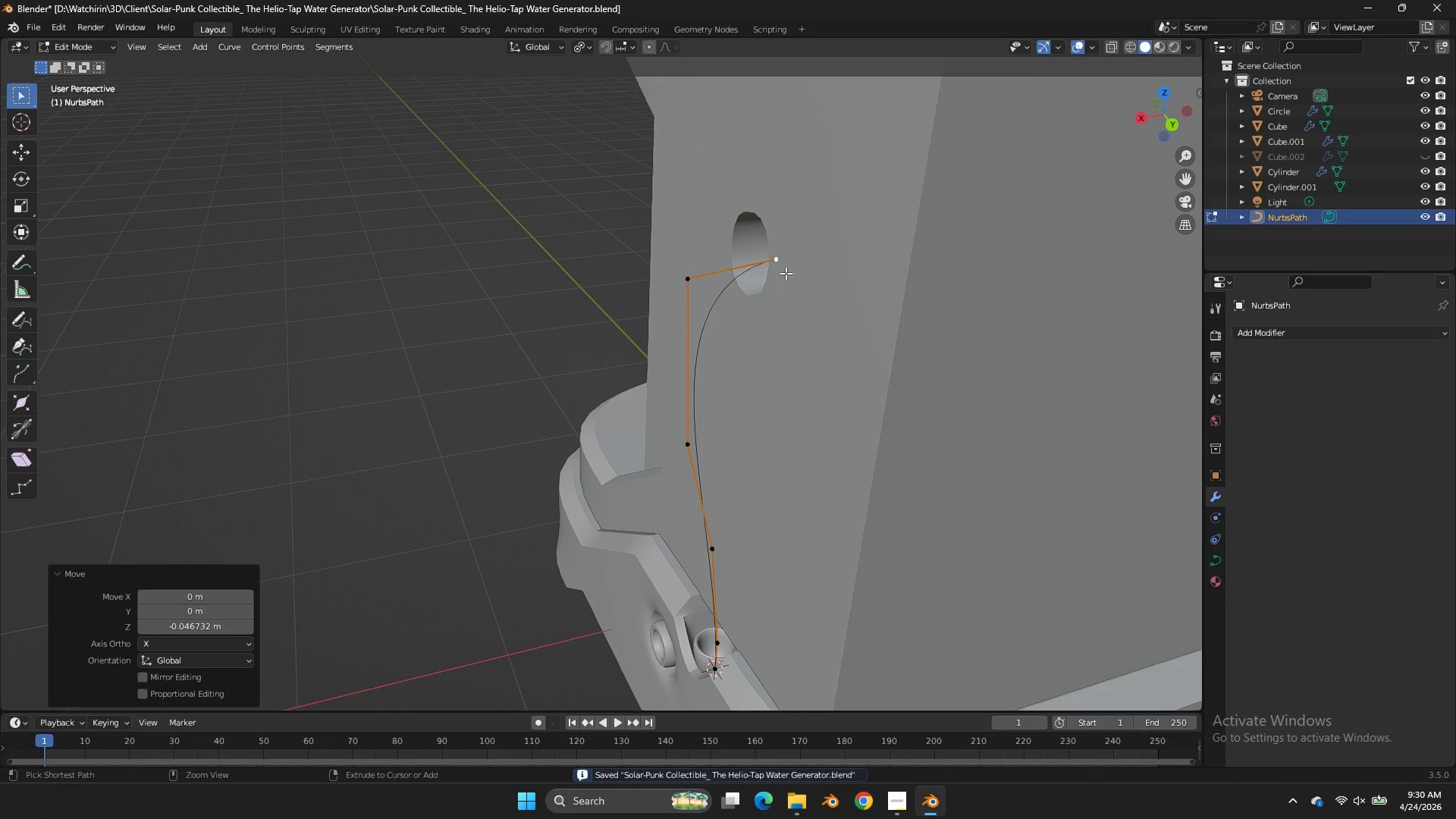 
key(Control+ControlLeft)
 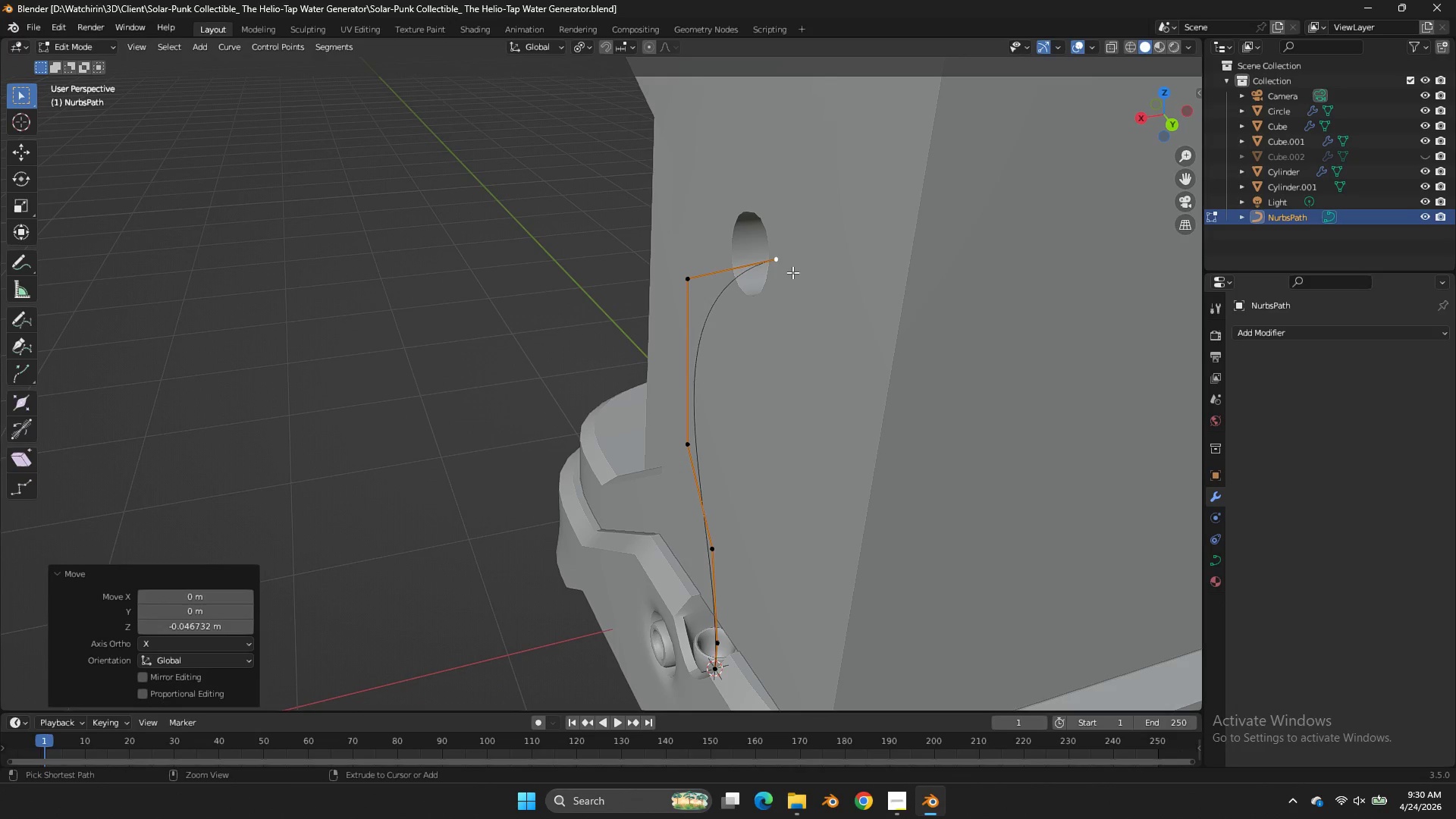 
key(Control+S)
 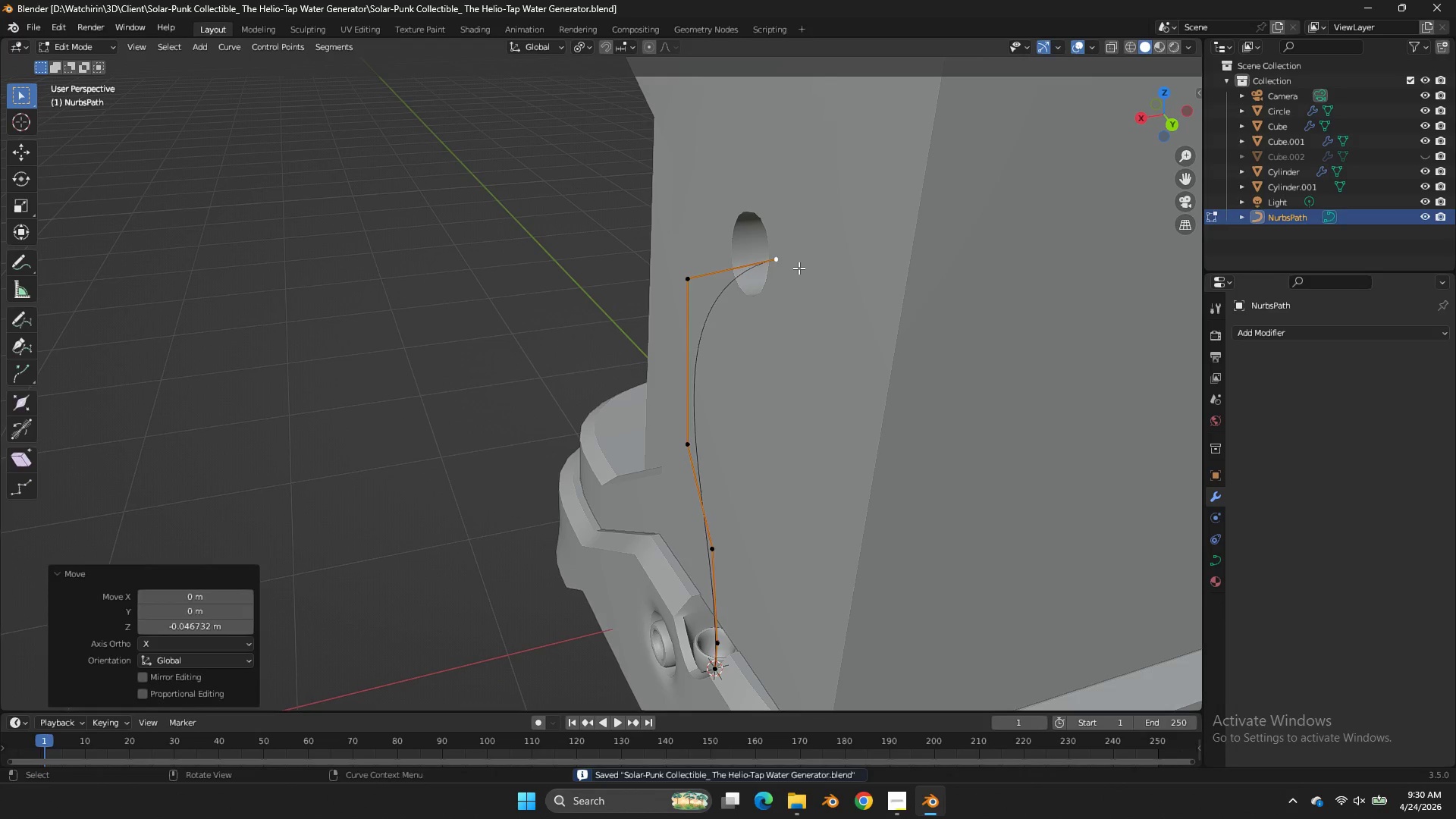 
key(Tab)
 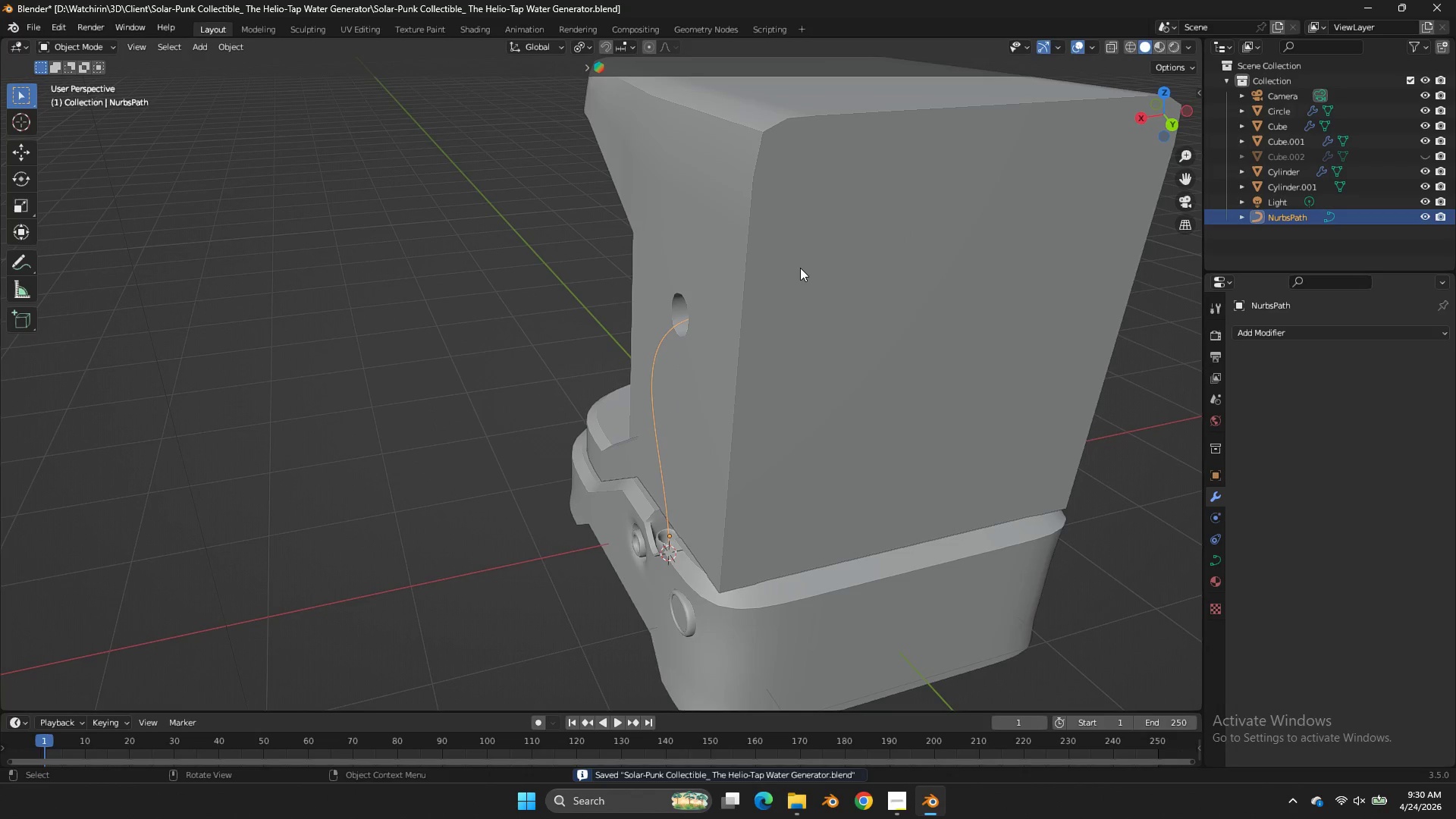 
scroll: coordinate [800, 268], scroll_direction: down, amount: 3.0
 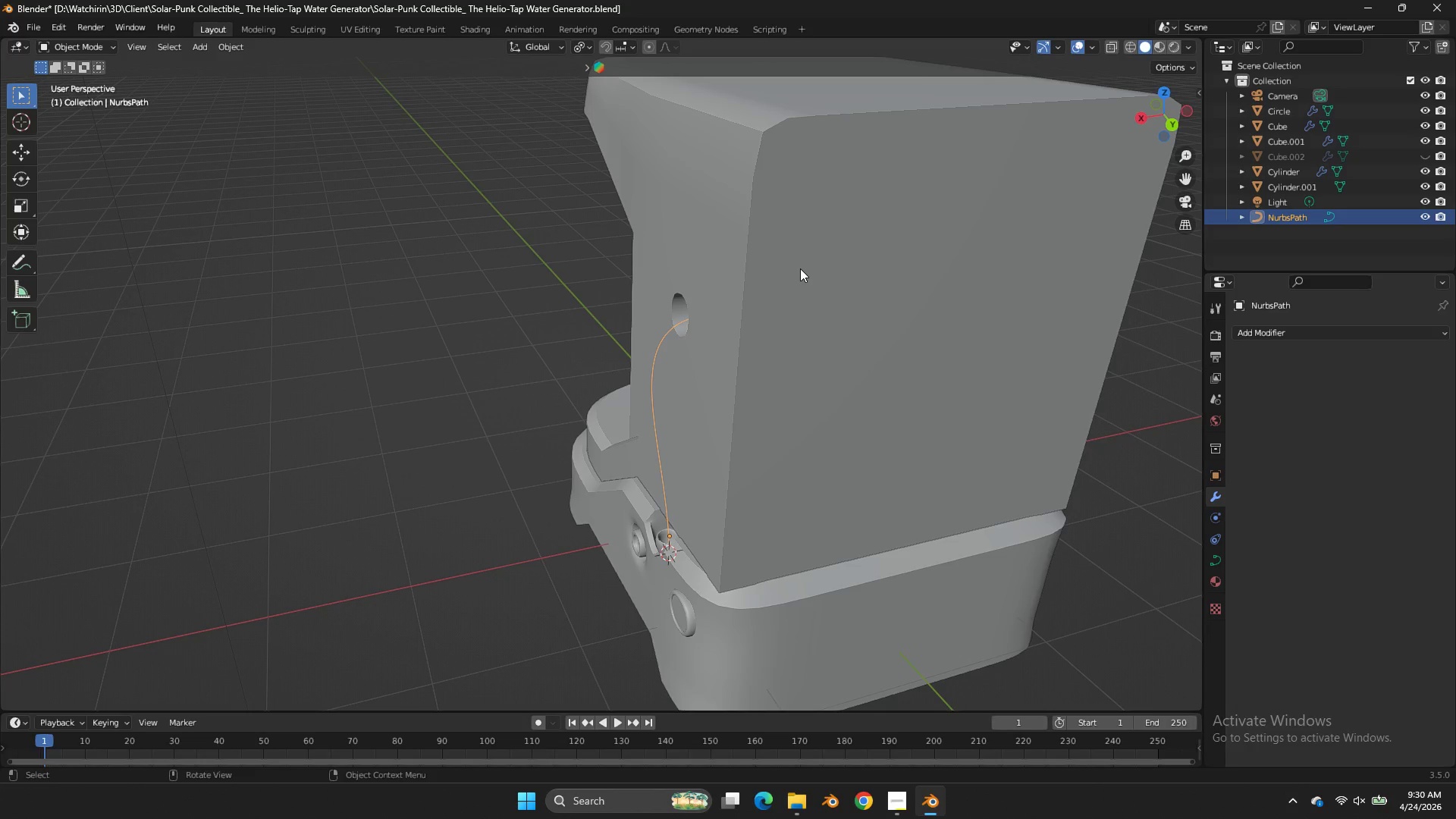 
wait(18.28)
 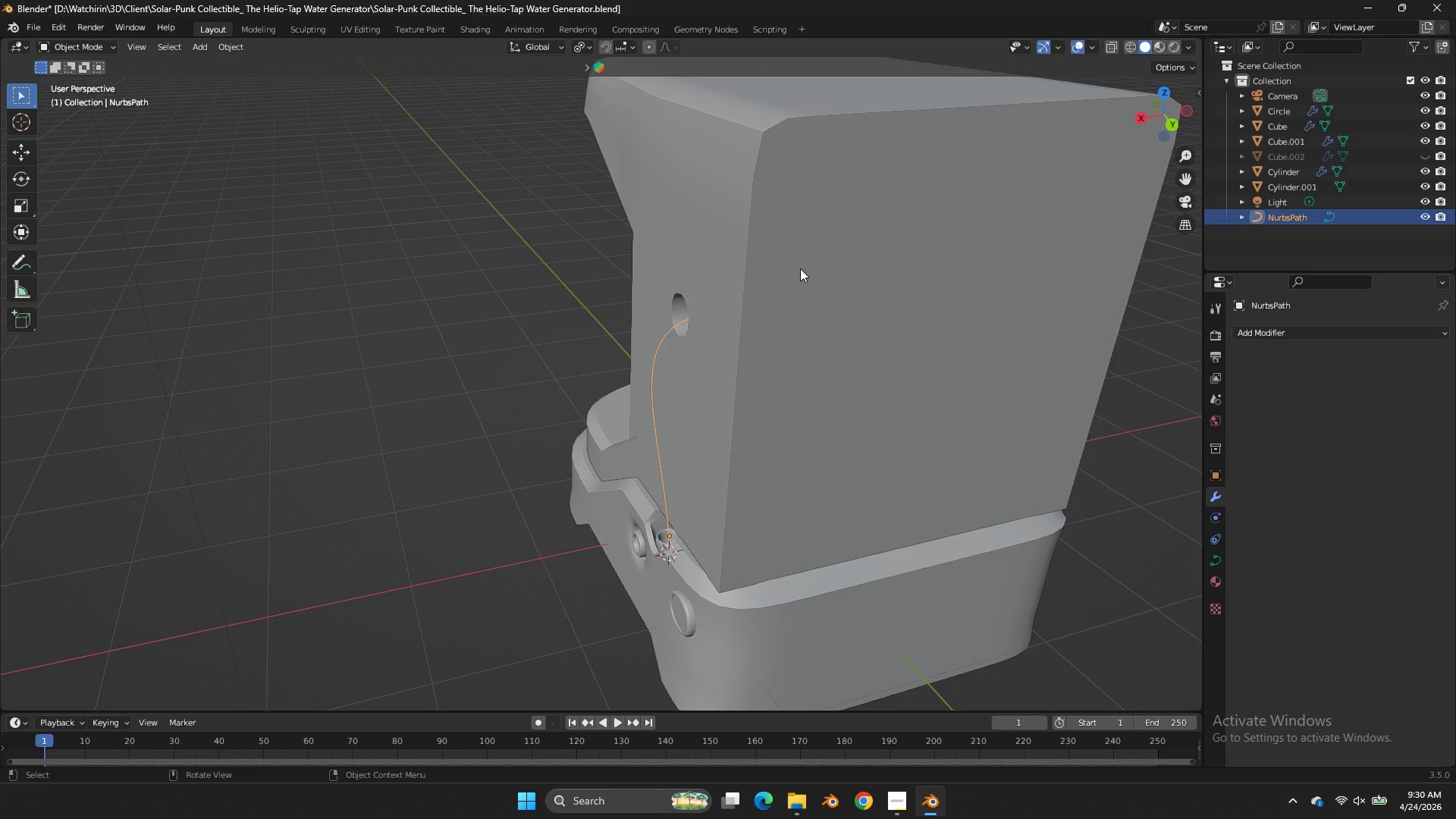 
hold_key(key=ShiftLeft, duration=0.64)
 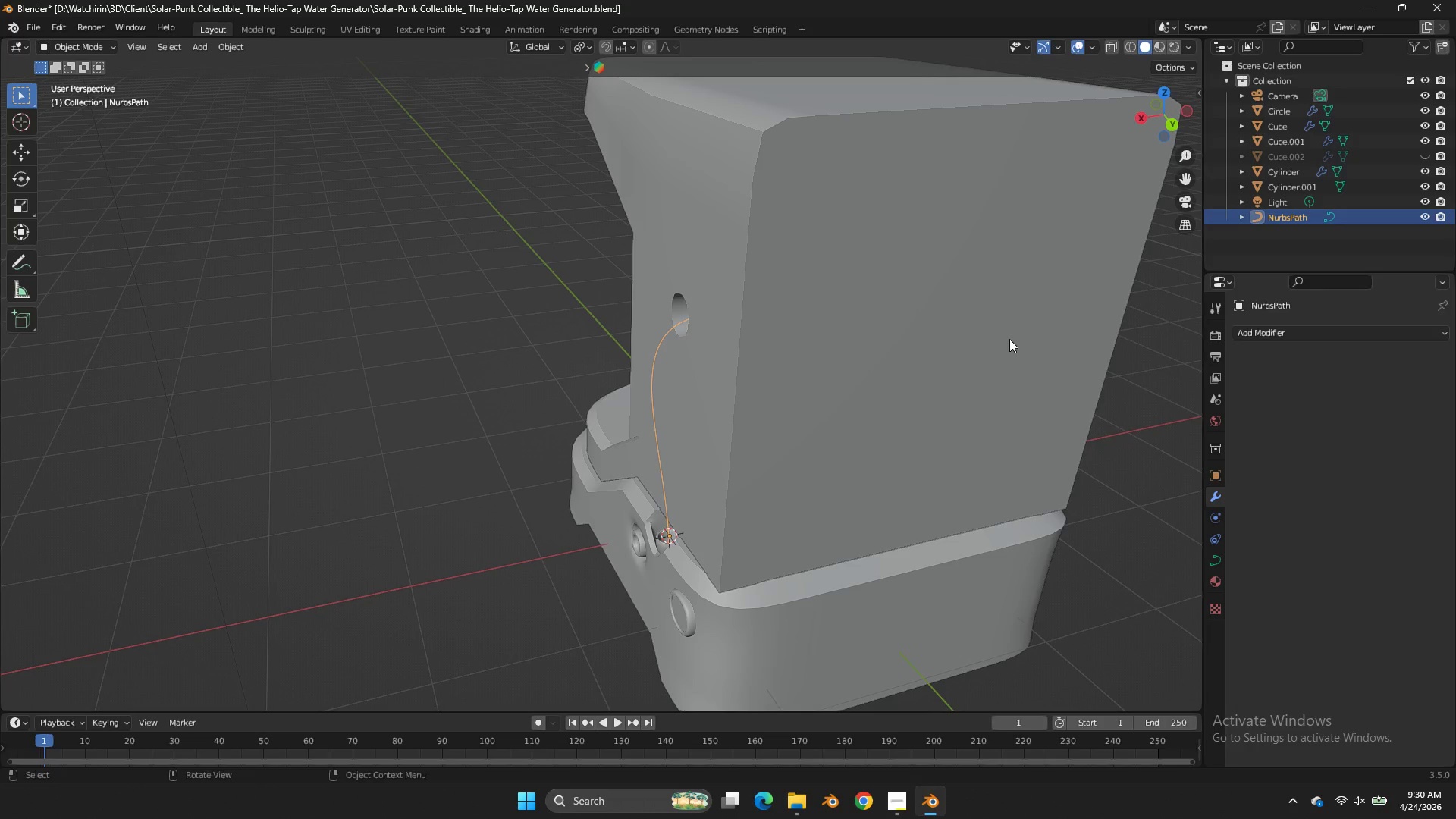 
hold_key(key=S, duration=0.48)
 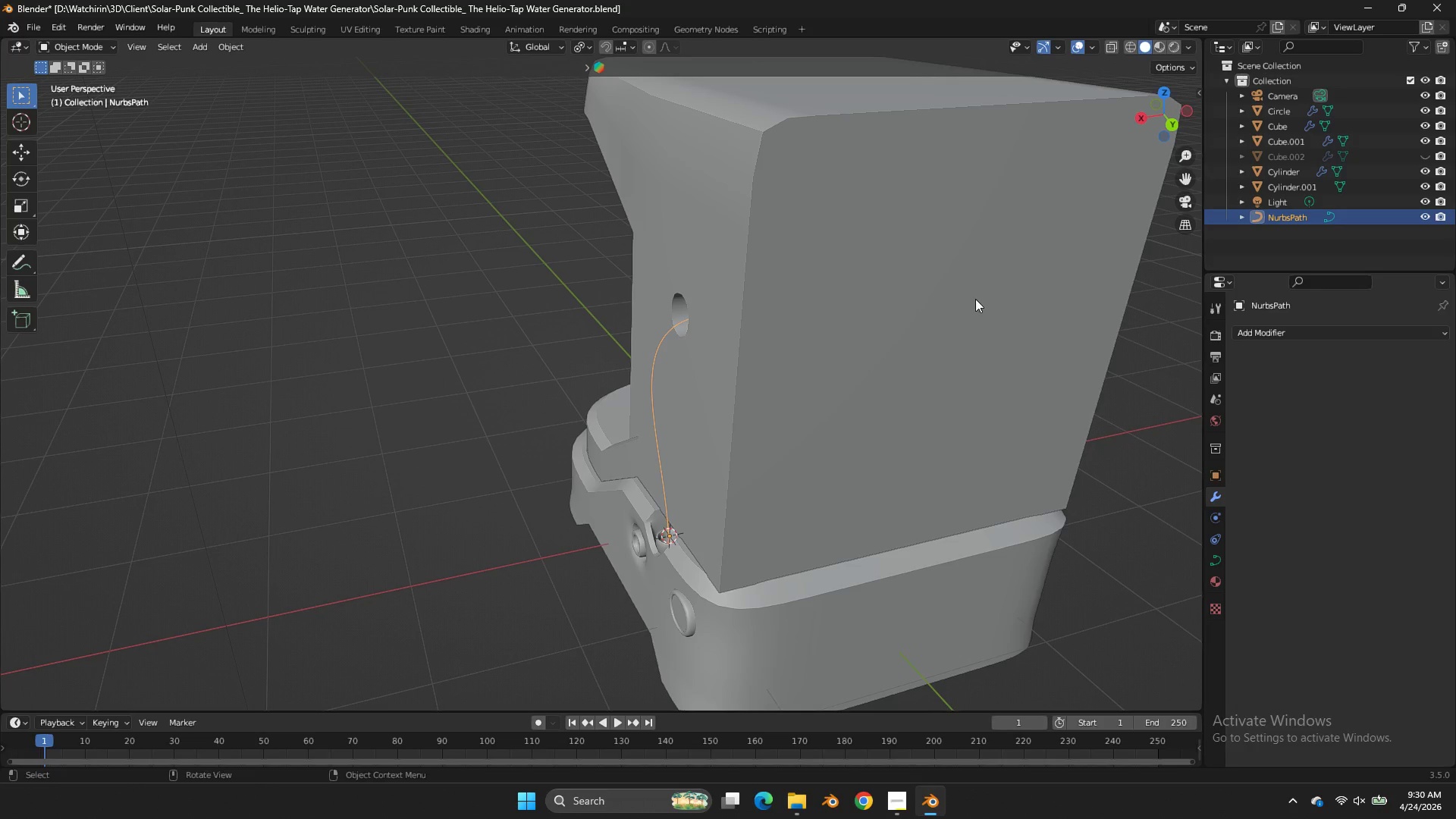 
key(Tab)
 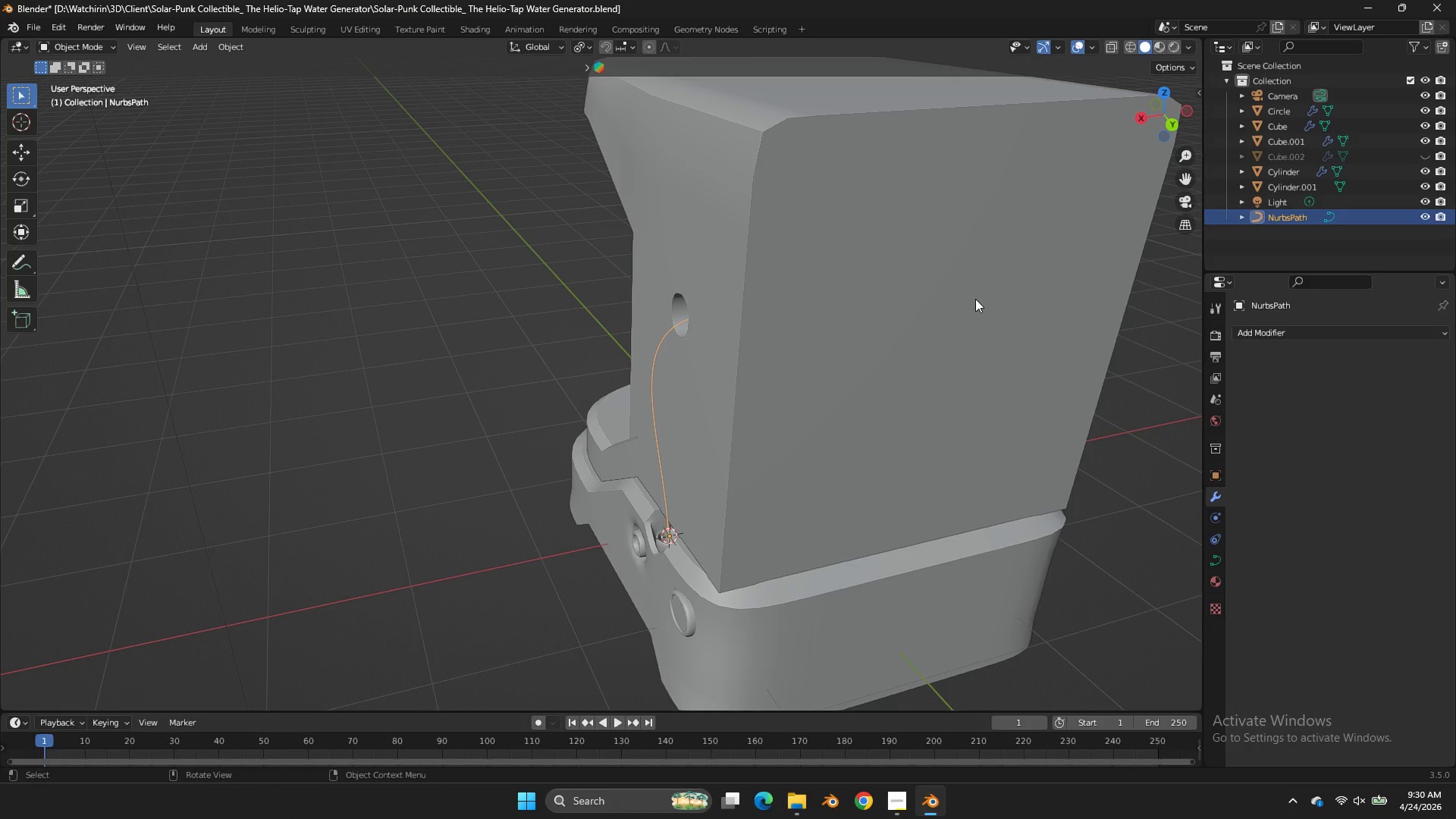 
key(Tab)
 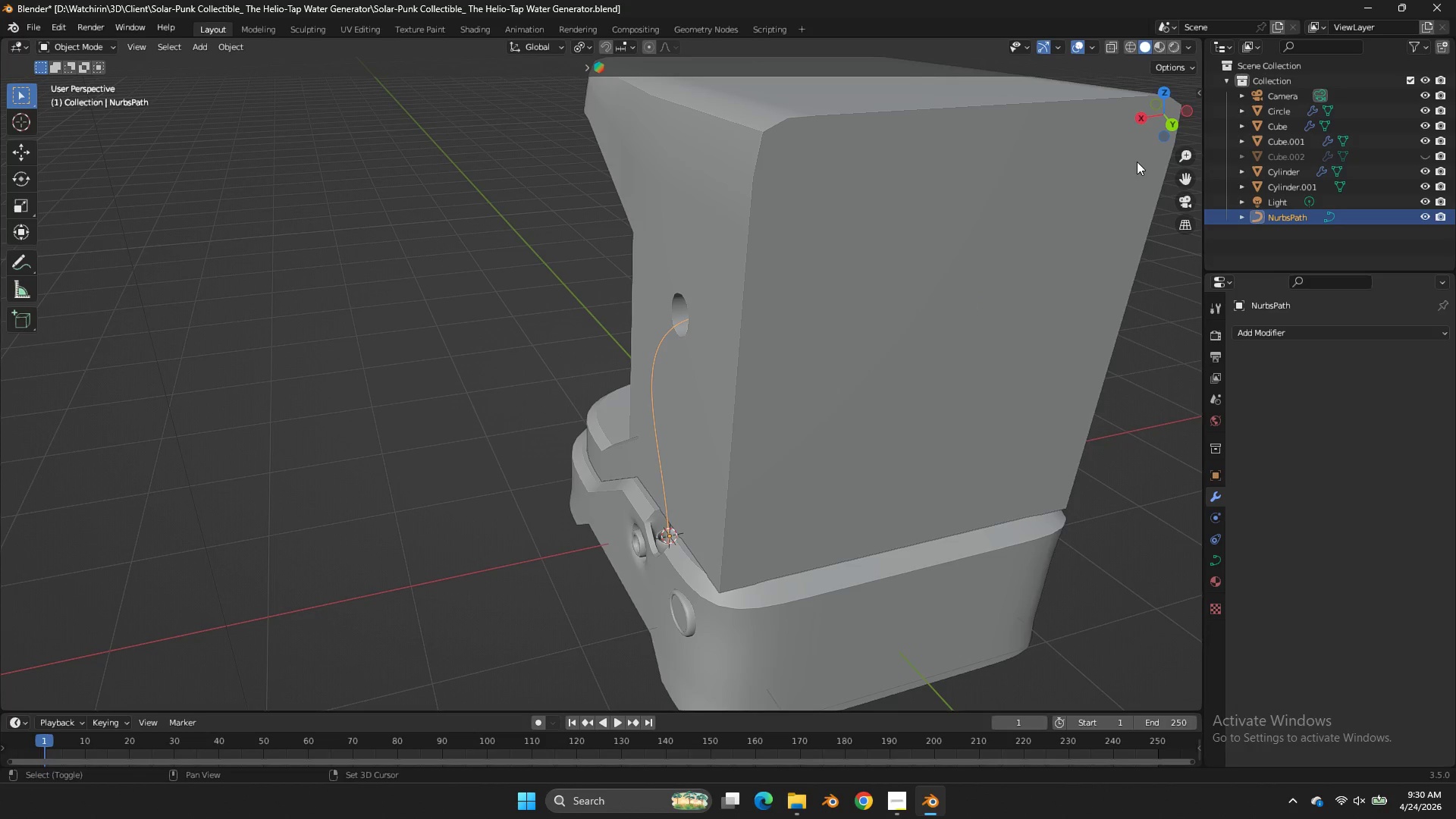 
key(Shift+ShiftLeft)
 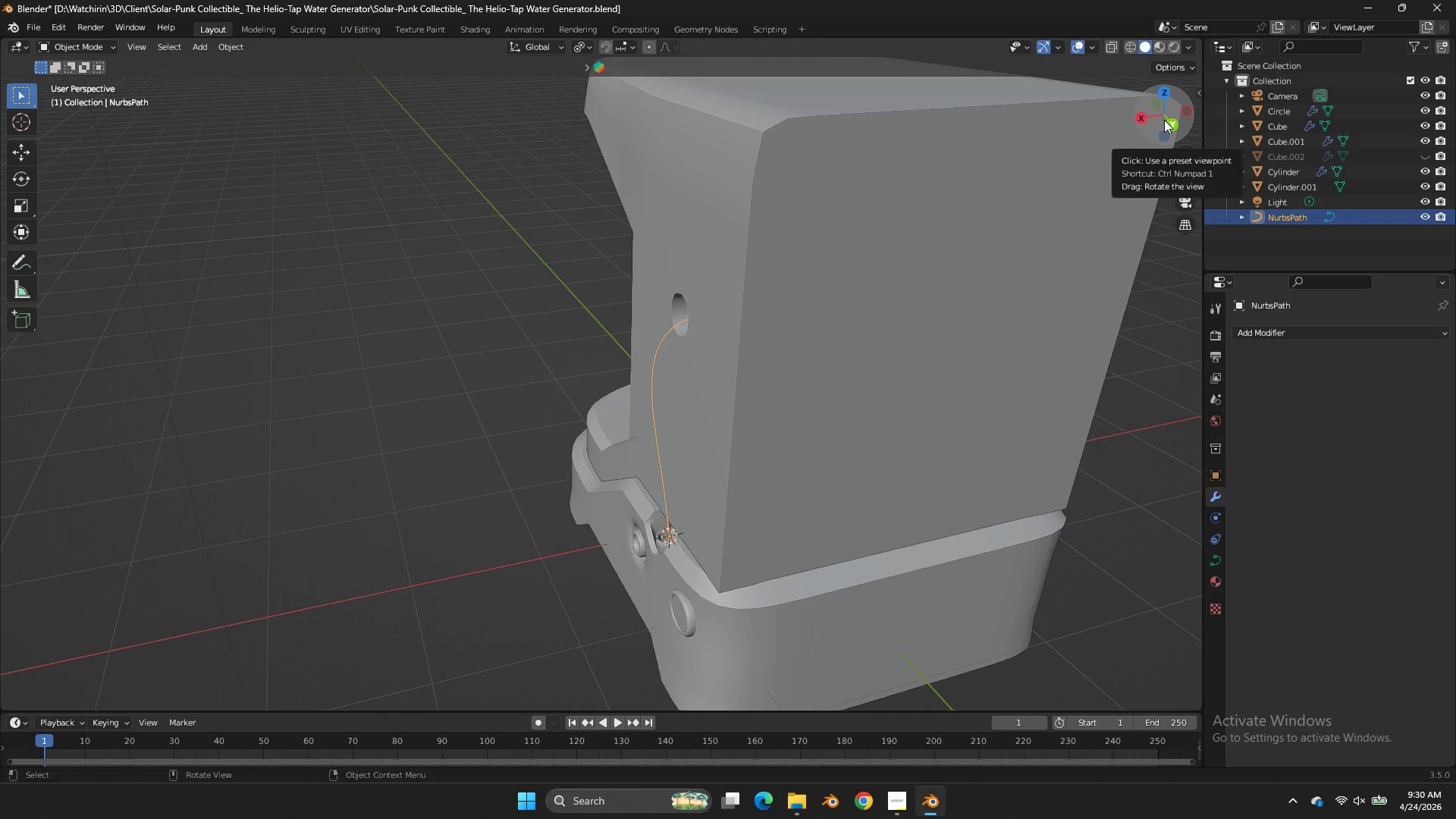 
key(Shift+A)
 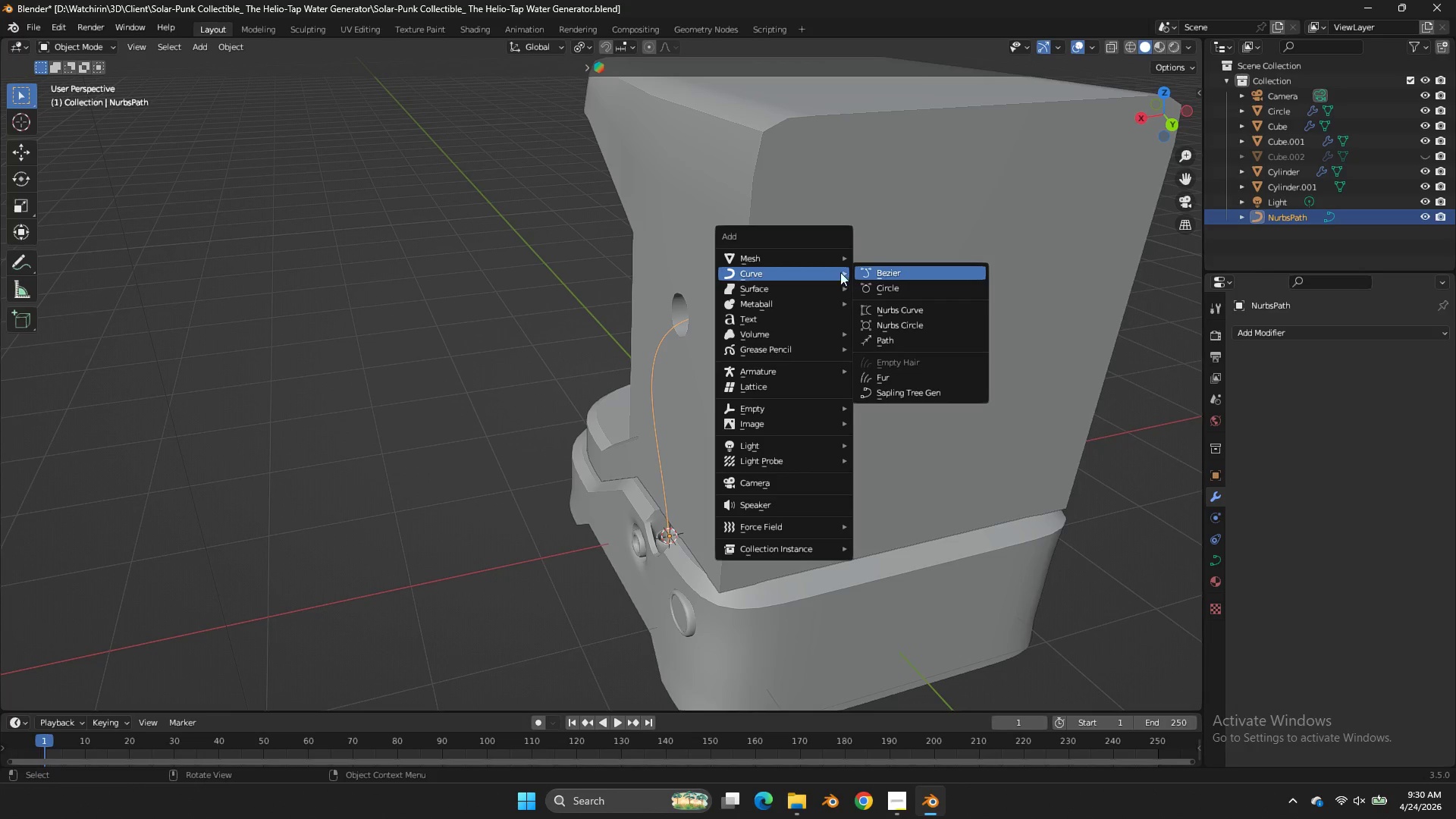 
mouse_move([843, 262])
 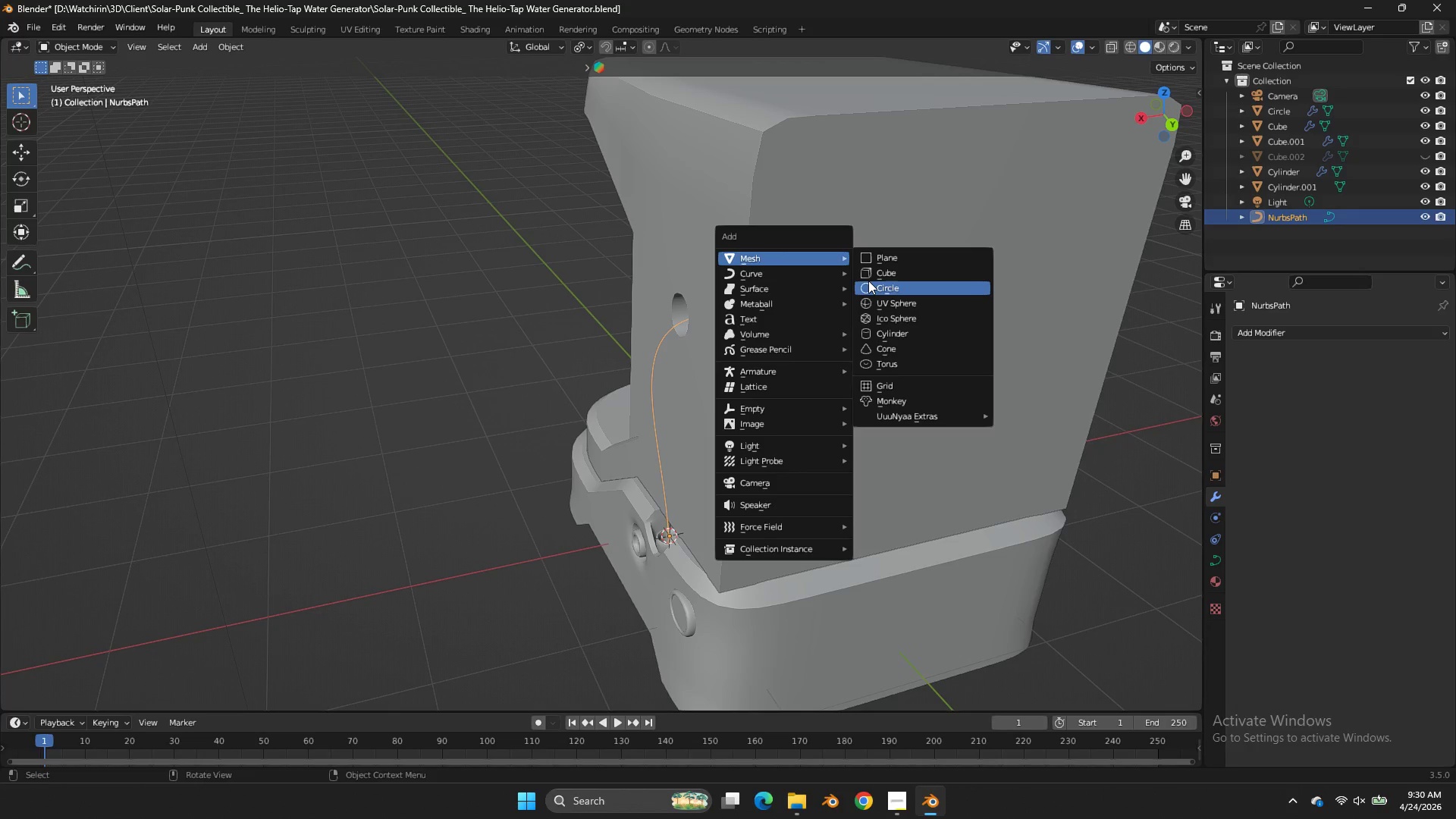 
left_click([868, 281])
 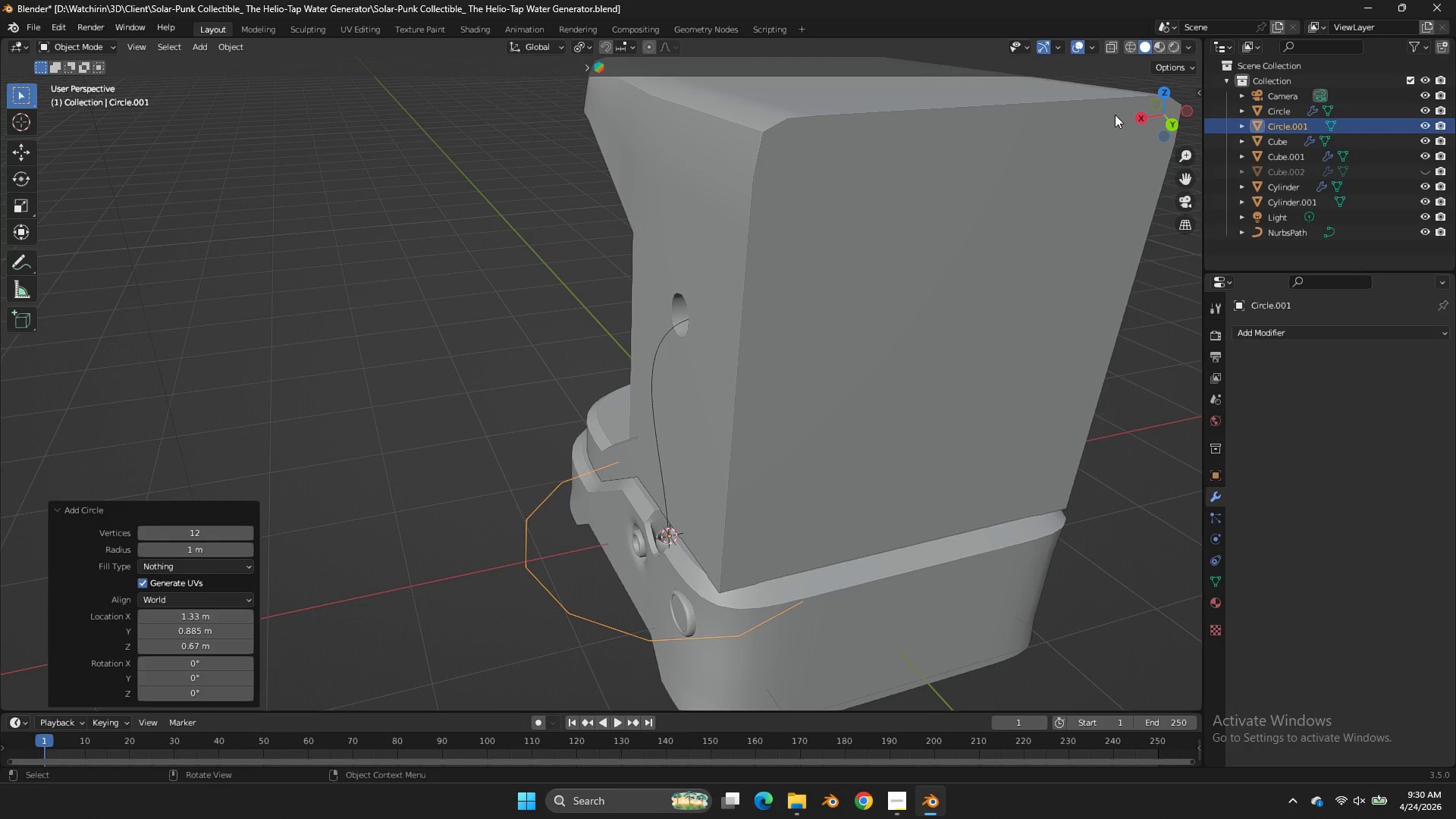 
key(NumpadDivide)
 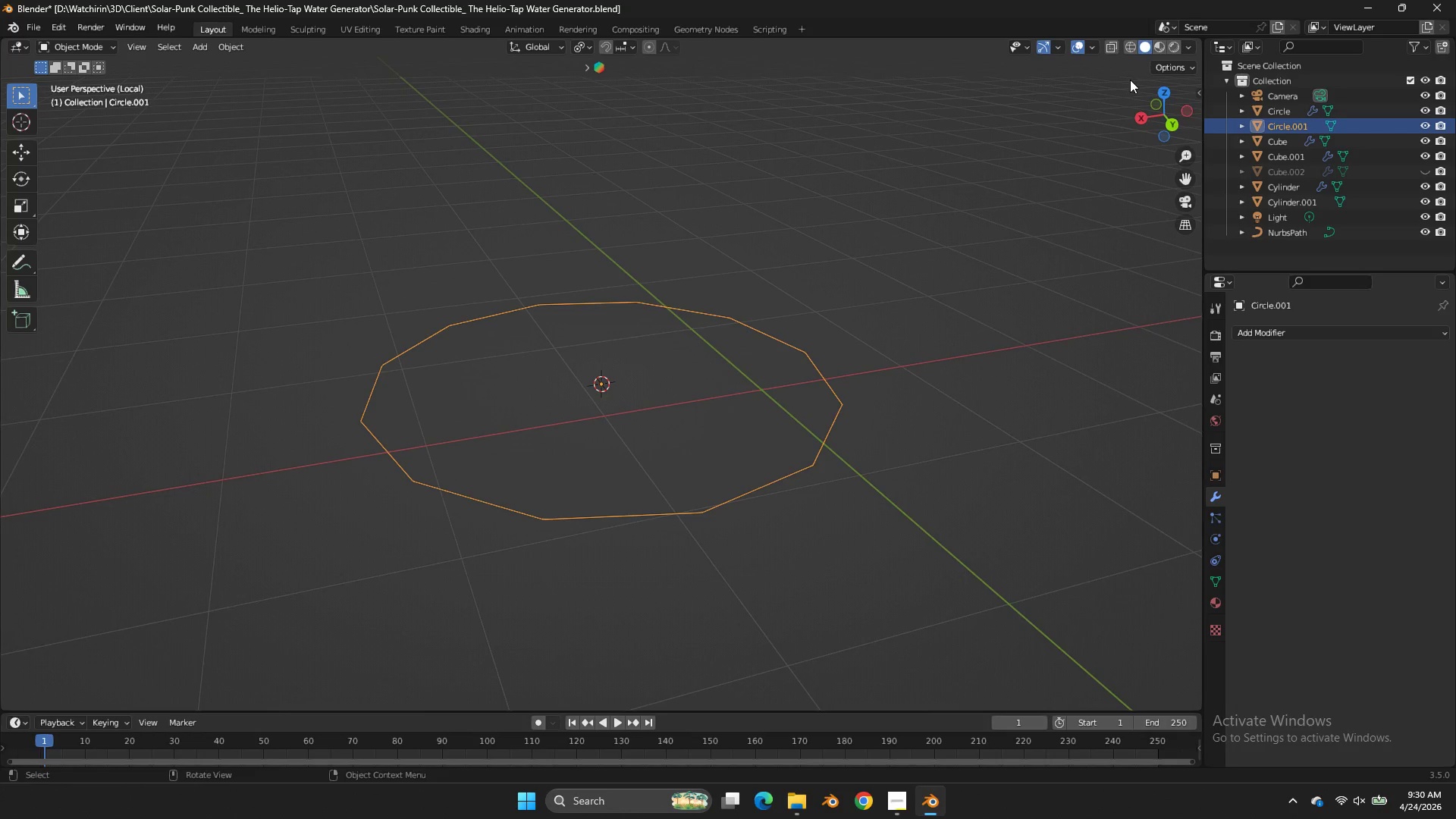 
scroll: coordinate [1123, 99], scroll_direction: down, amount: 2.0
 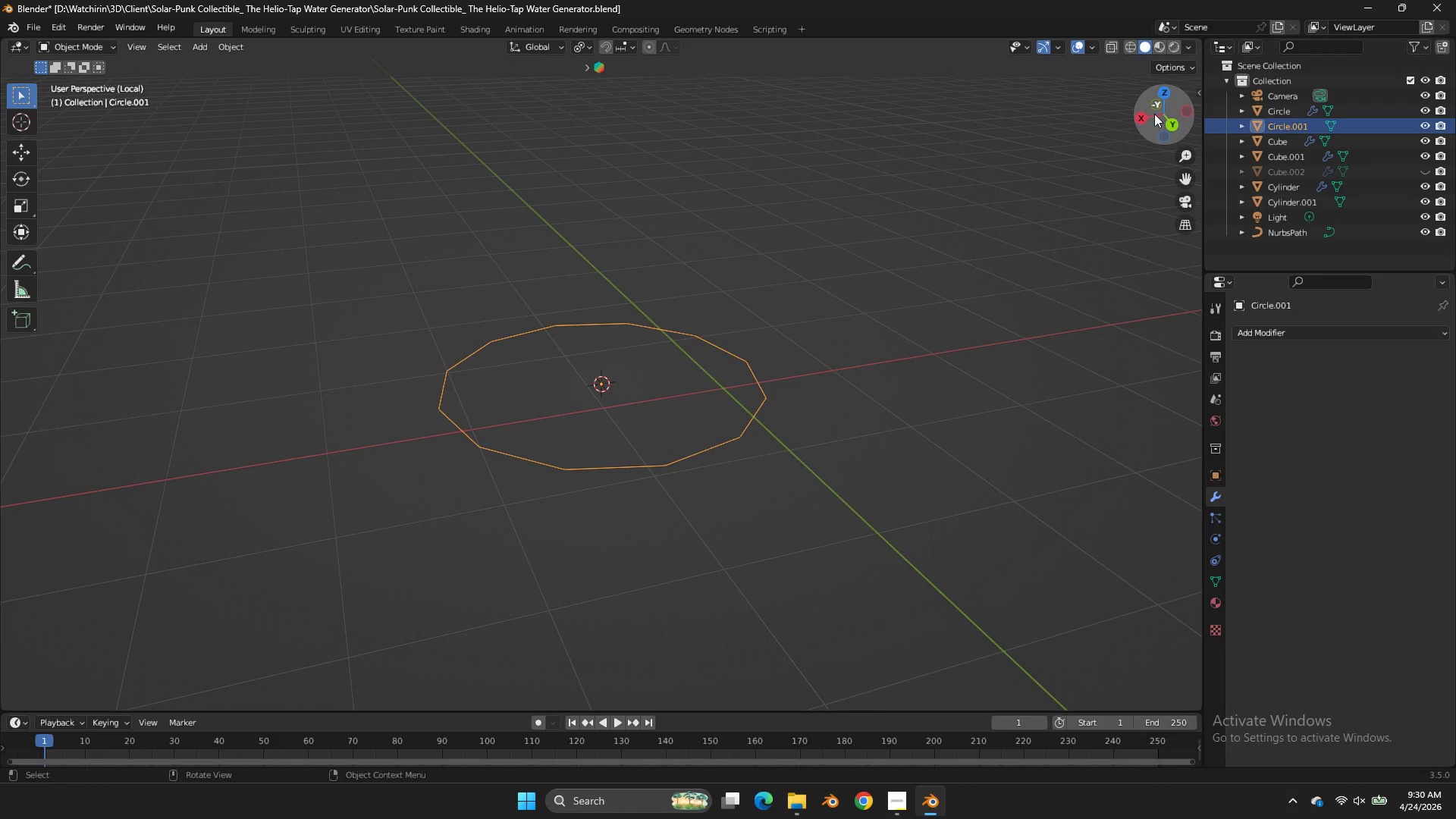 
key(S)
 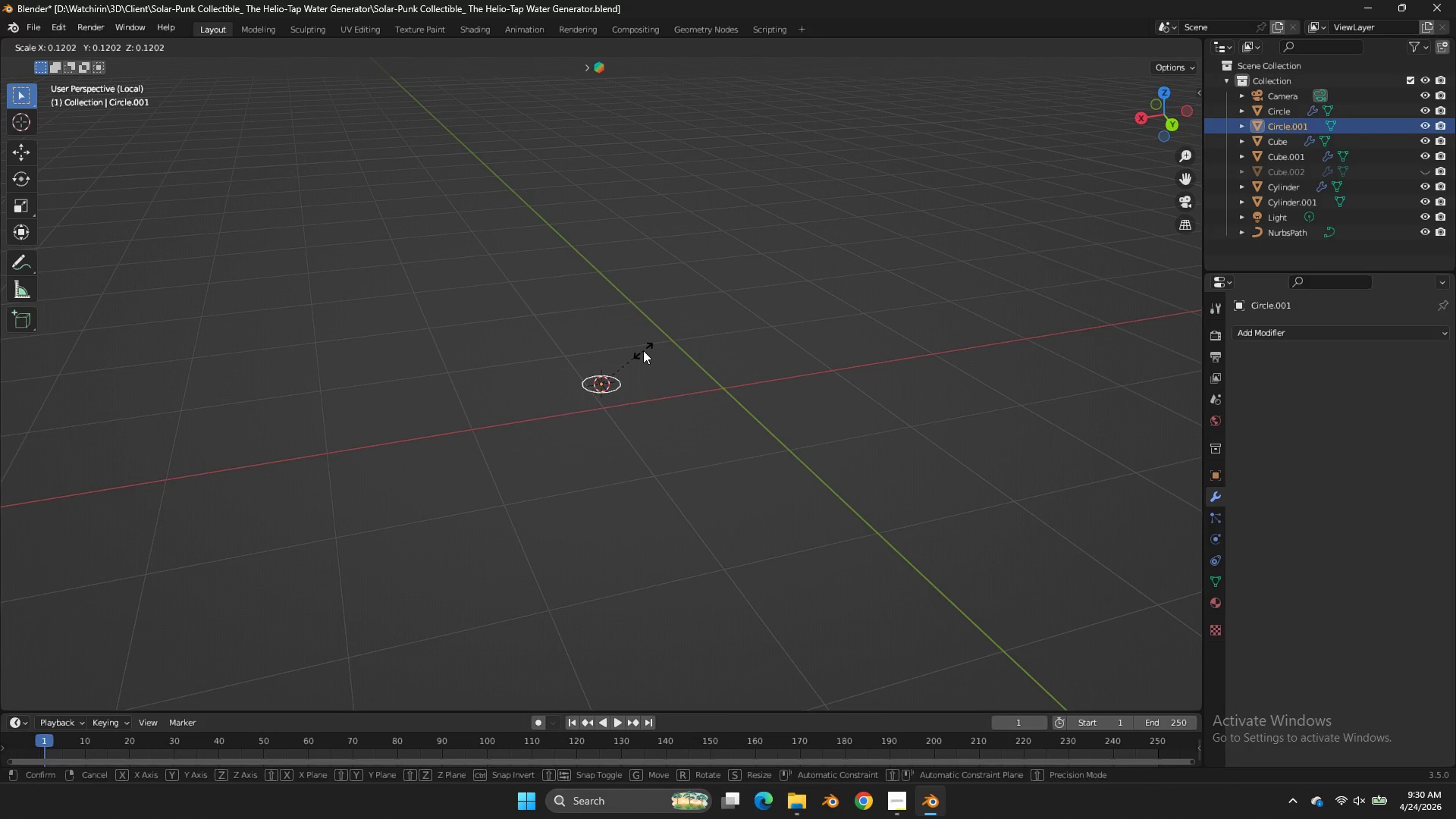 
left_click([643, 350])
 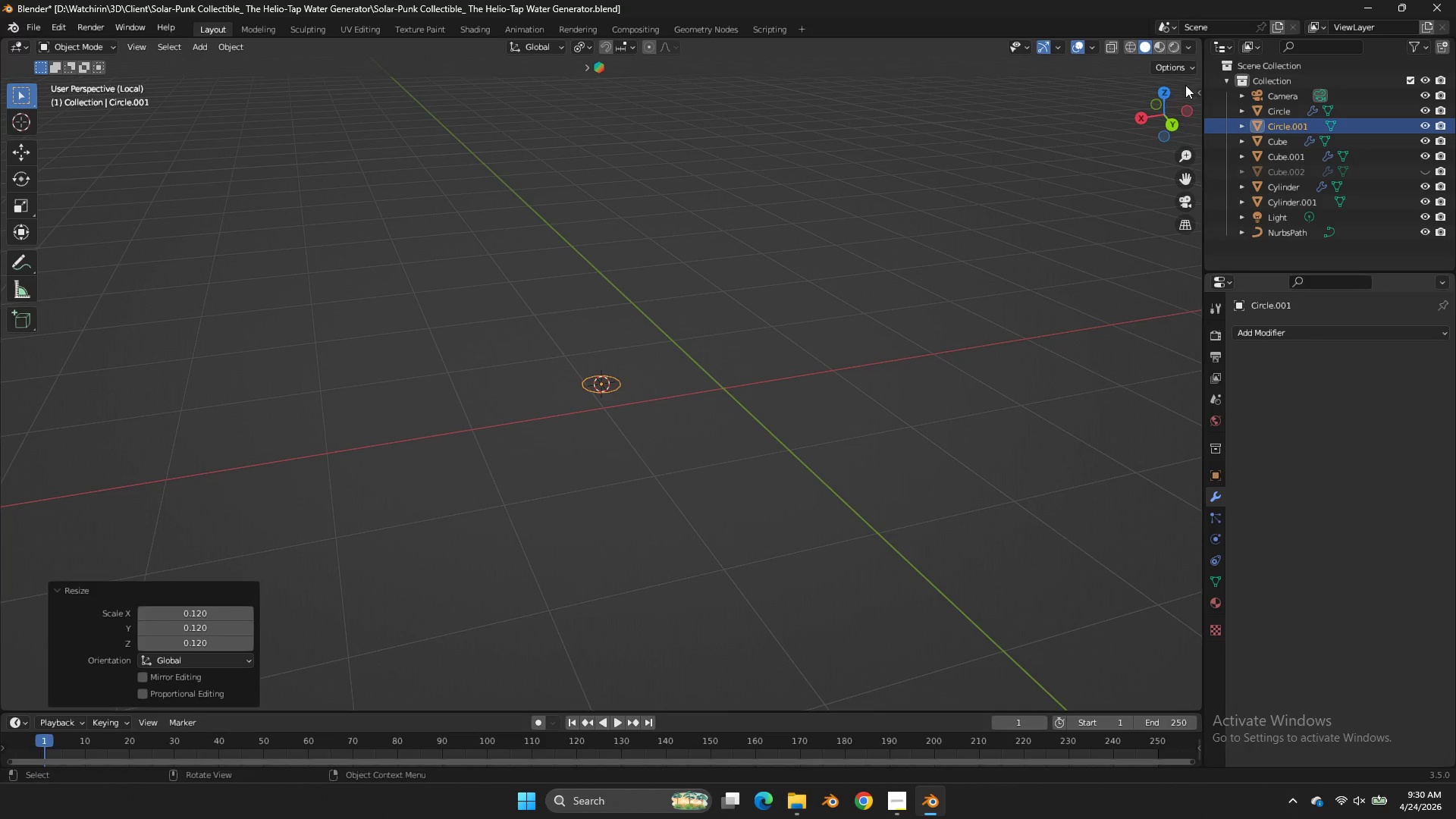 
left_click([1171, 86])
 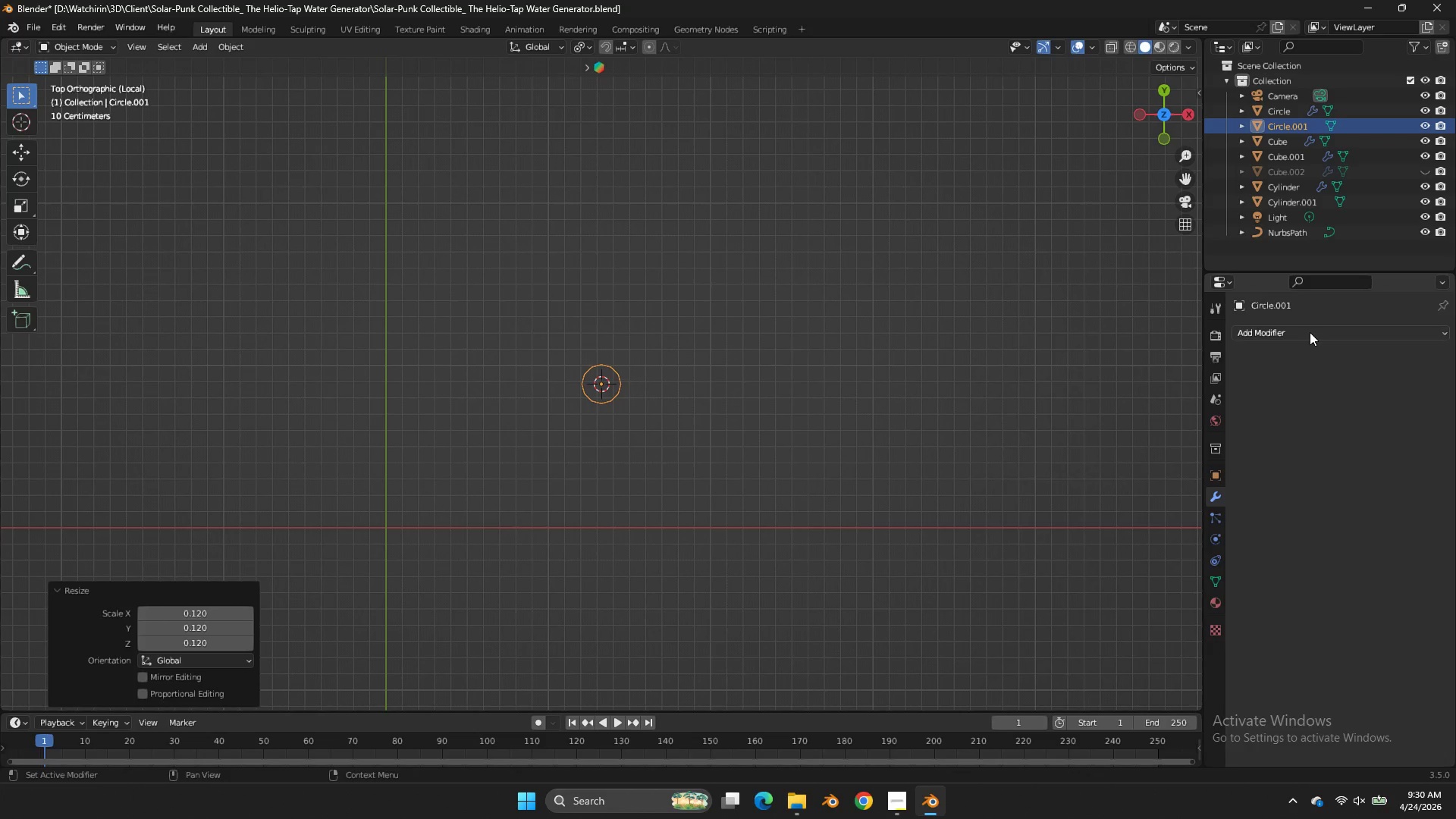 
left_click([1310, 332])
 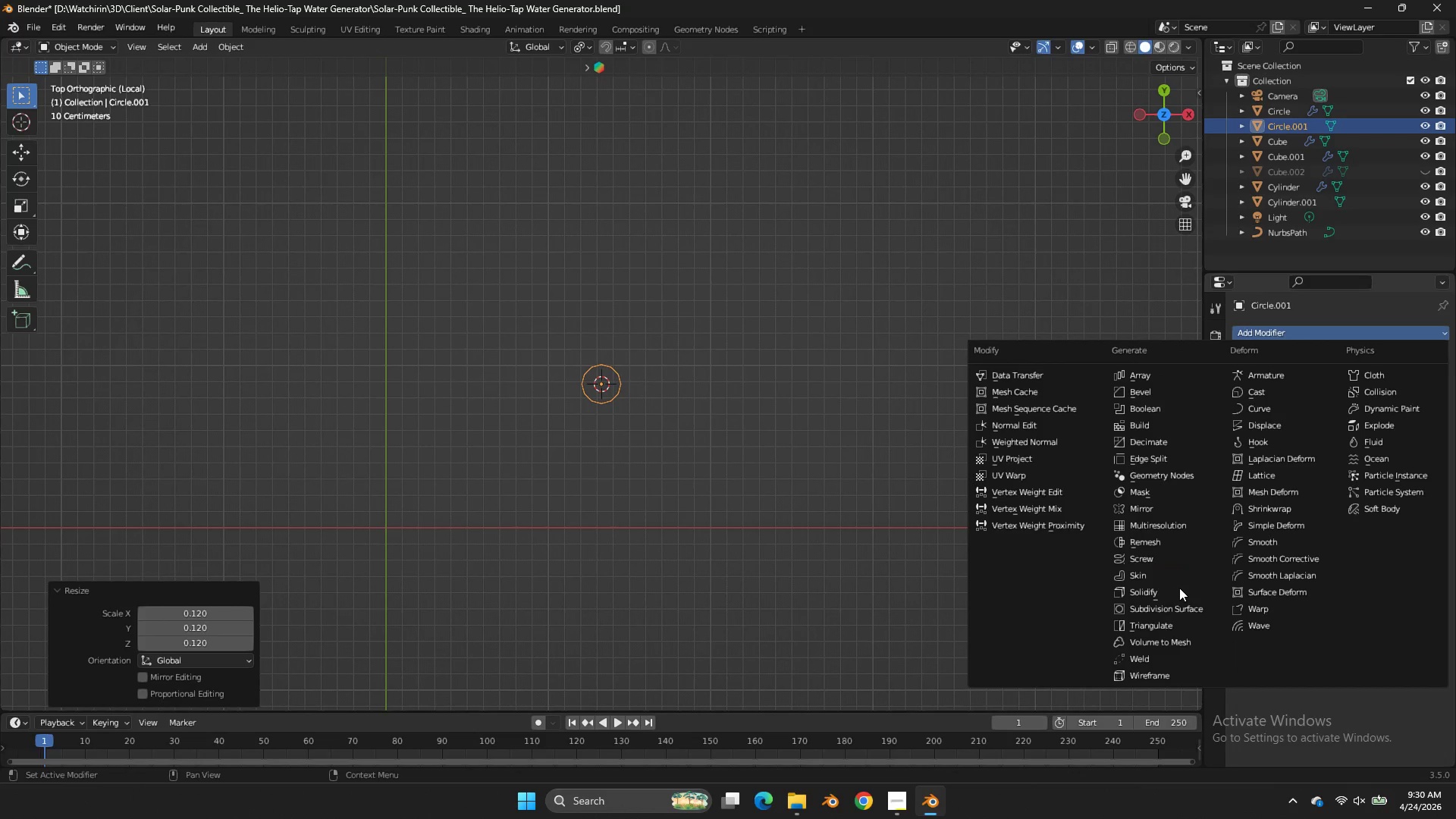 
wait(5.97)
 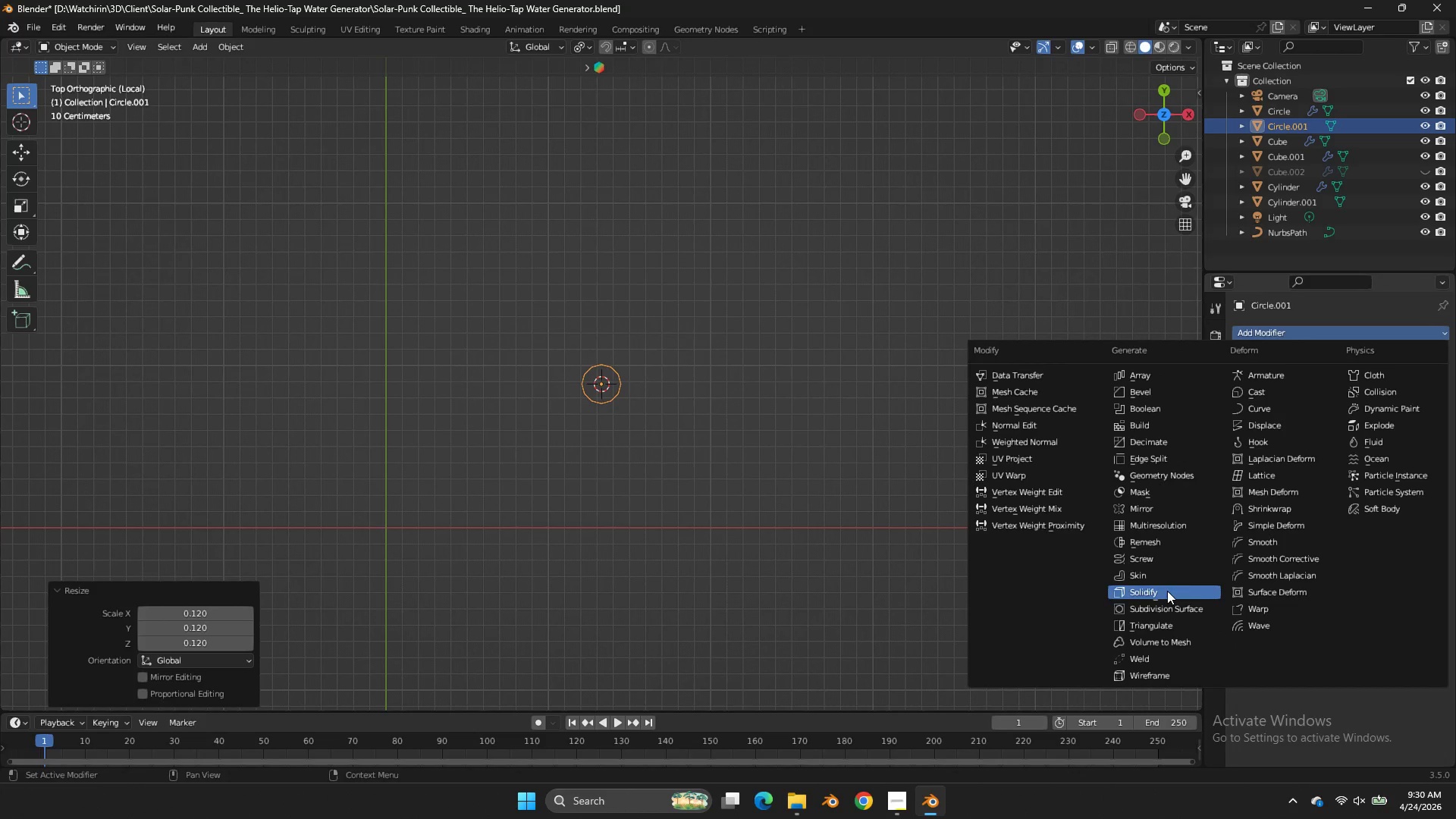 
left_click([1164, 560])
 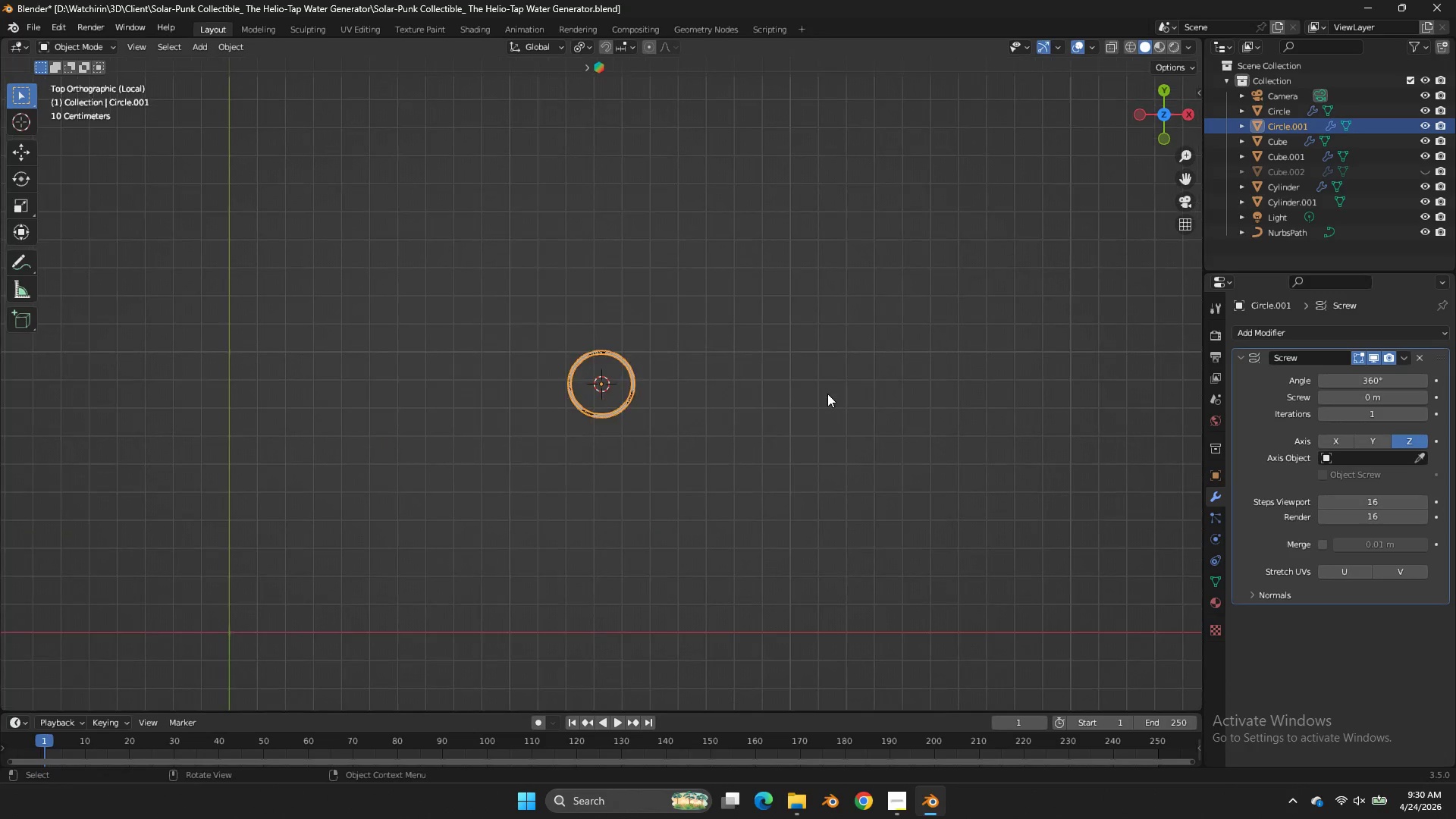 
key(Tab)
 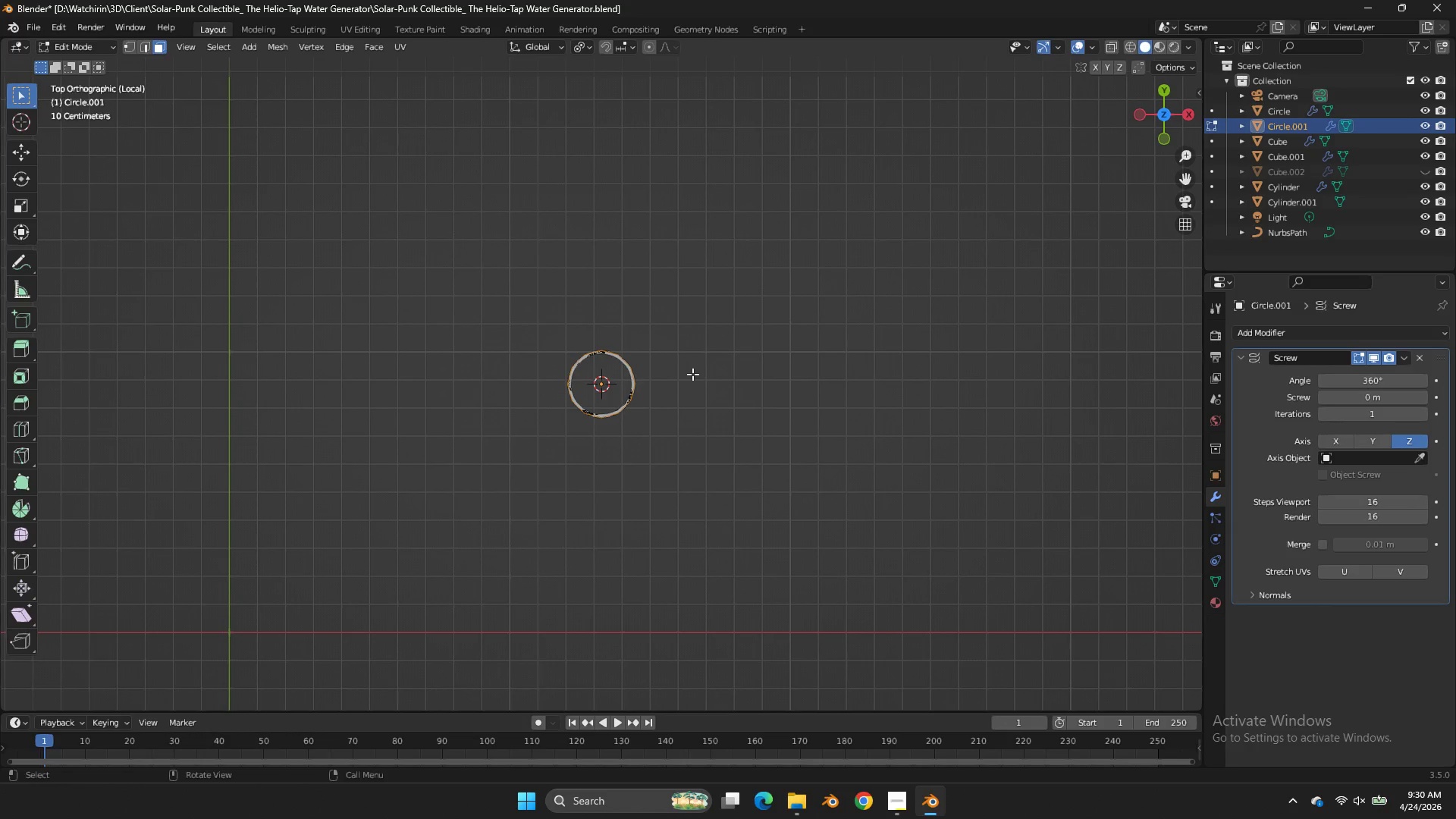 
scroll: coordinate [827, 394], scroll_direction: up, amount: 3.0
 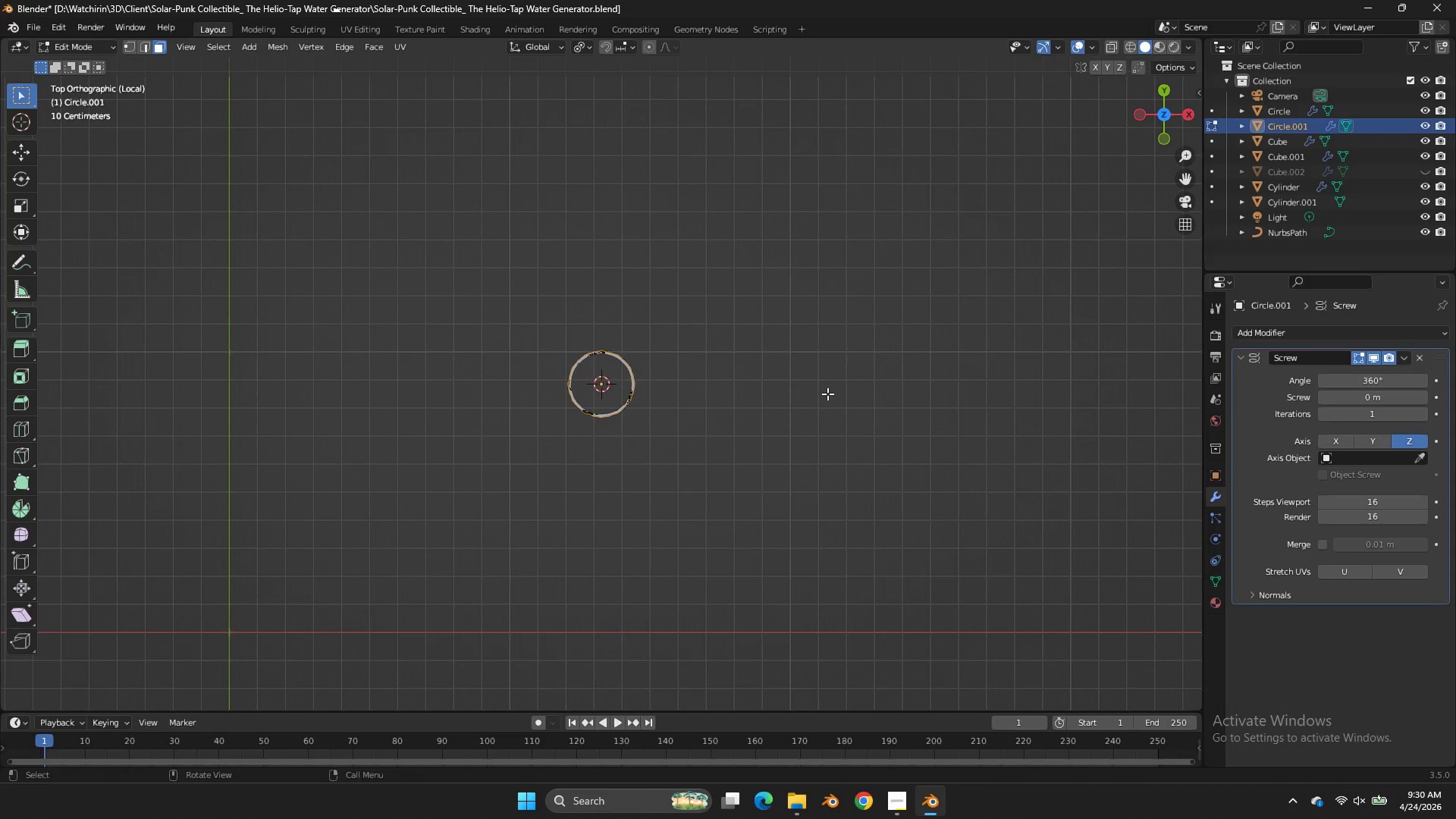 
key(G)
 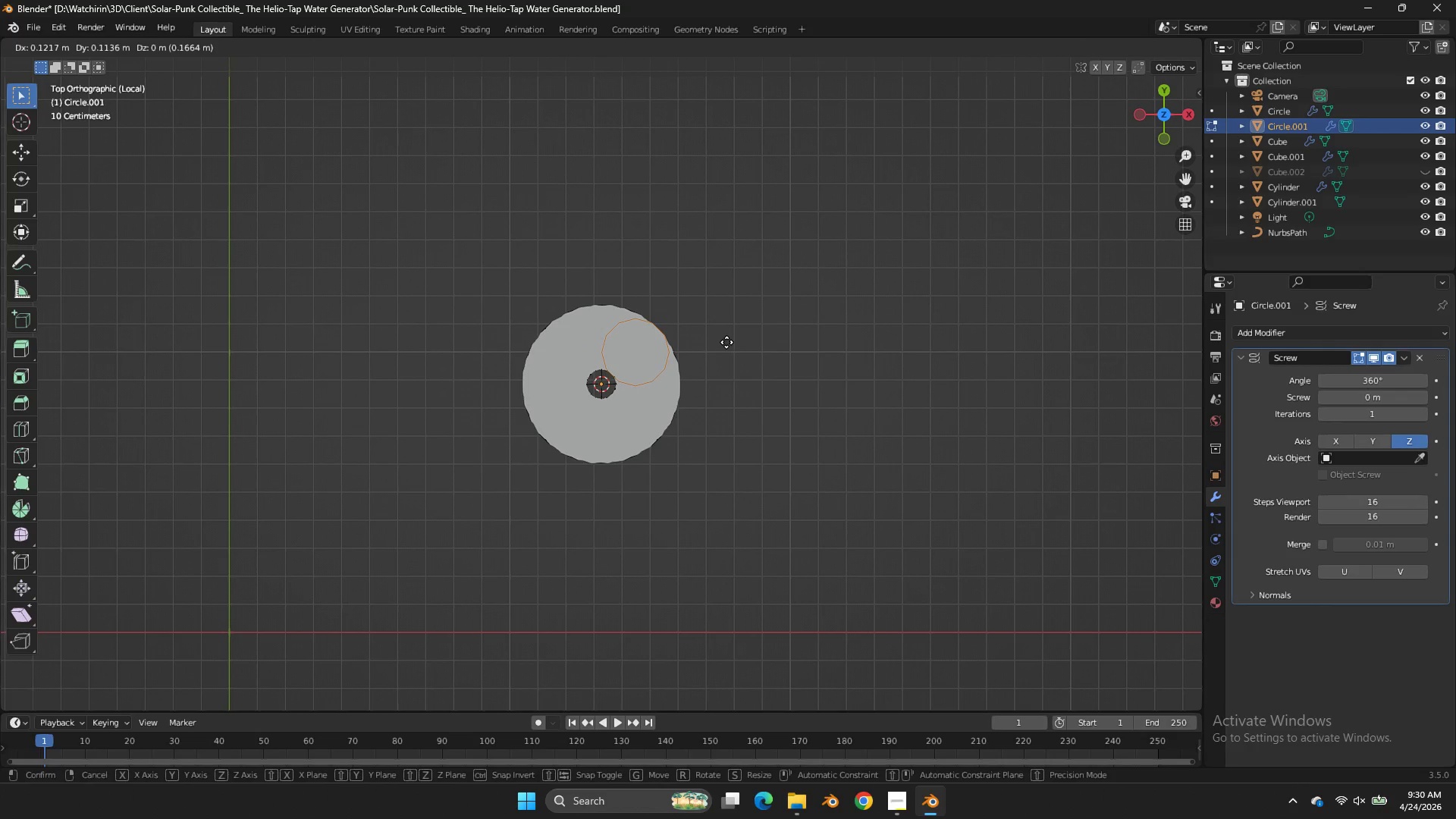 
left_click_drag(start_coordinate=[726, 342], to_coordinate=[763, 320])
 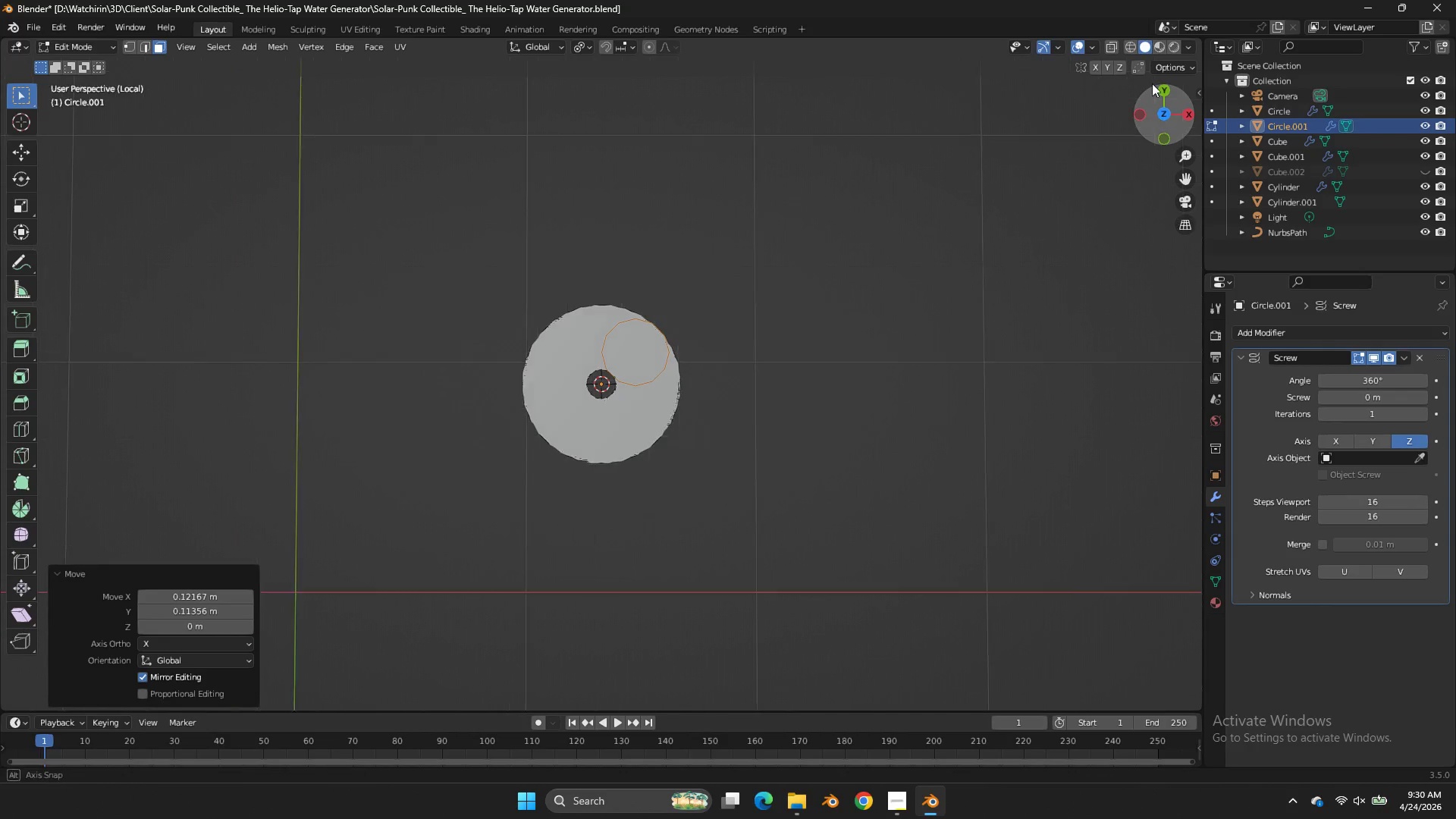 
left_click_drag(start_coordinate=[1156, 108], to_coordinate=[1063, 627])
 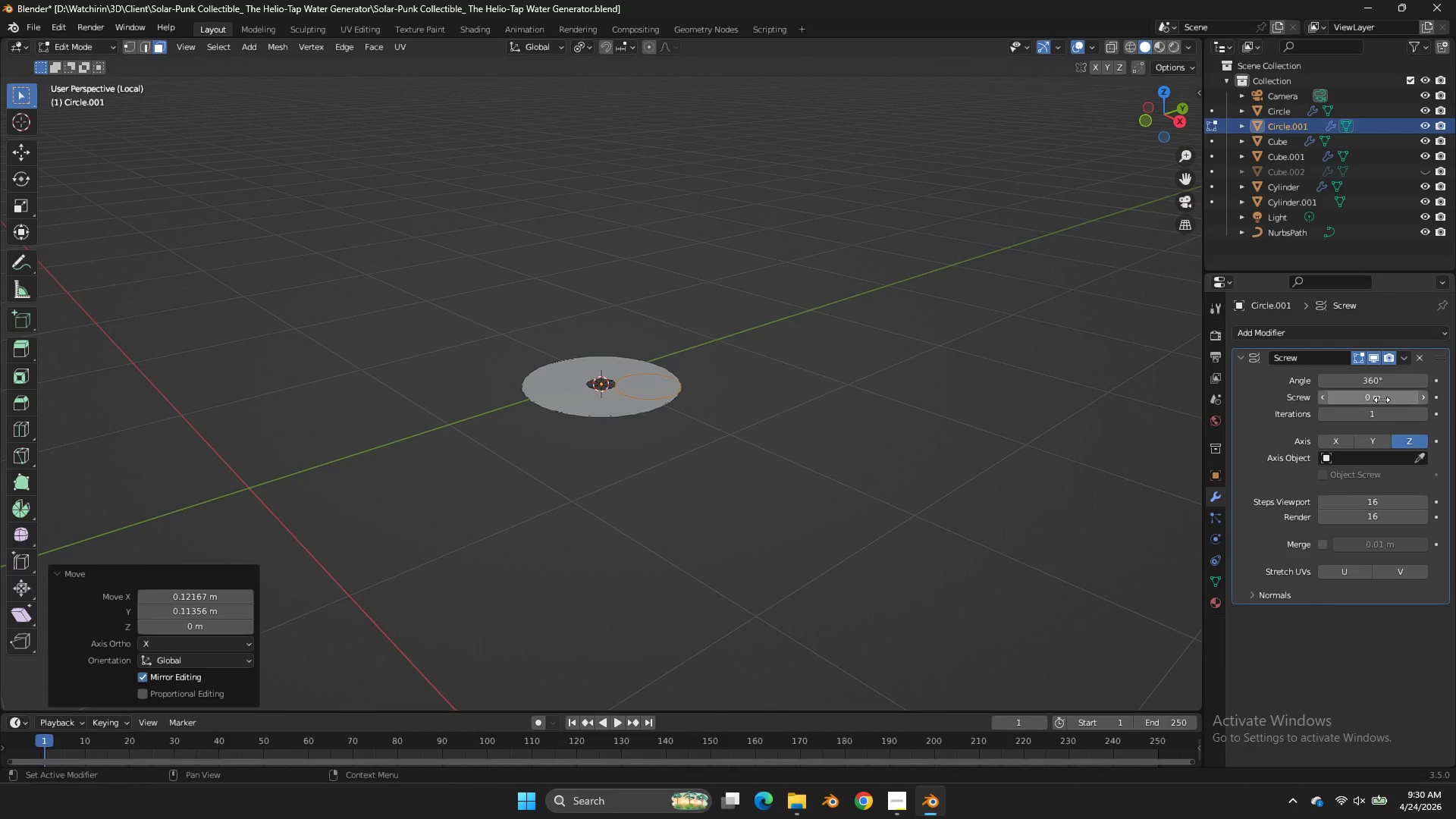 
left_click_drag(start_coordinate=[1382, 400], to_coordinate=[742, 402])
 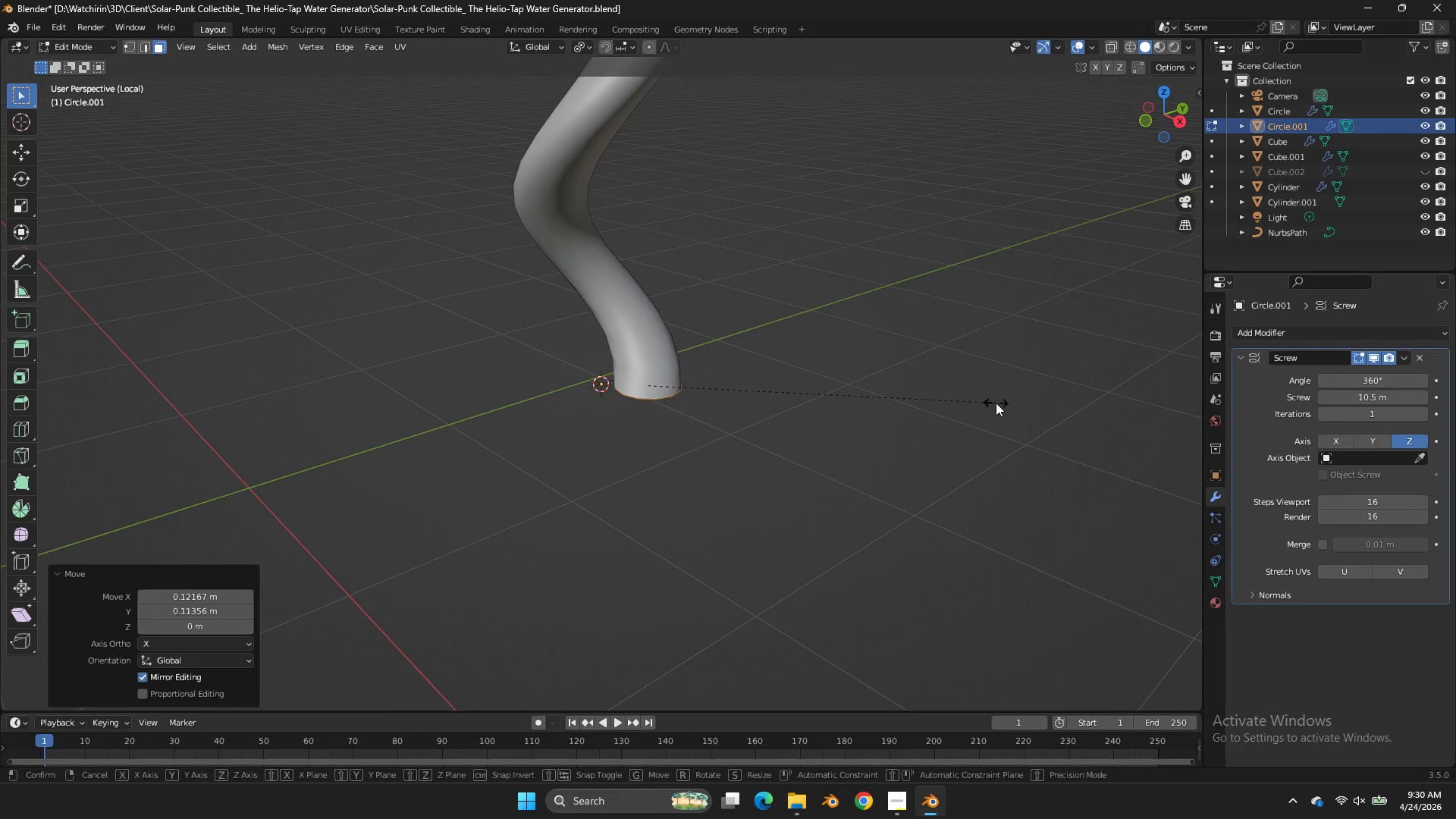 
key(S)
 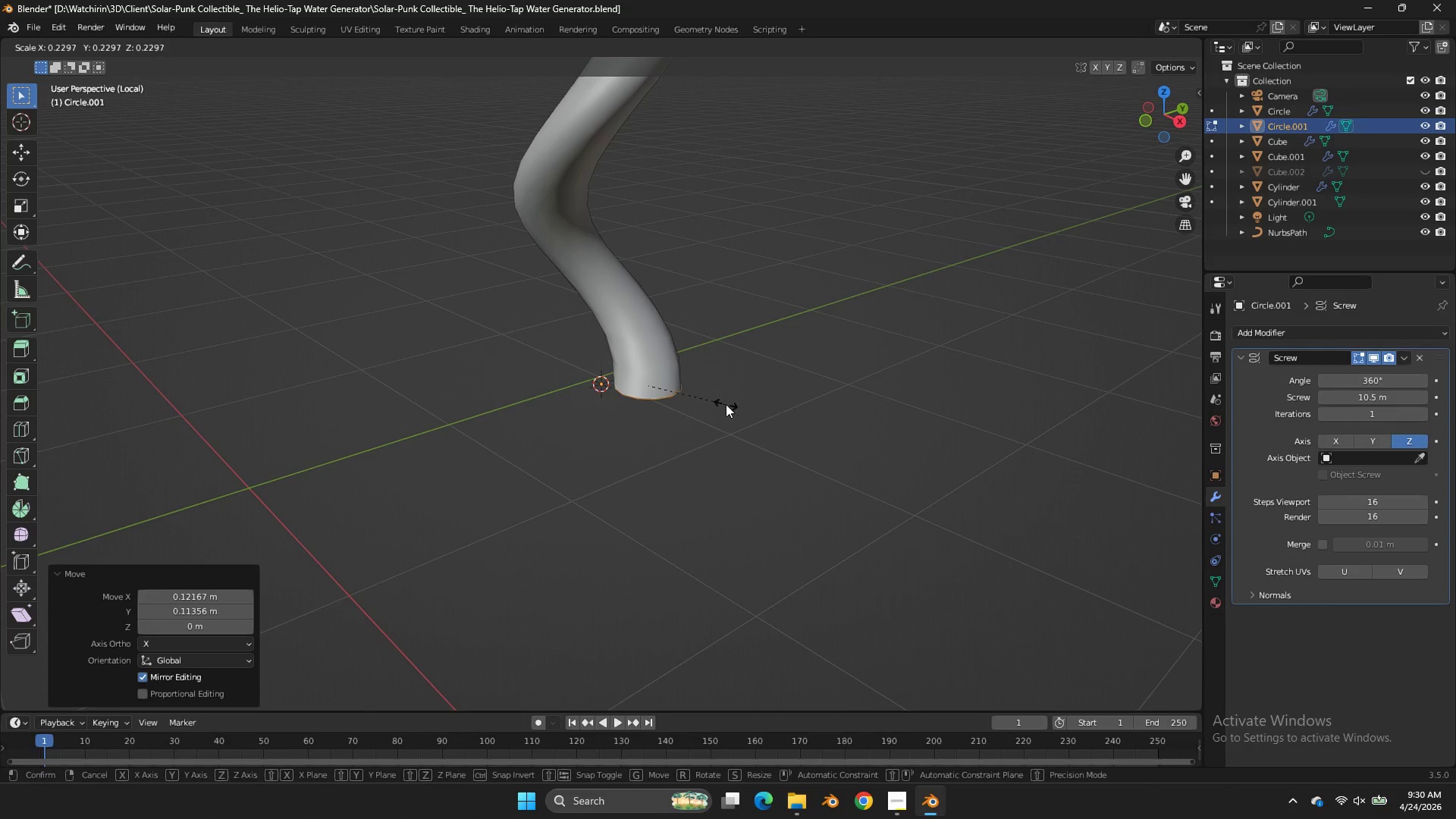 
right_click([726, 404])
 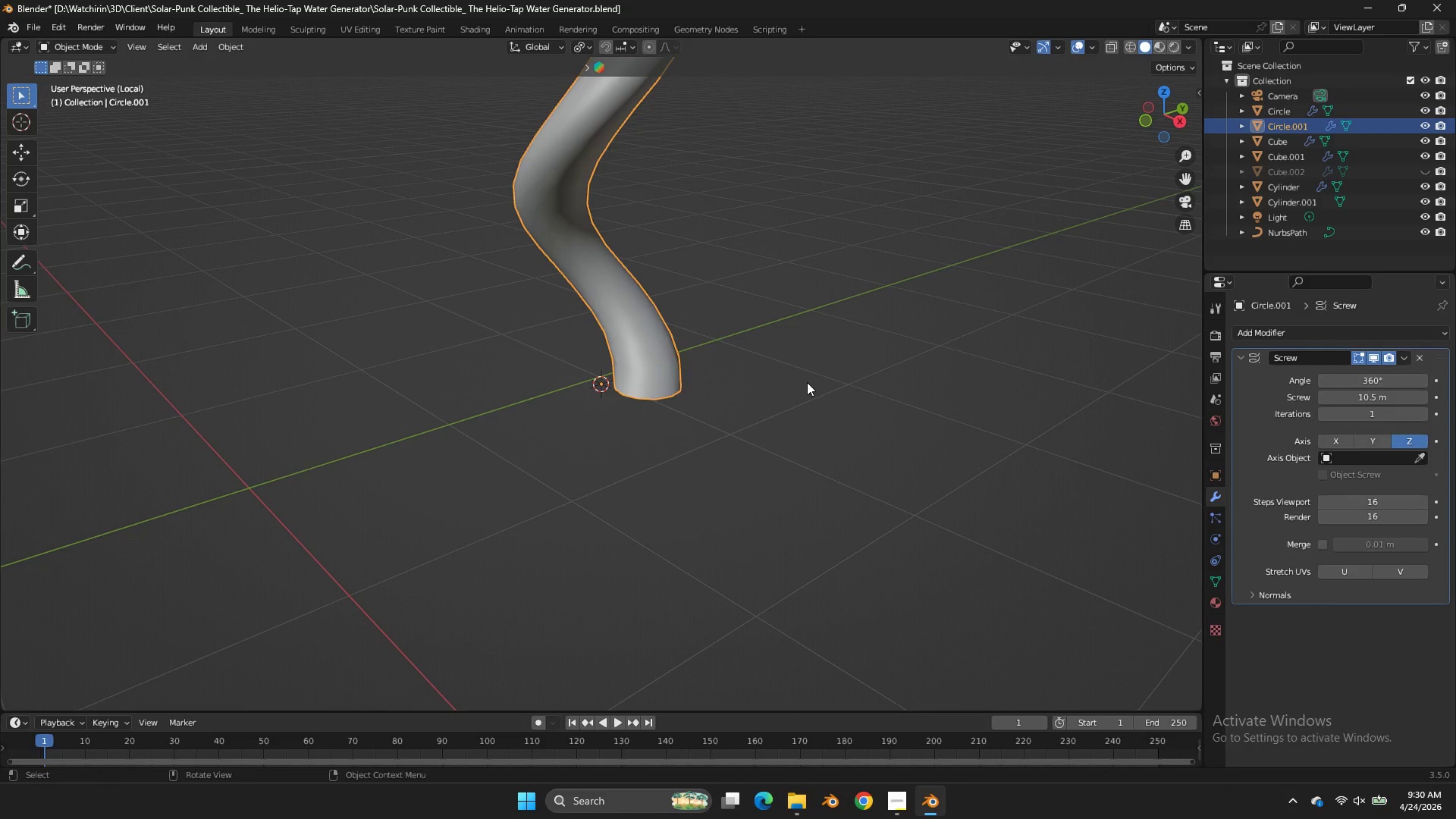 
key(Tab)
key(Tab)
type(aszs)
 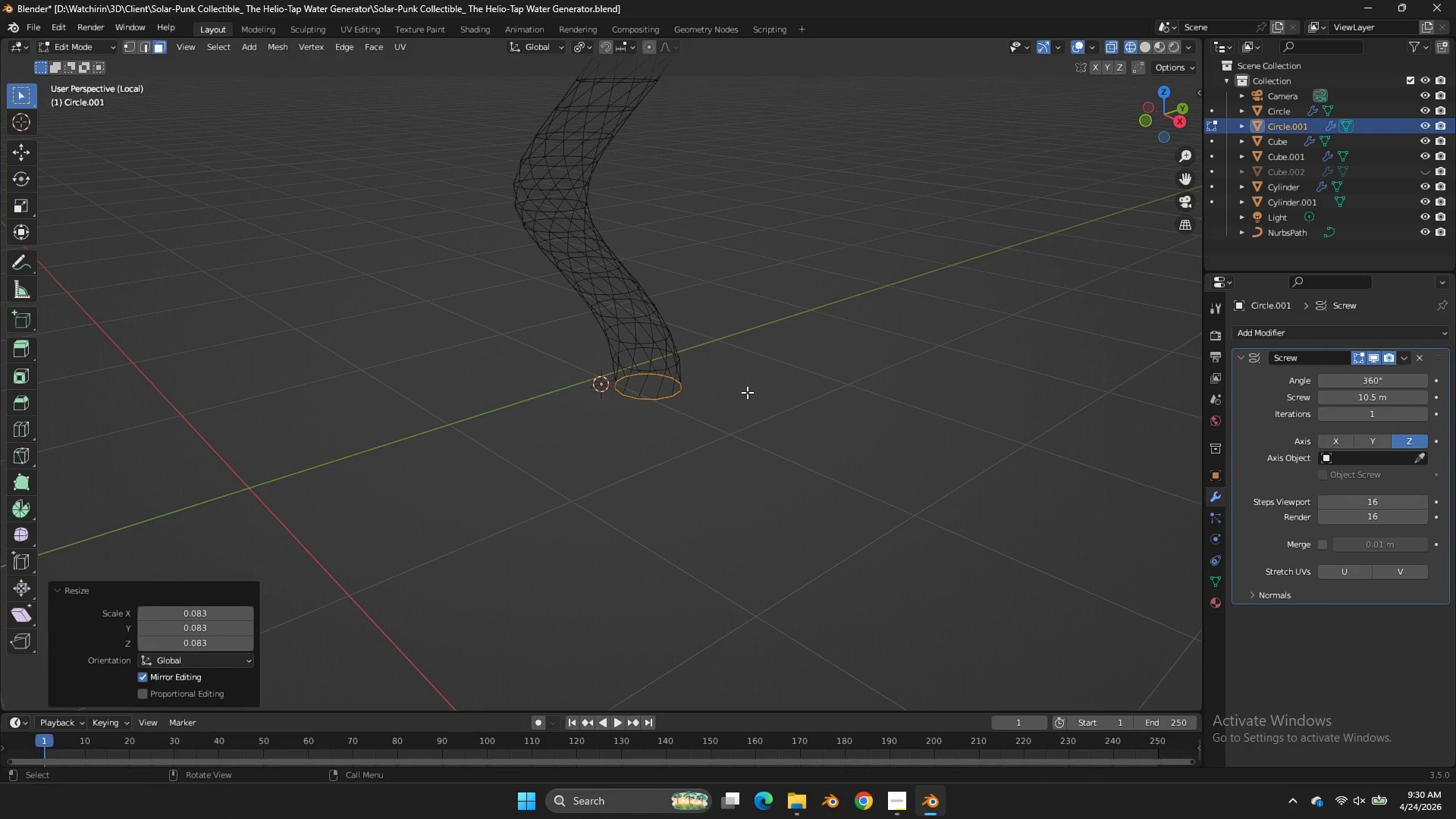 
left_click_drag(start_coordinate=[654, 378], to_coordinate=[682, 378])
 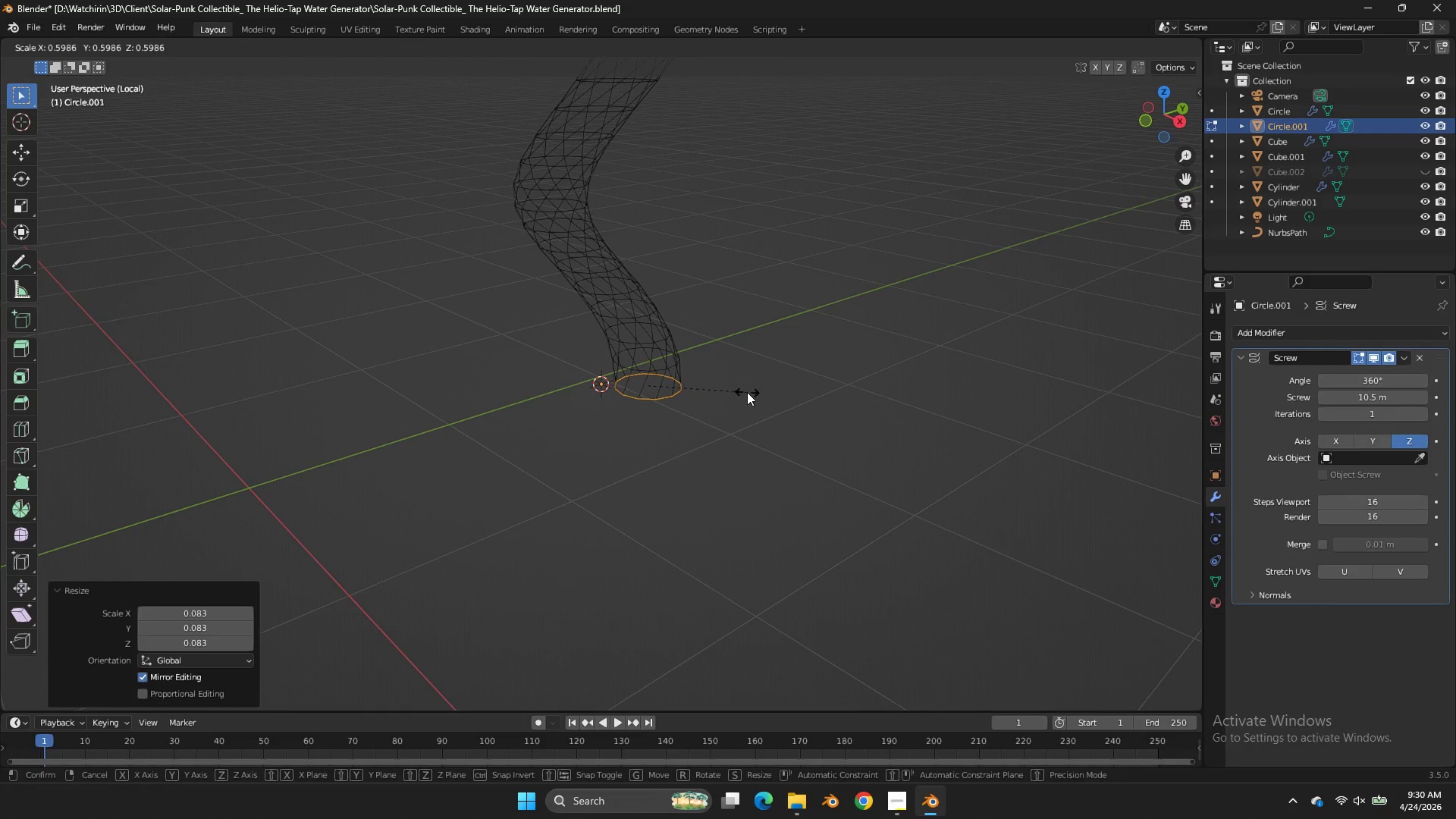 
right_click([747, 392])
 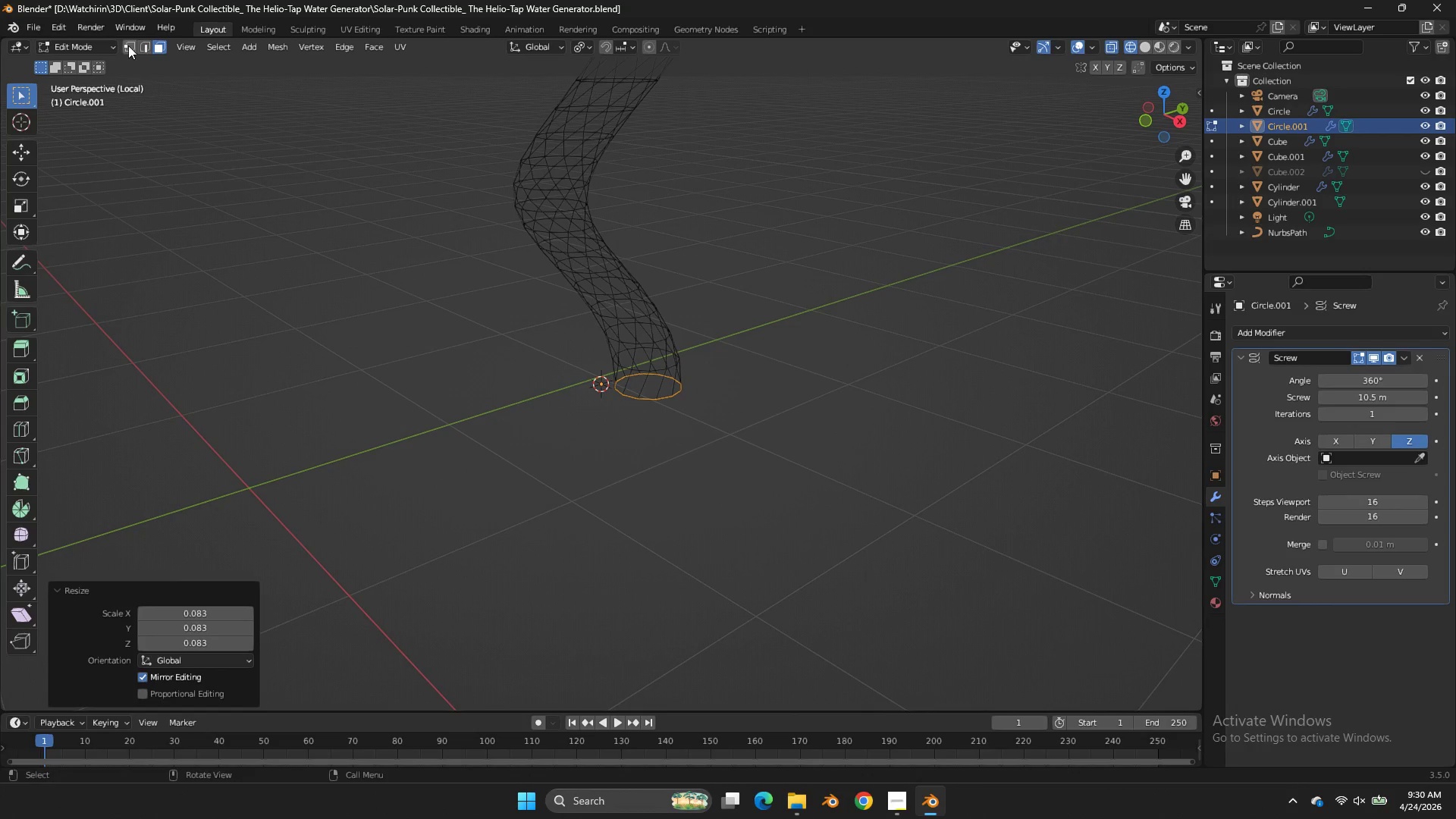 
left_click([128, 46])
 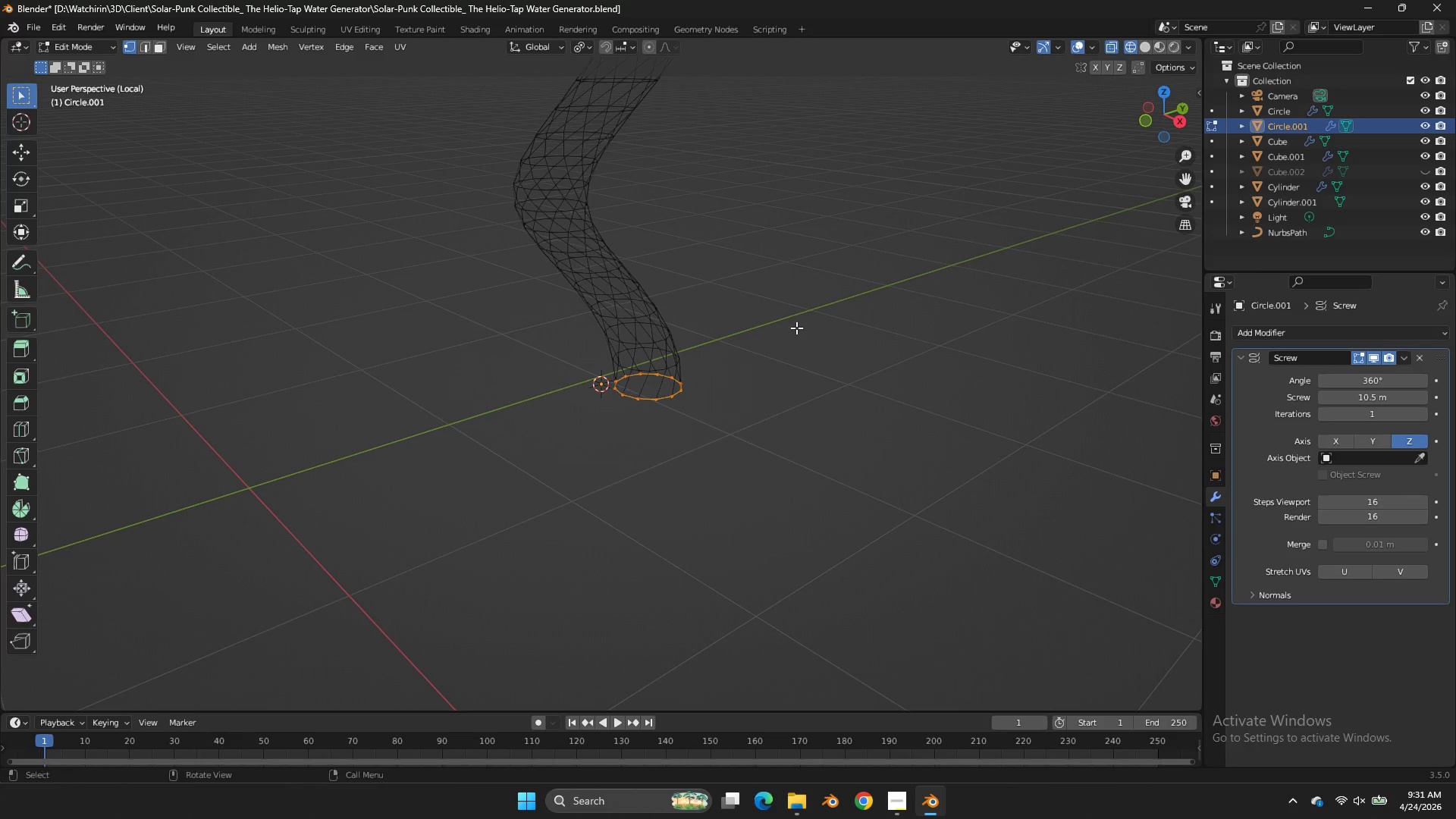 
key(S)
 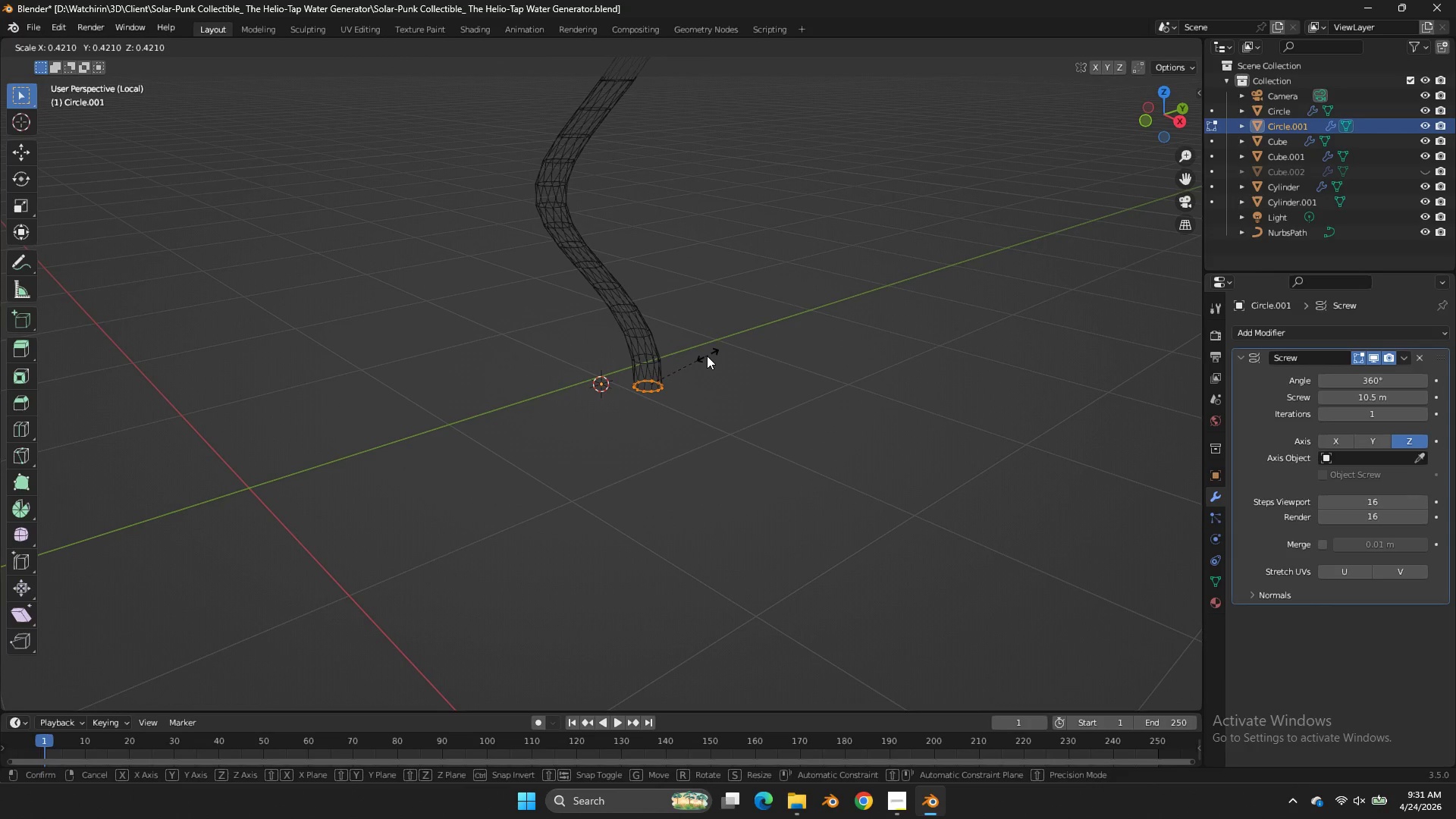 
left_click([704, 356])
 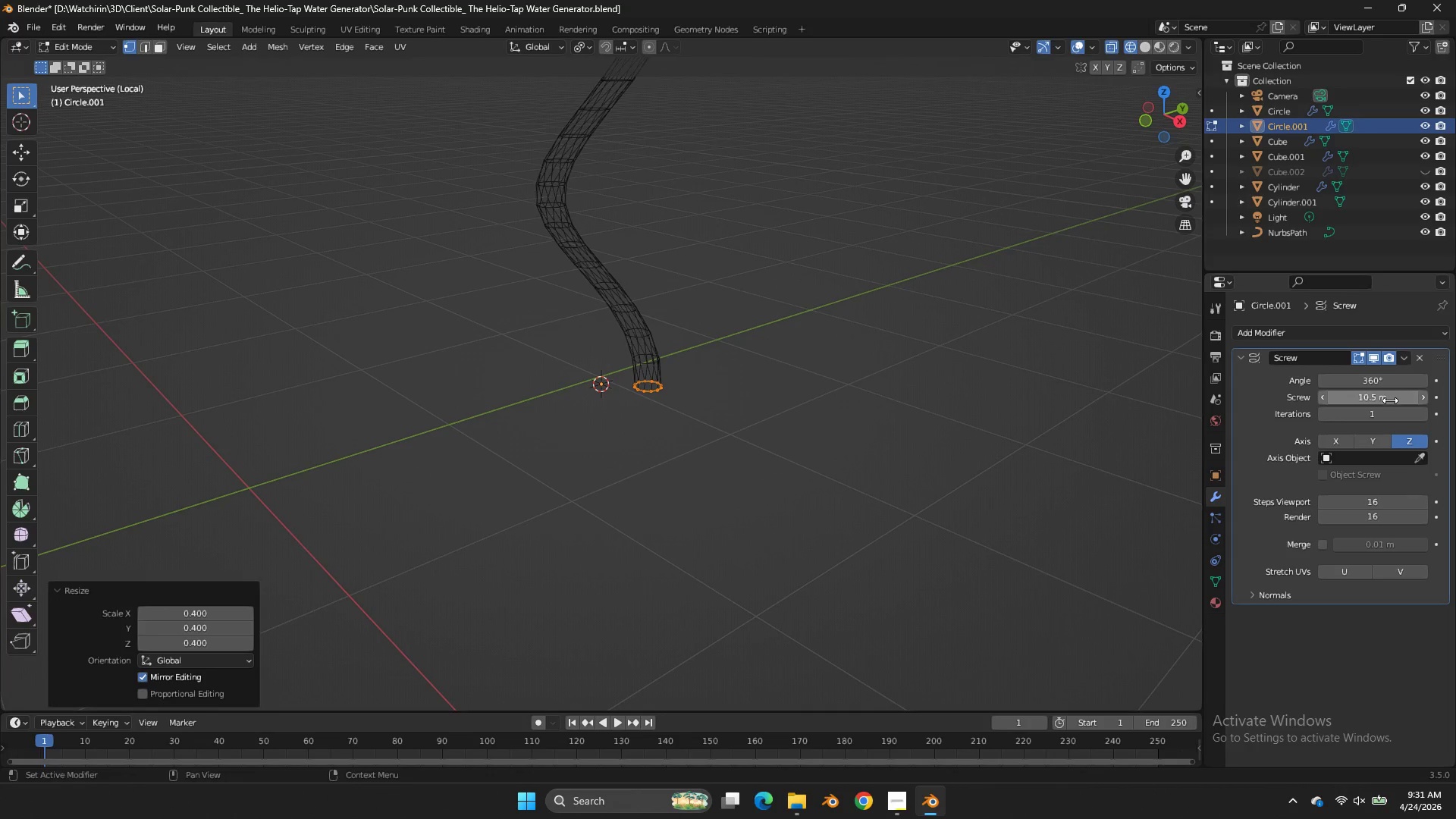 
left_click_drag(start_coordinate=[1360, 400], to_coordinate=[680, 397])
 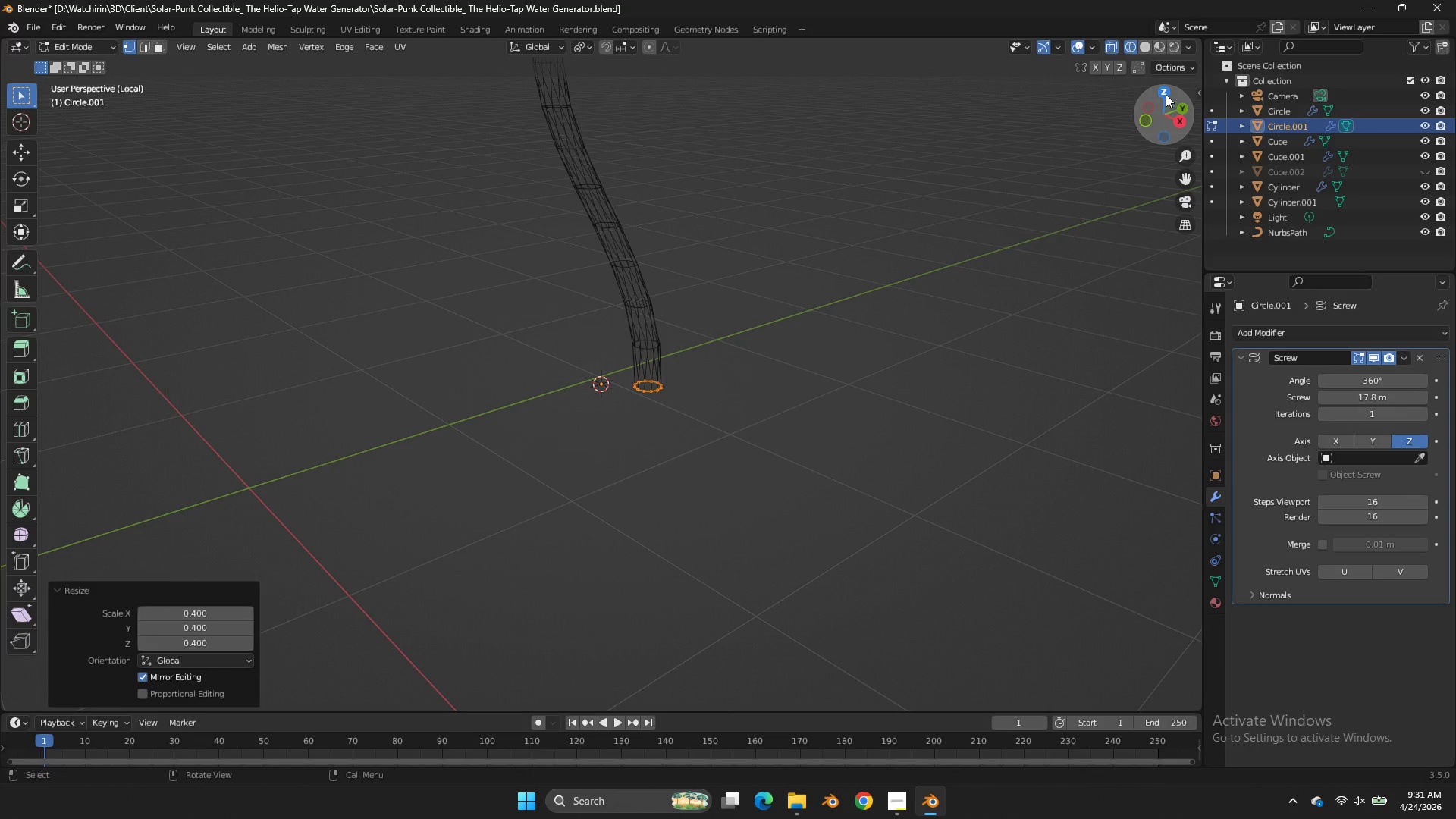 
left_click([1166, 94])
 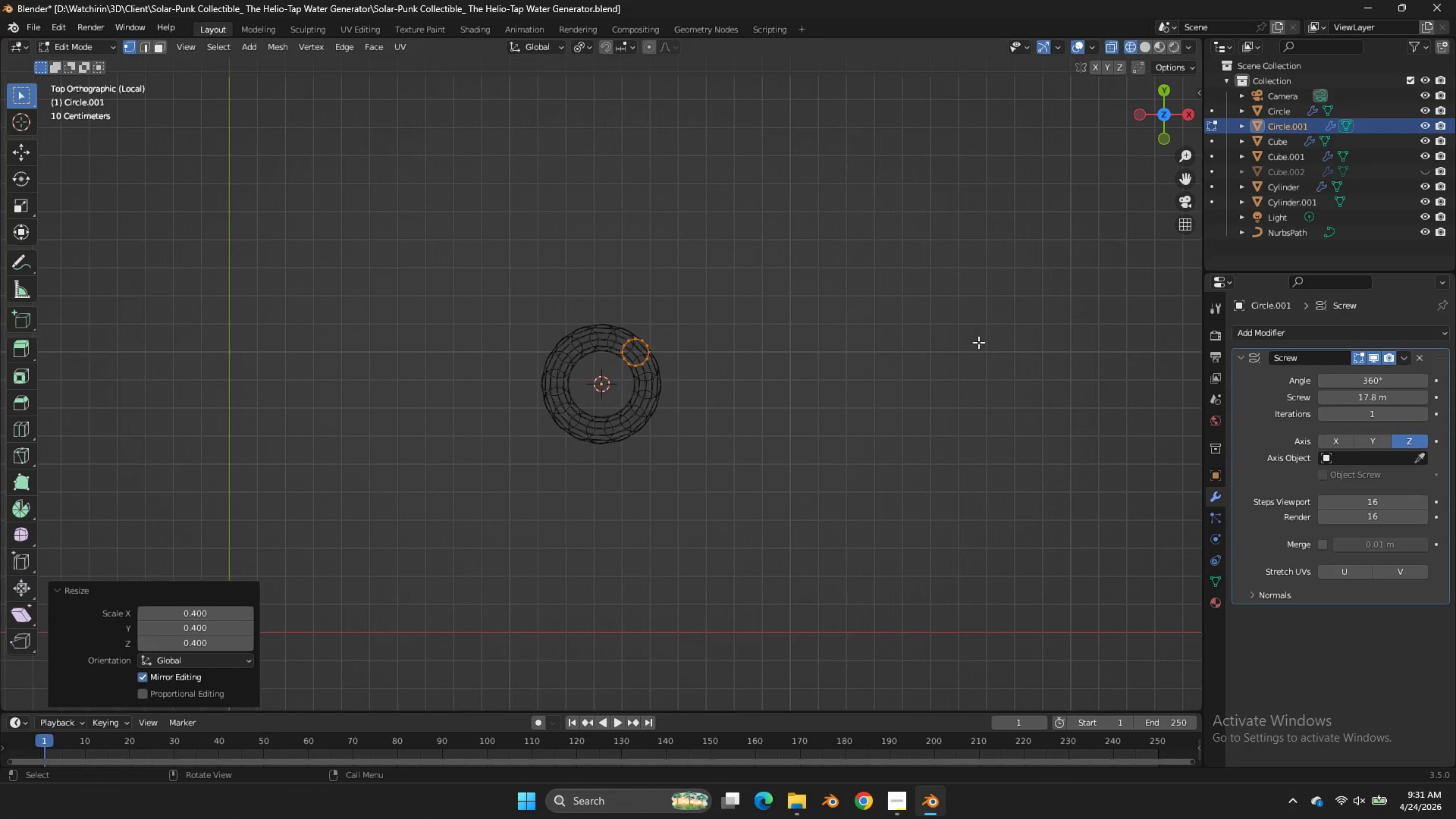 
key(G)
 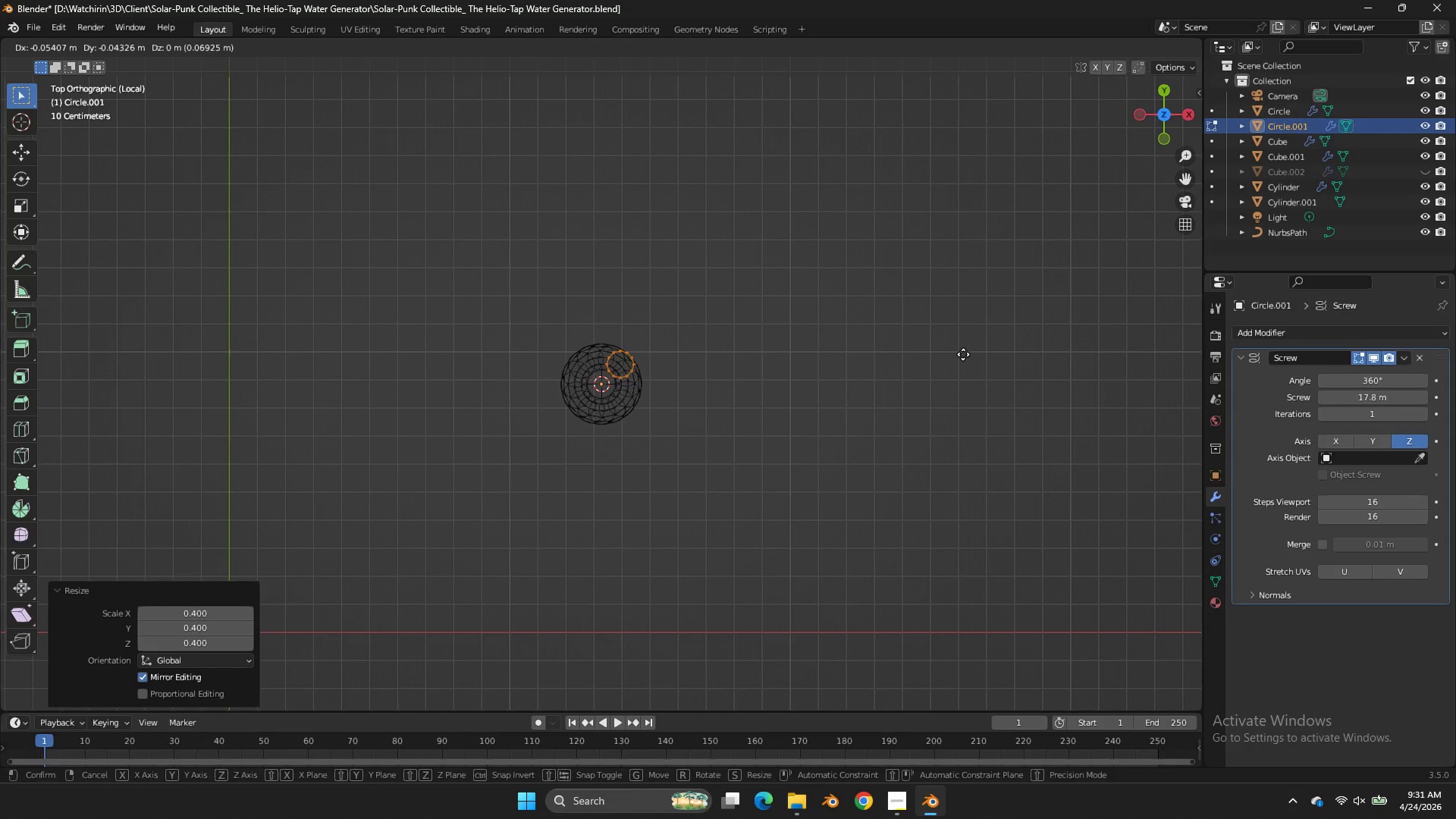 
hold_key(key=ShiftLeft, duration=0.5)
 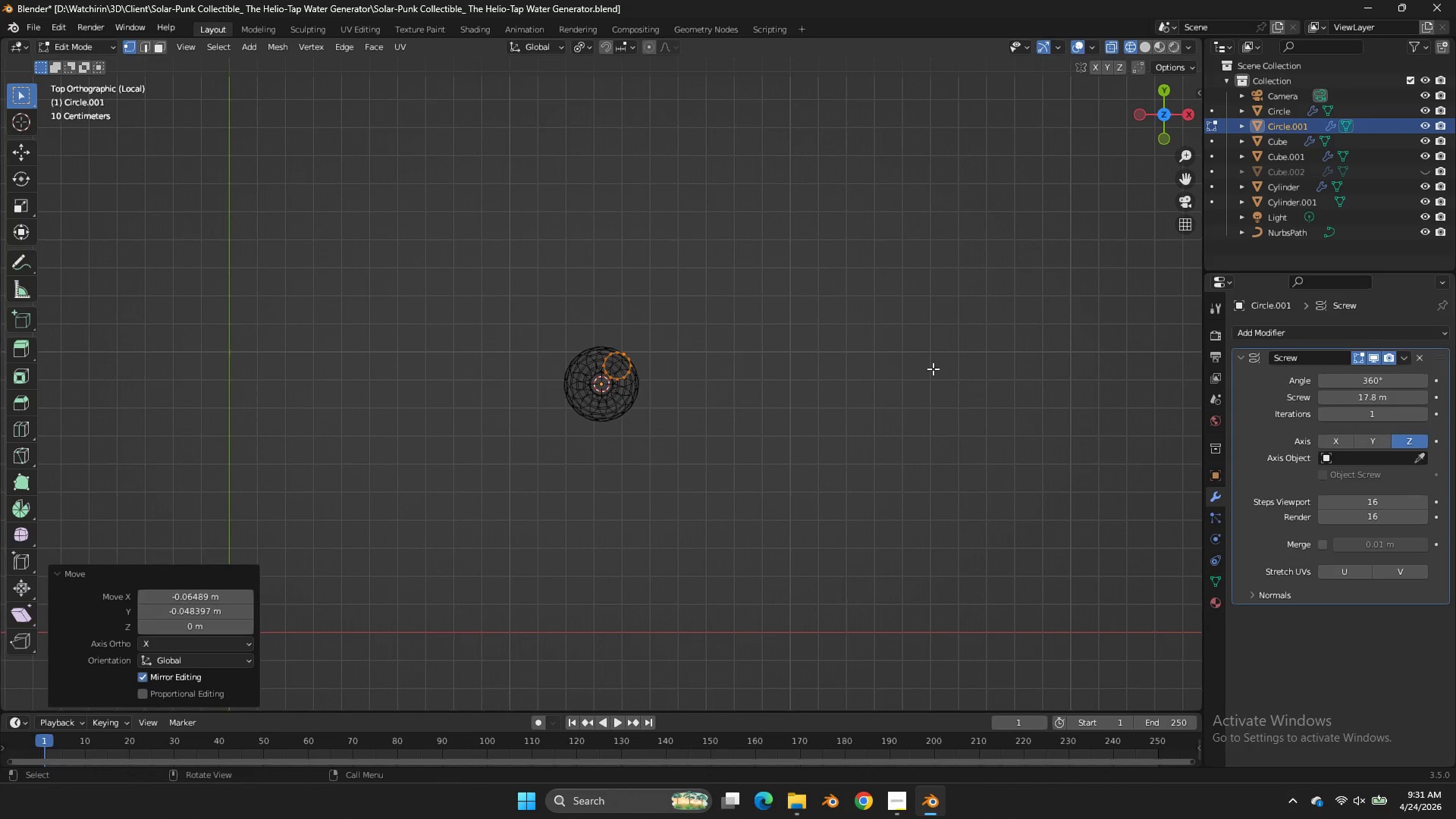 
left_click([933, 369])
 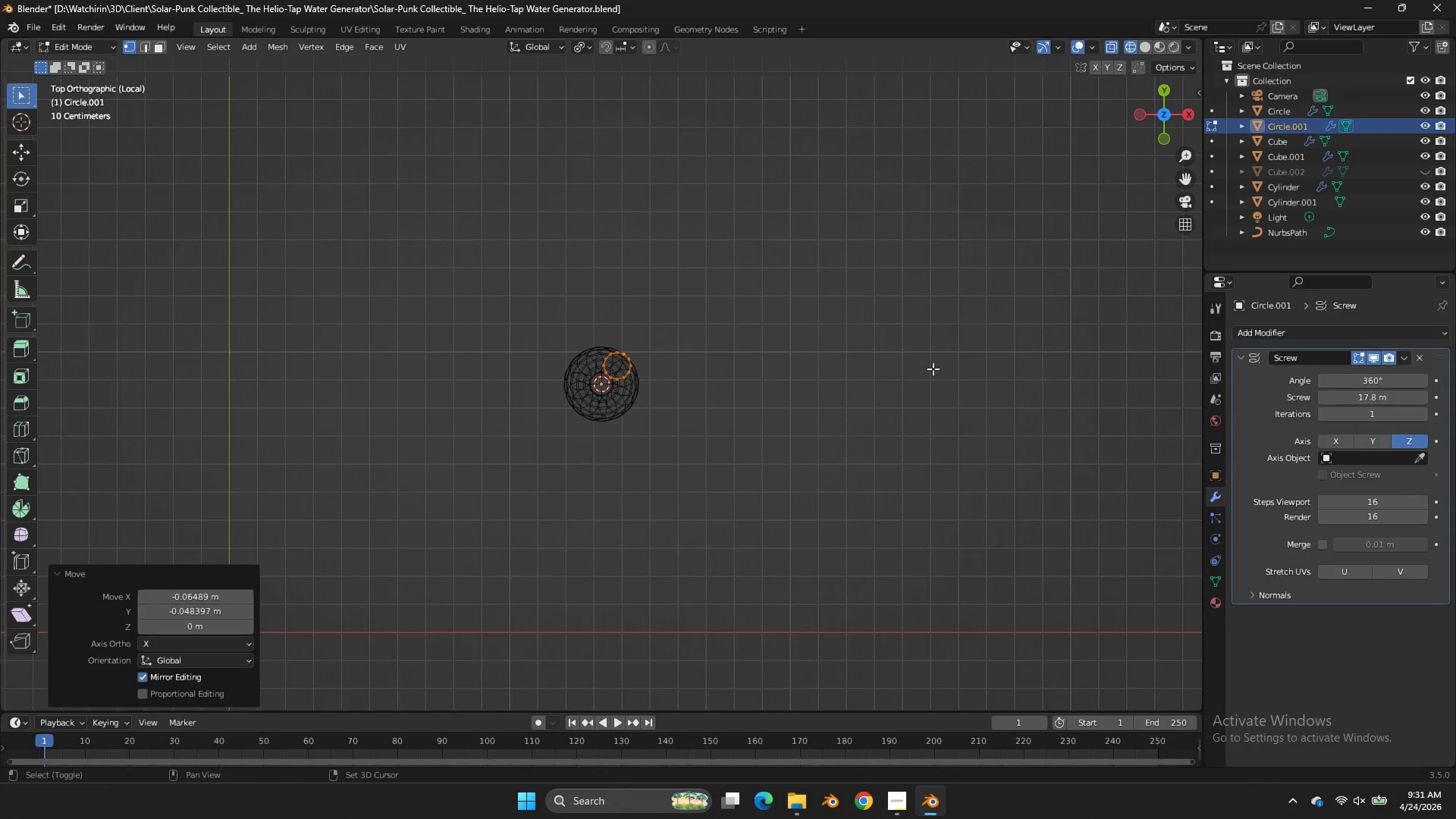 
key(Shift+D)
 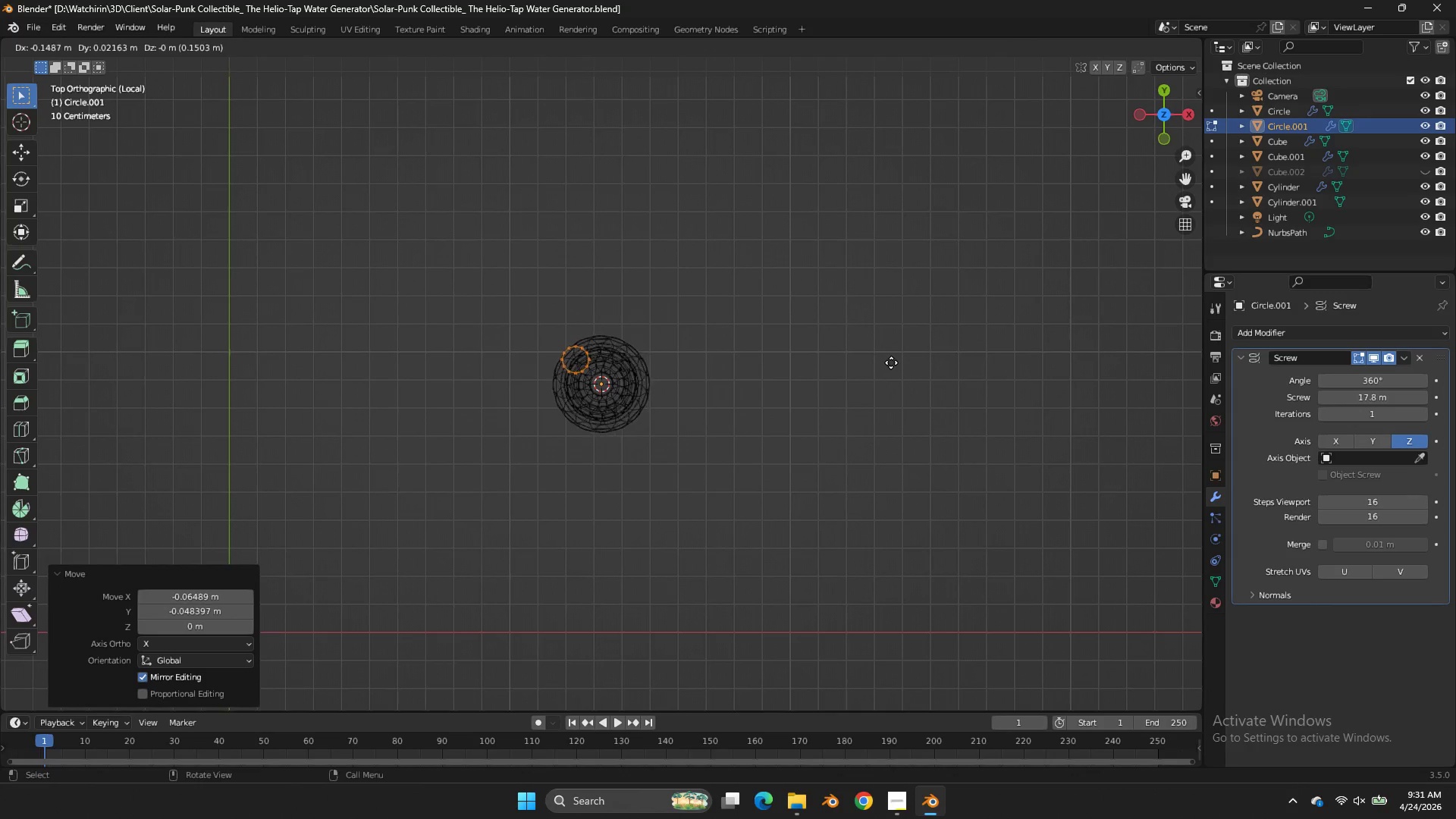 
hold_key(key=ShiftLeft, duration=0.52)
left_click_drag(start_coordinate=[920, 390], to_coordinate=[930, 383])
 